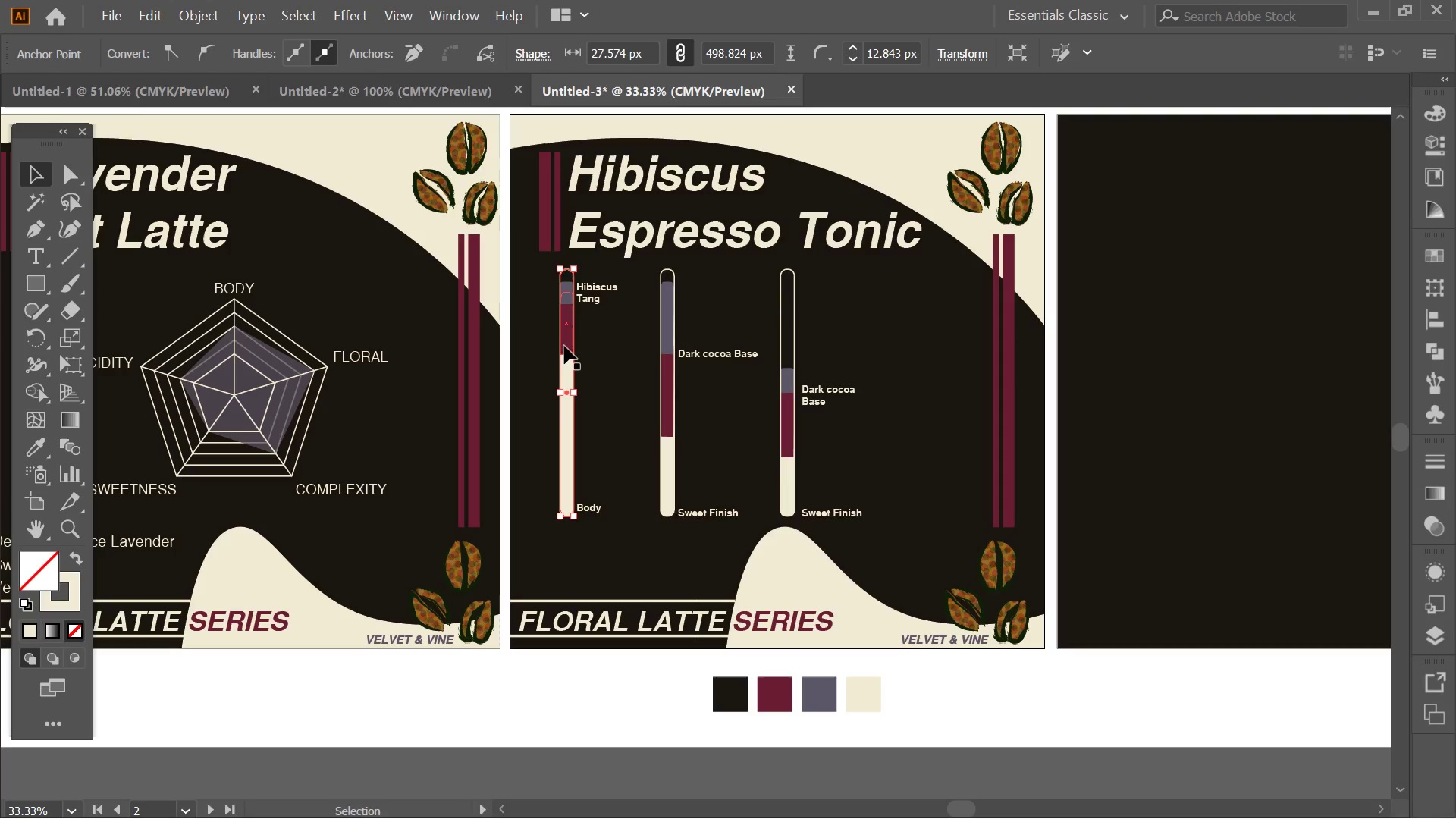 
left_click([564, 346])
 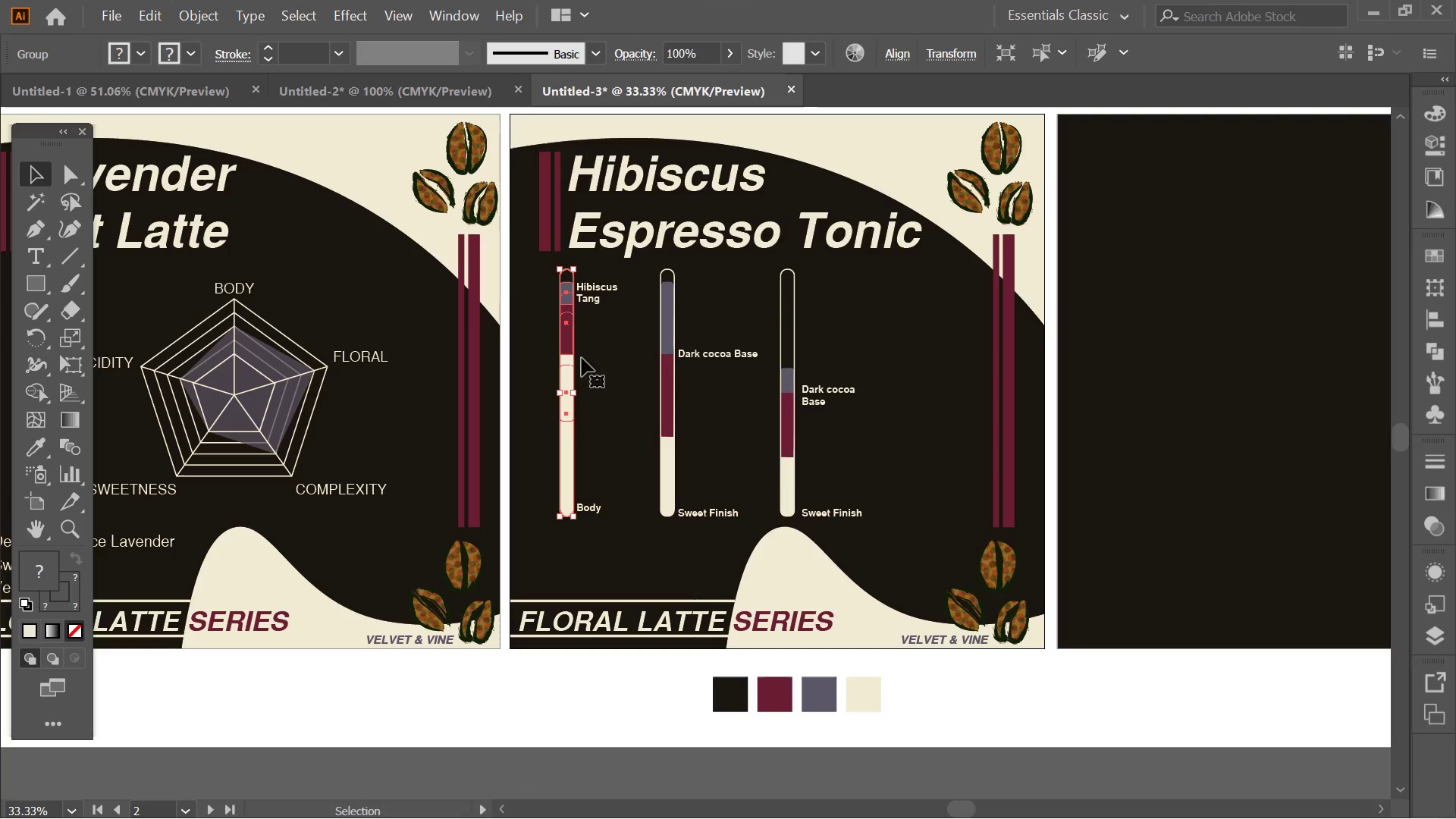 
hold_key(key=ShiftLeft, duration=1.73)
left_click([672, 384])
 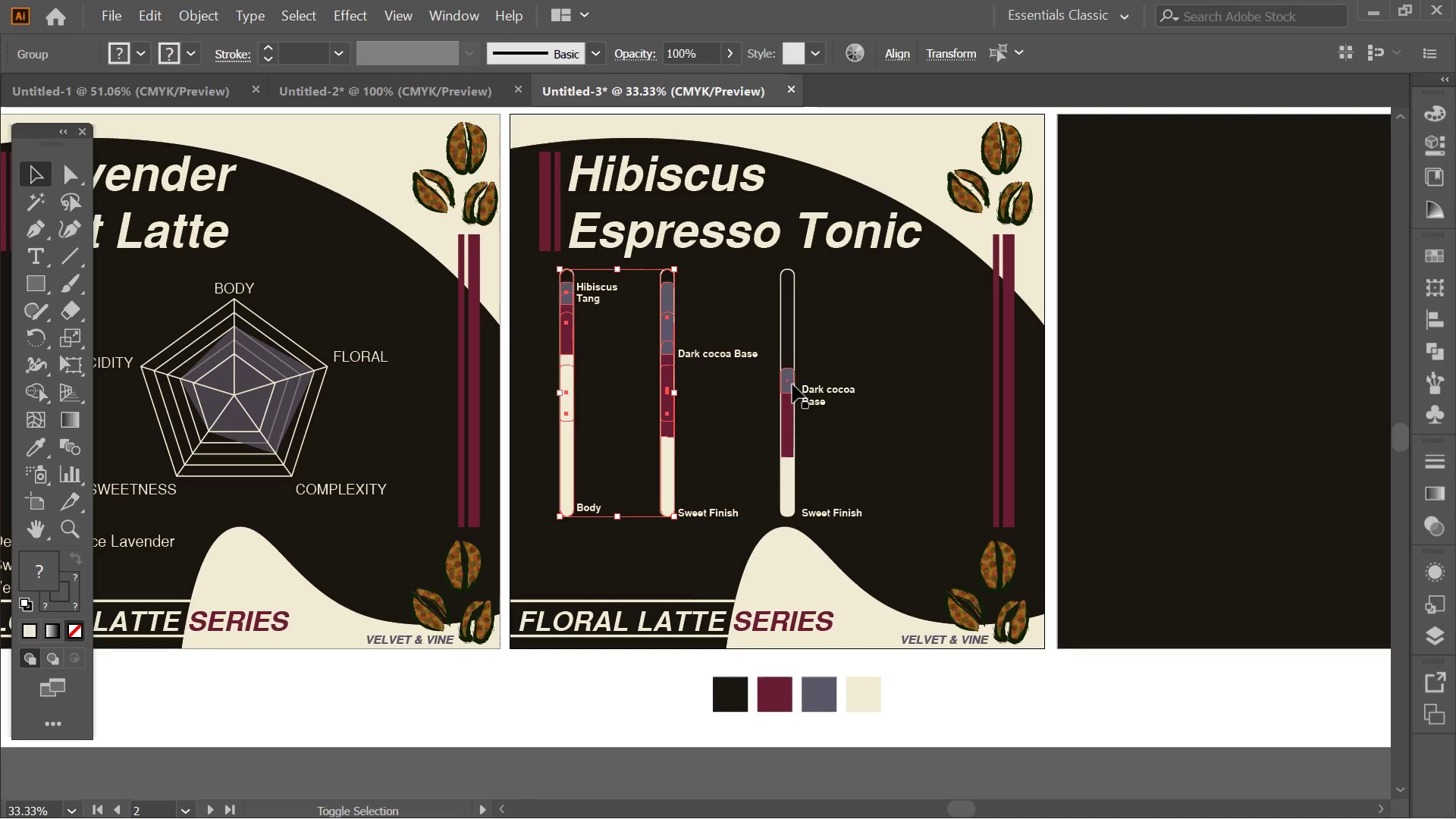 
left_click([792, 384])
 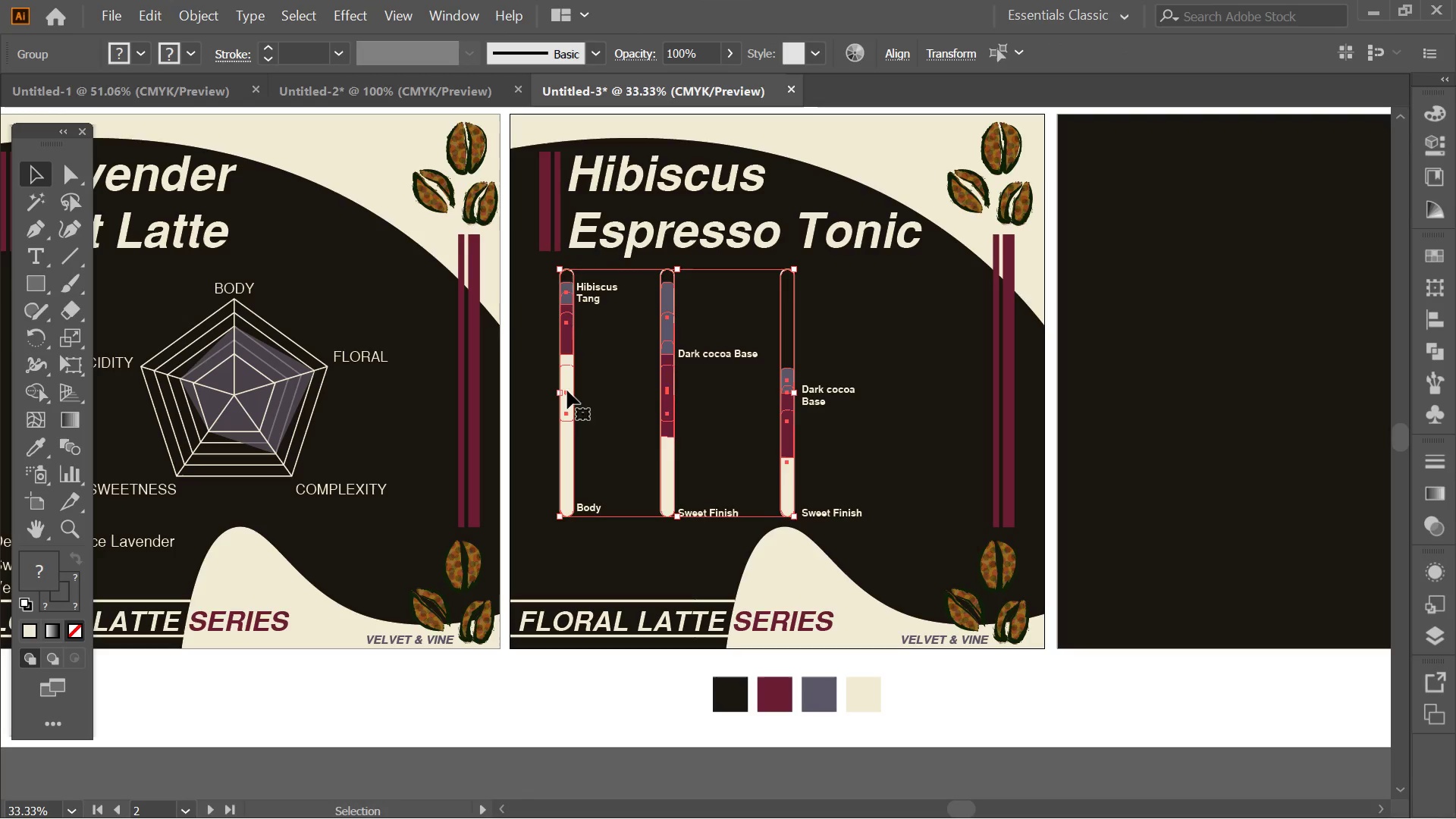 
left_click([567, 391])
 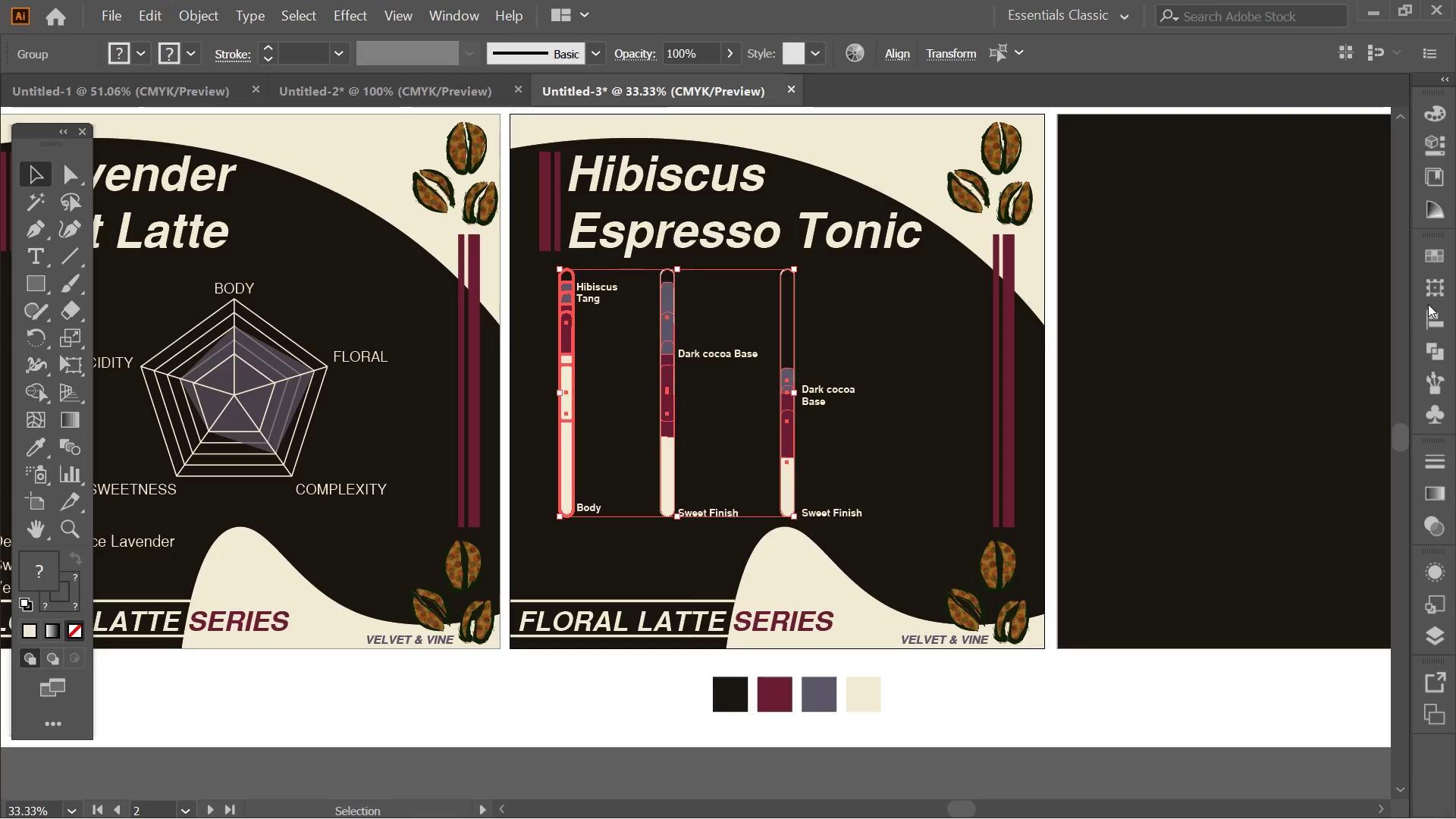 
left_click([1428, 312])
 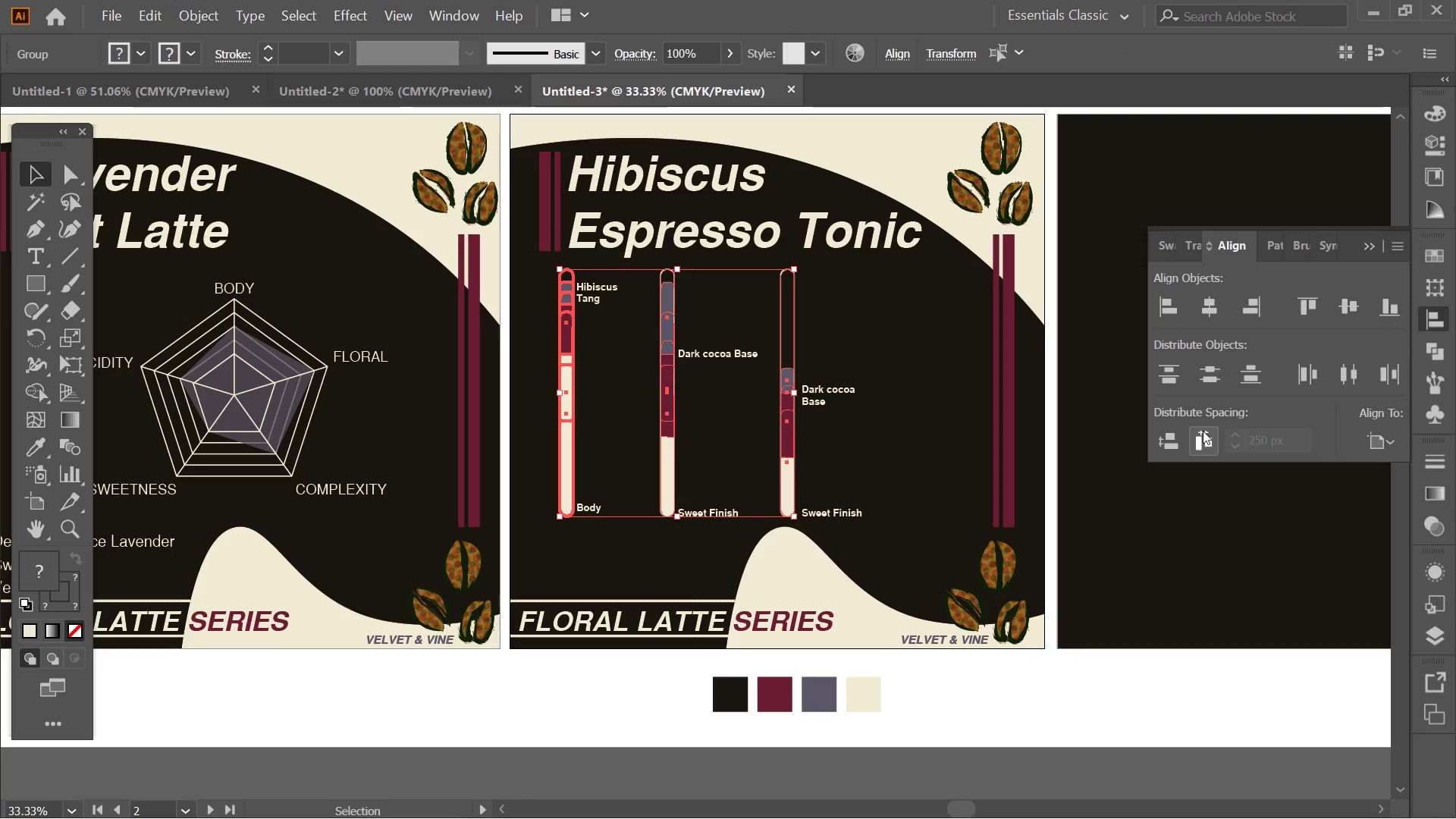 
left_click([1203, 431])
 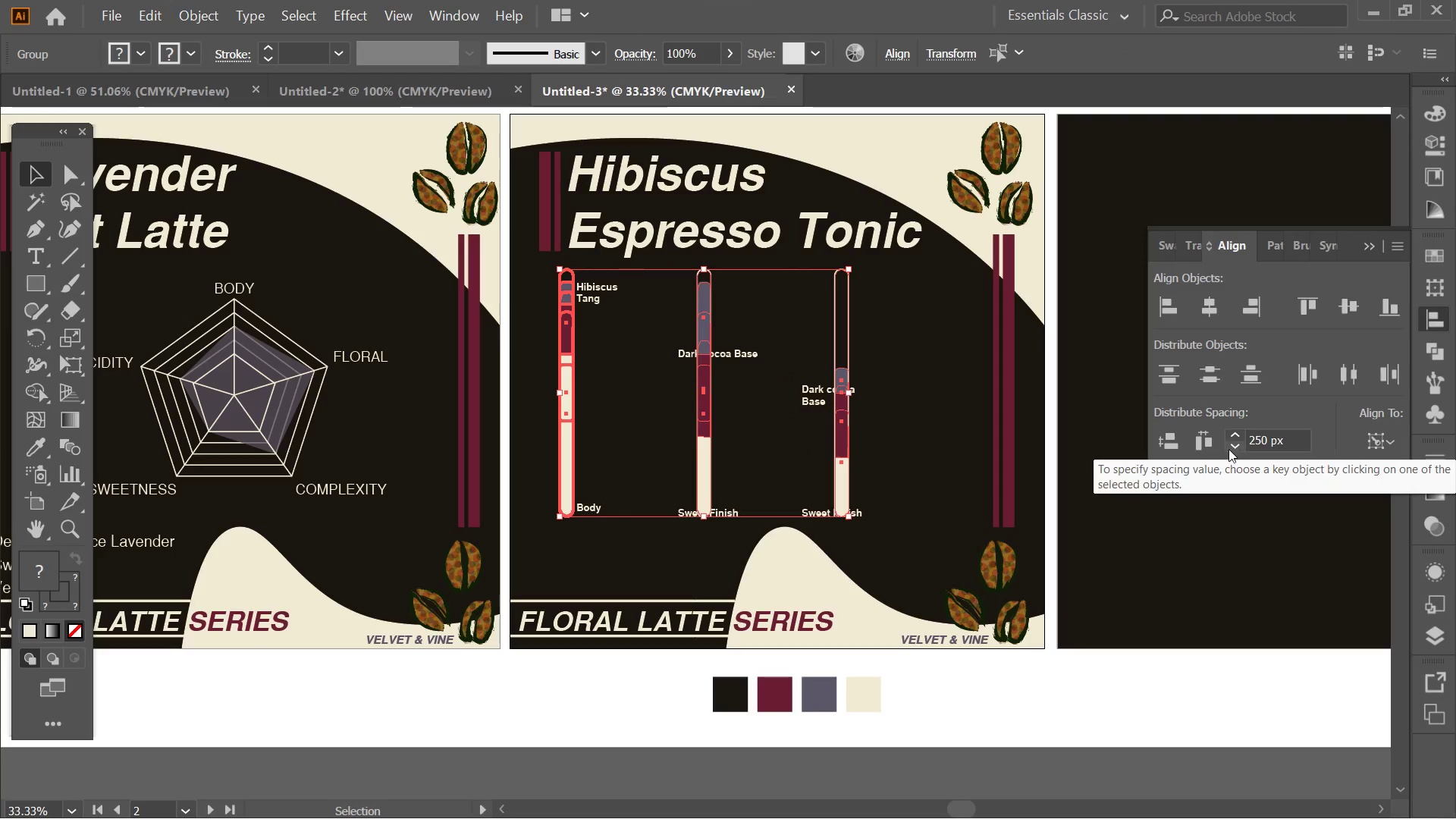 
double_click([1228, 449])
 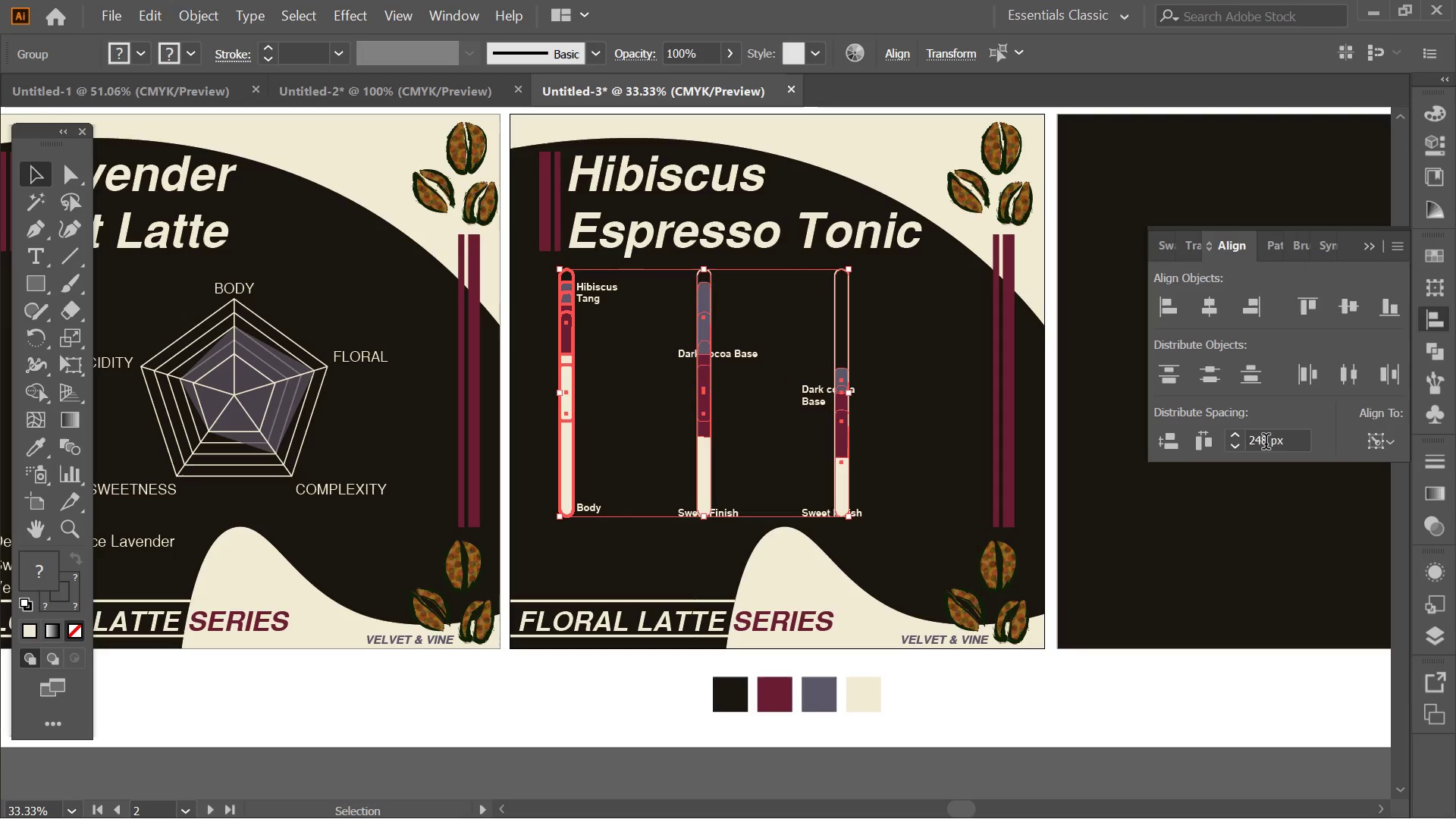 
left_click_drag(start_coordinate=[1266, 444], to_coordinate=[1229, 440])
 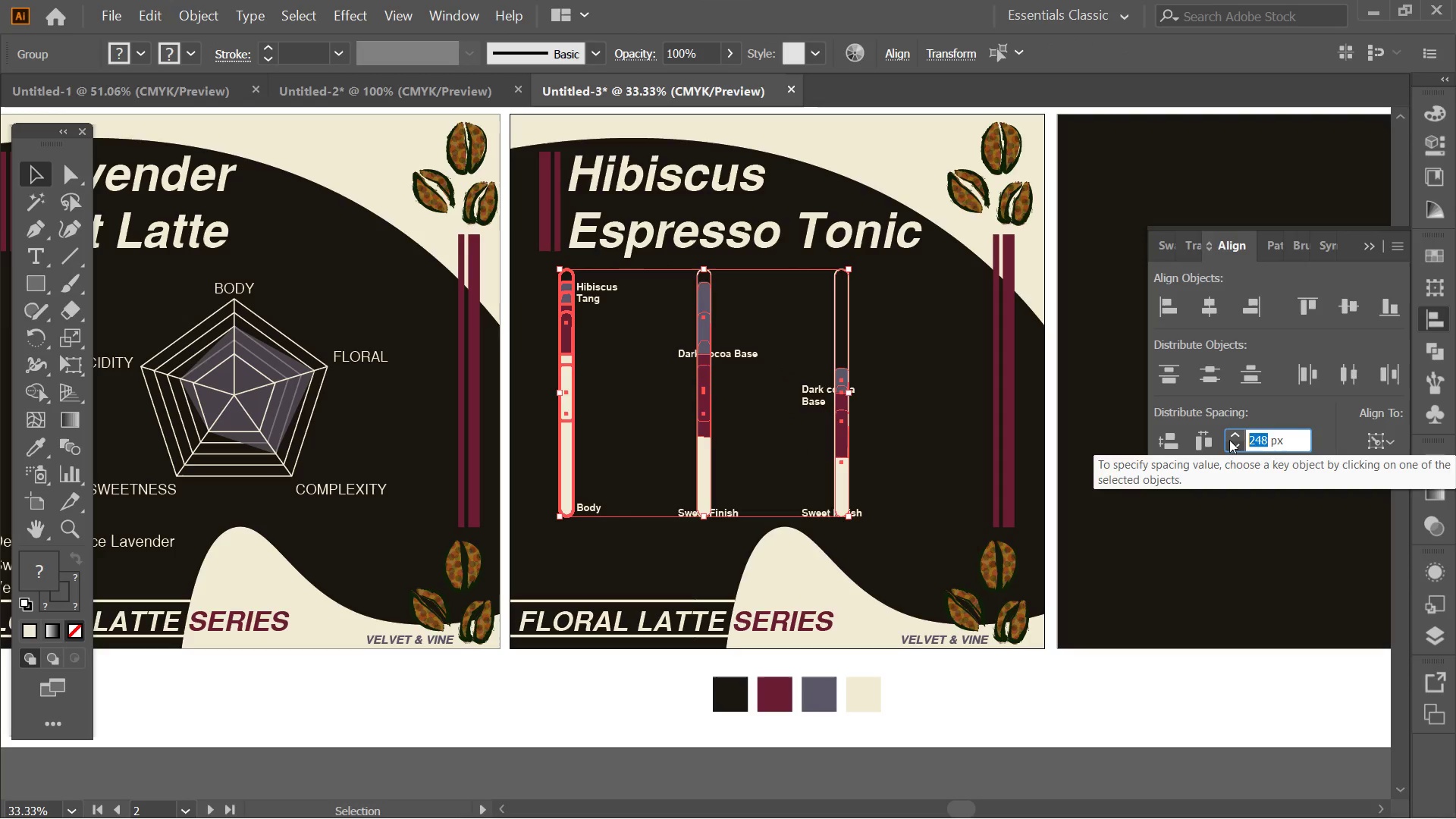 
key(Numpad1)
 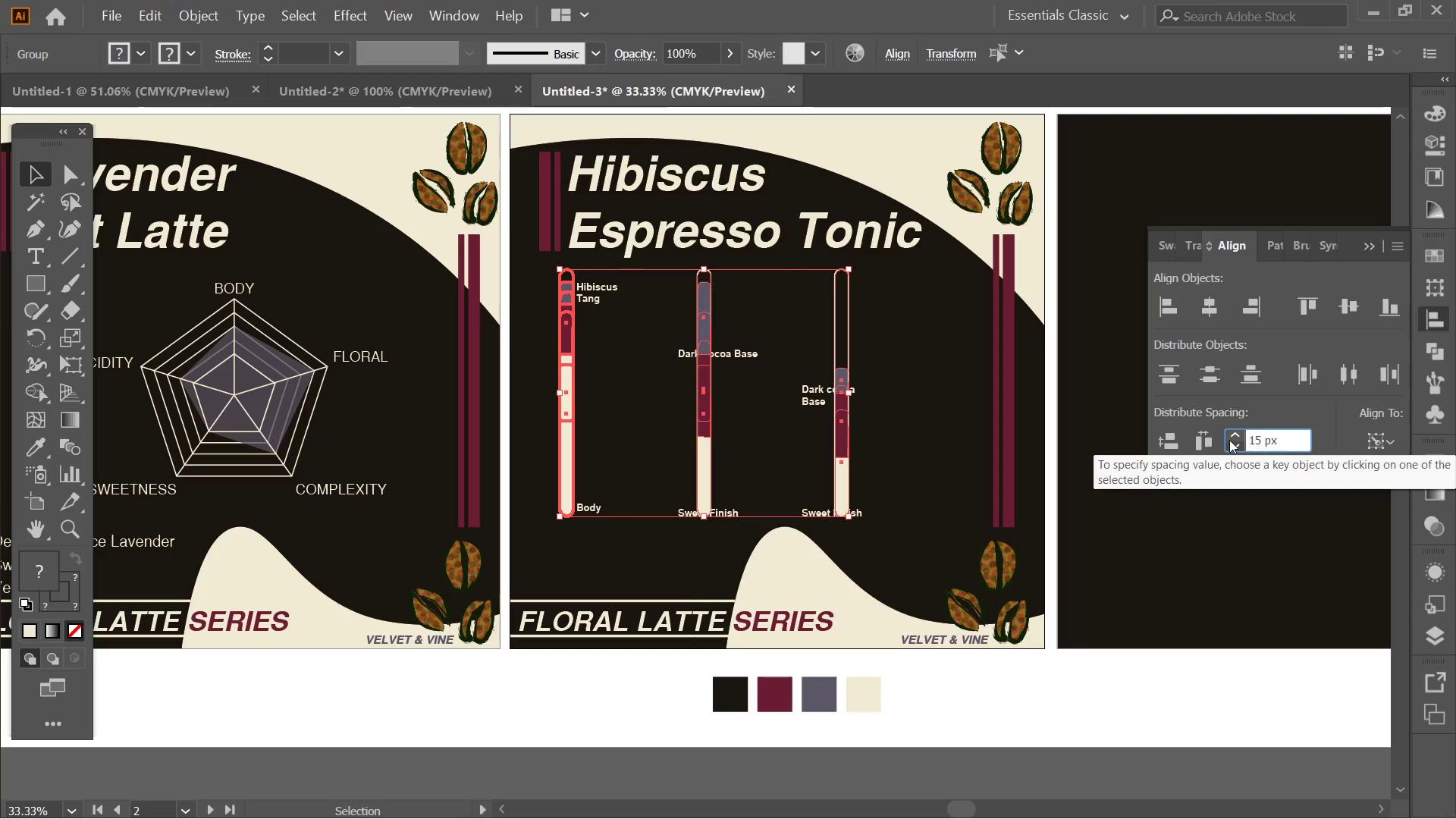 
key(Numpad5)
 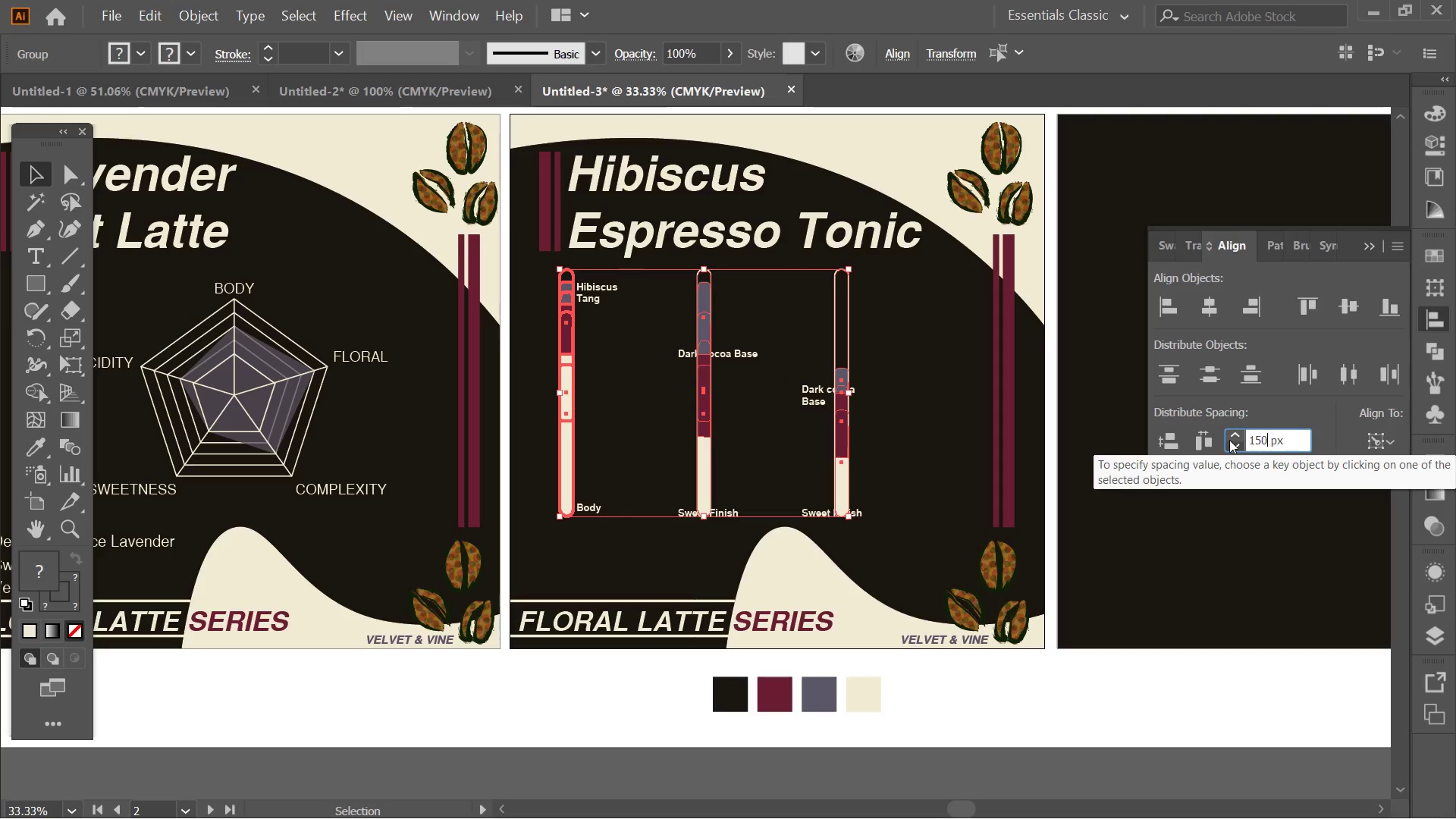 
key(Numpad0)
 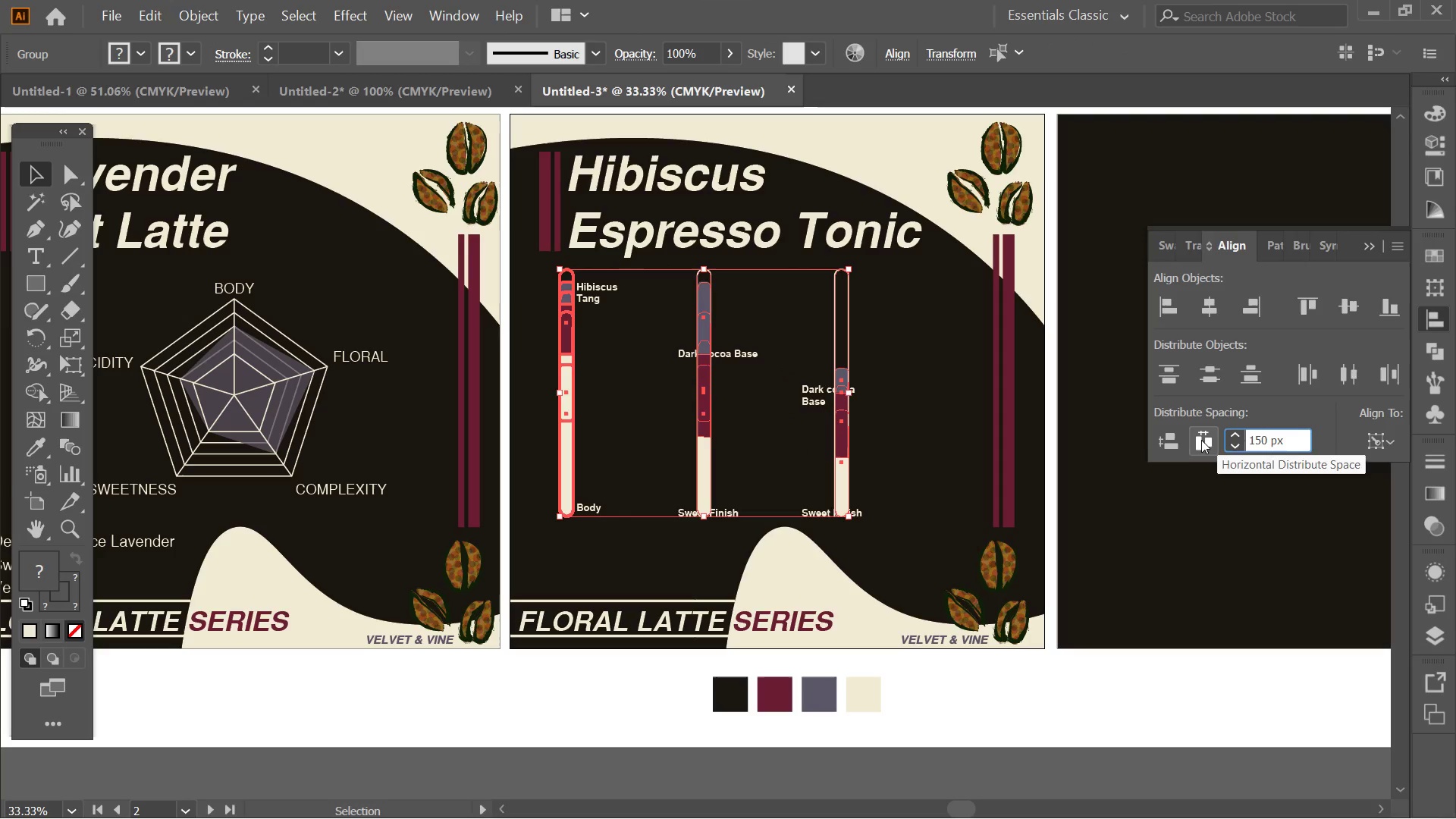 
left_click([1200, 440])
 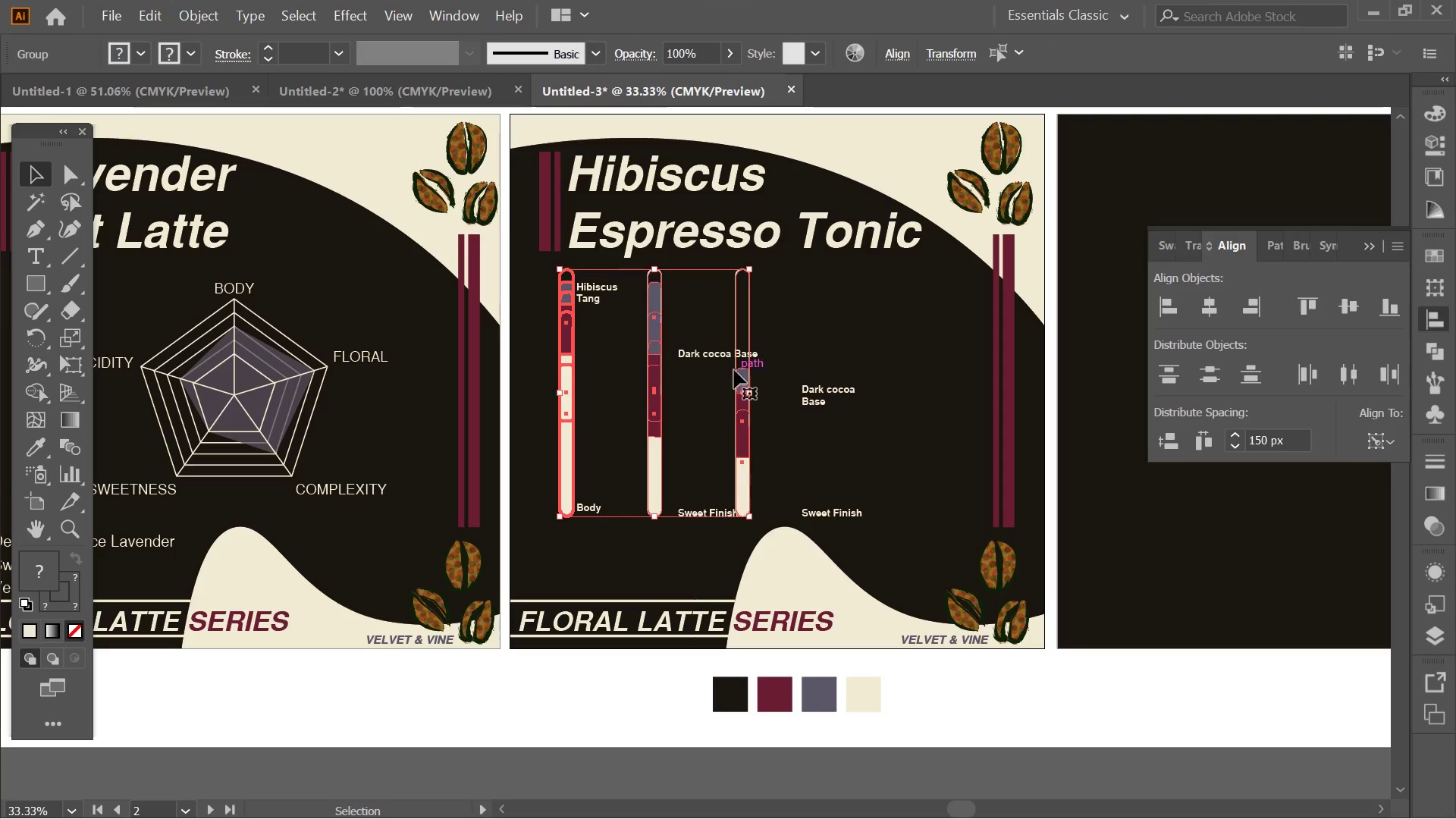 
left_click([798, 354])
 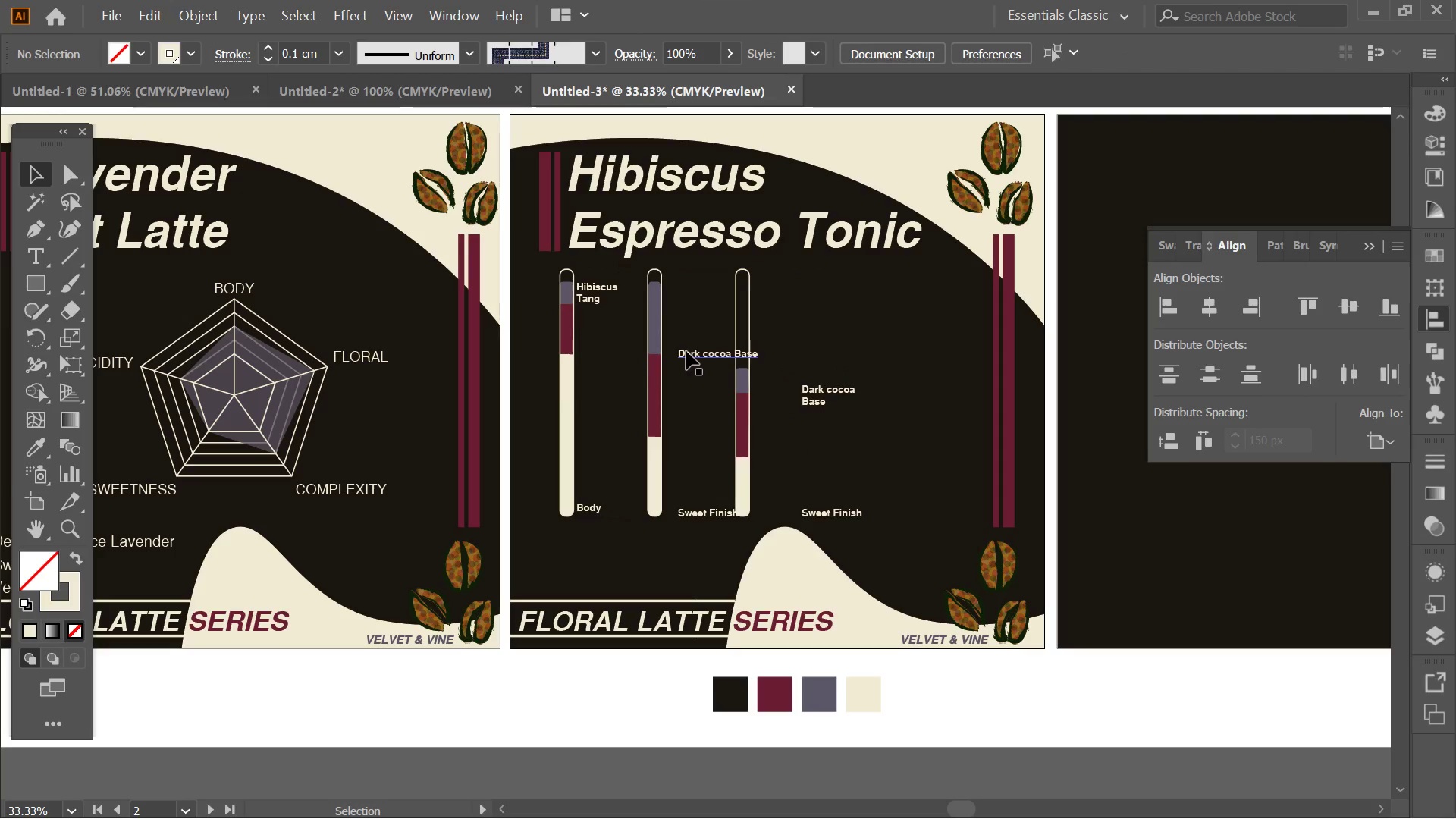 
key(Alt+AltLeft)
 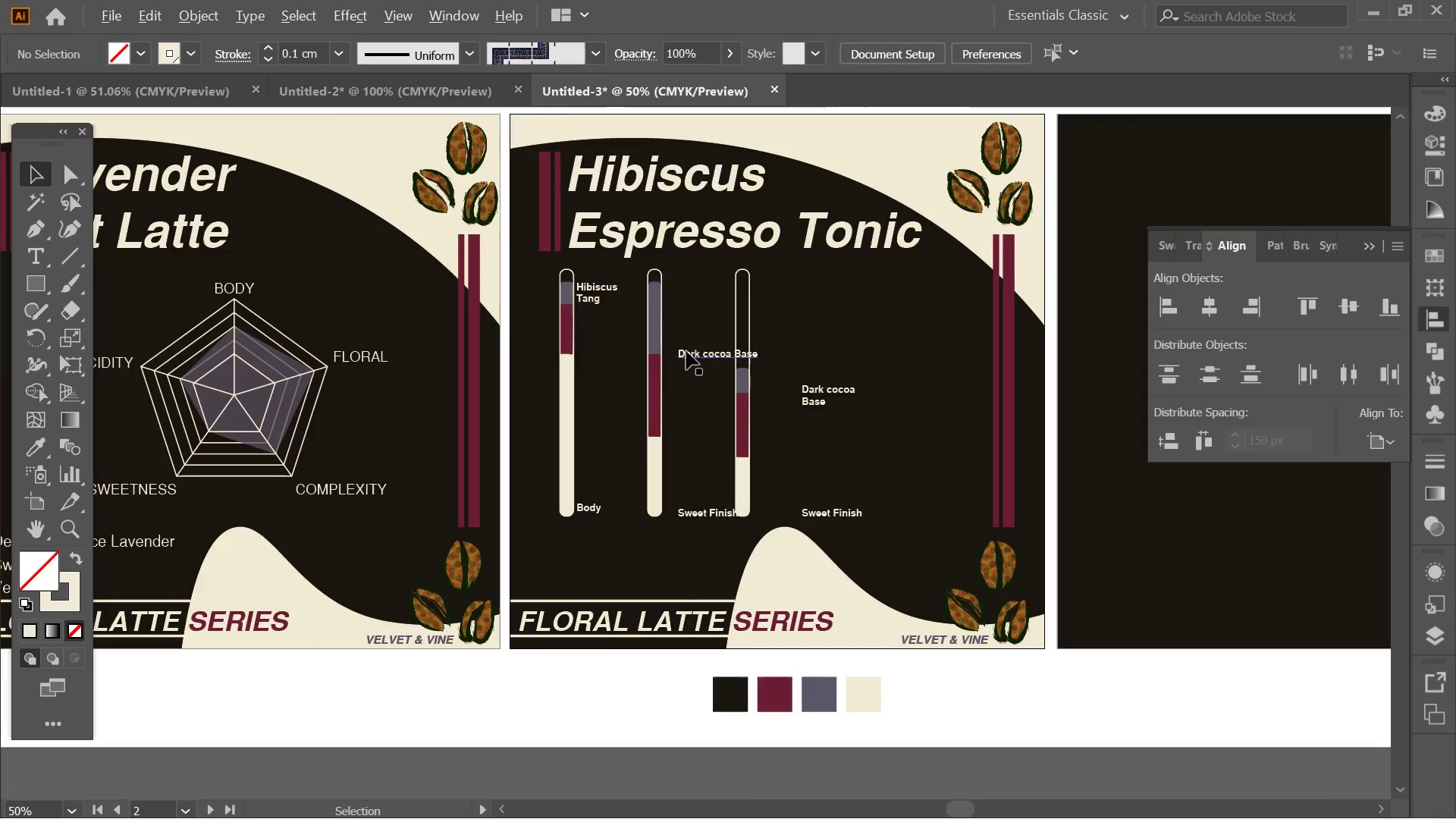 
left_click_drag(start_coordinate=[686, 351], to_coordinate=[657, 352])
 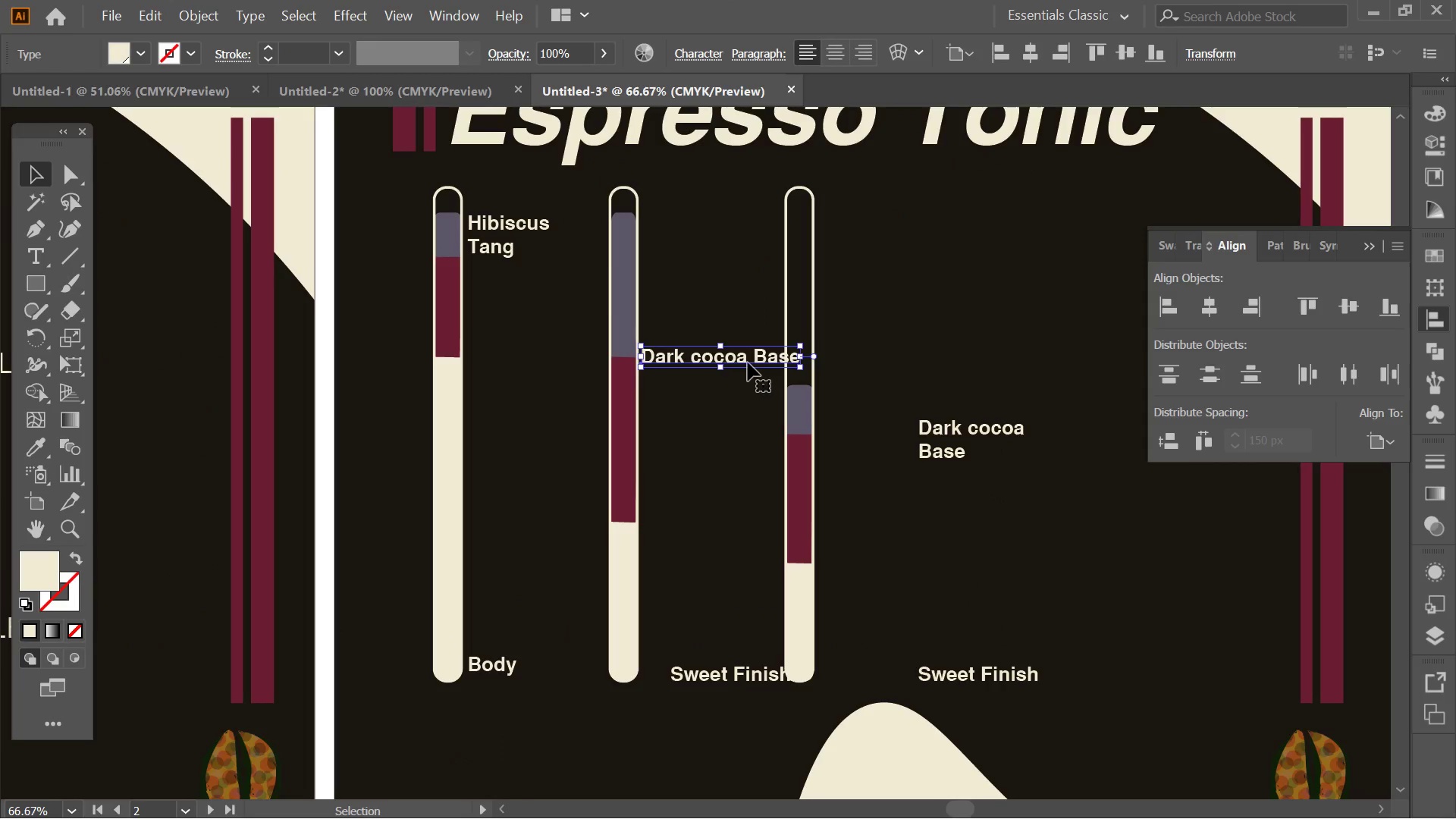 
hold_key(key=ShiftLeft, duration=0.88)
 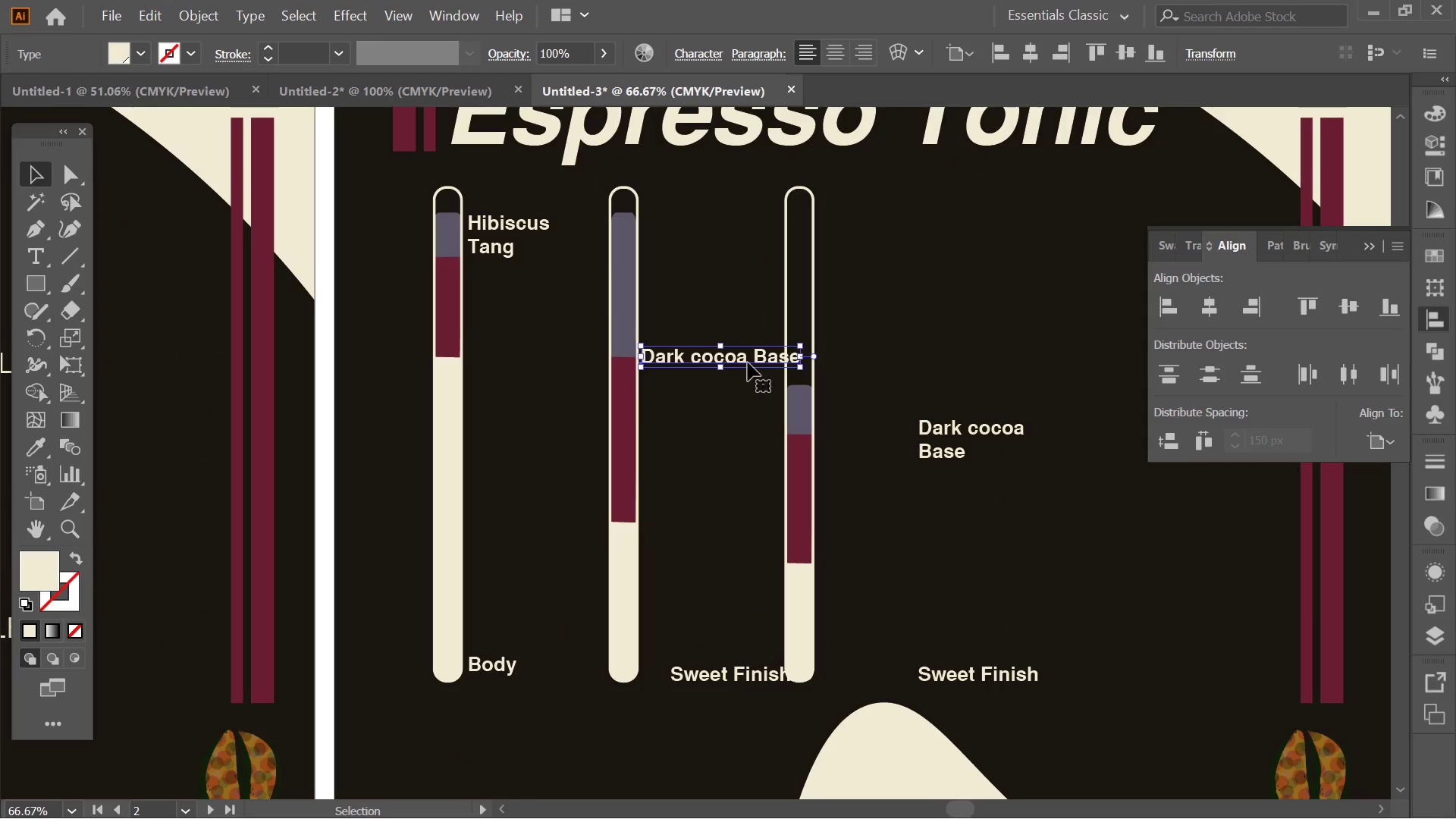 
scroll: coordinate [686, 351], scroll_direction: up, amount: 2.0
 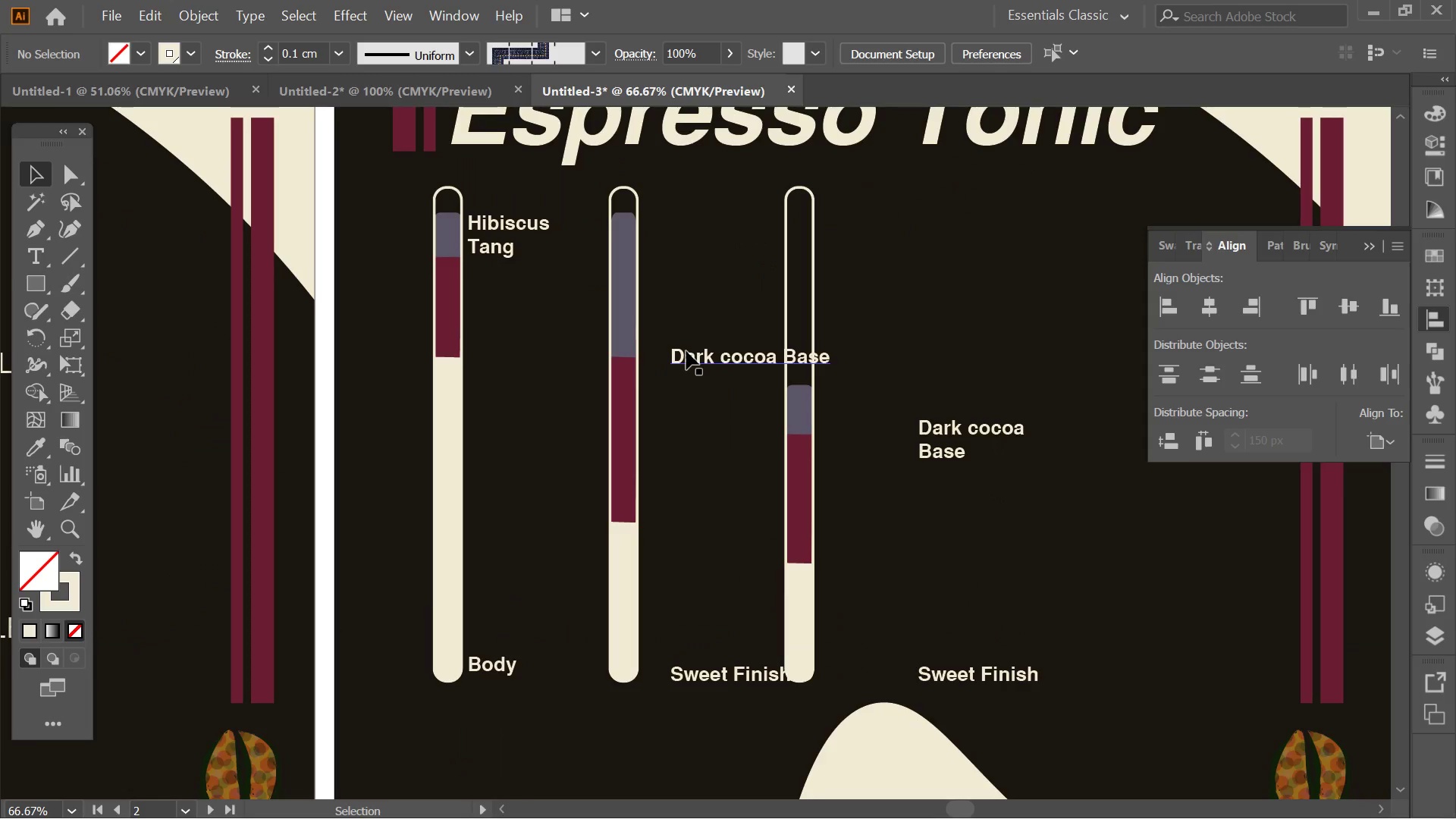 
double_click([748, 362])
 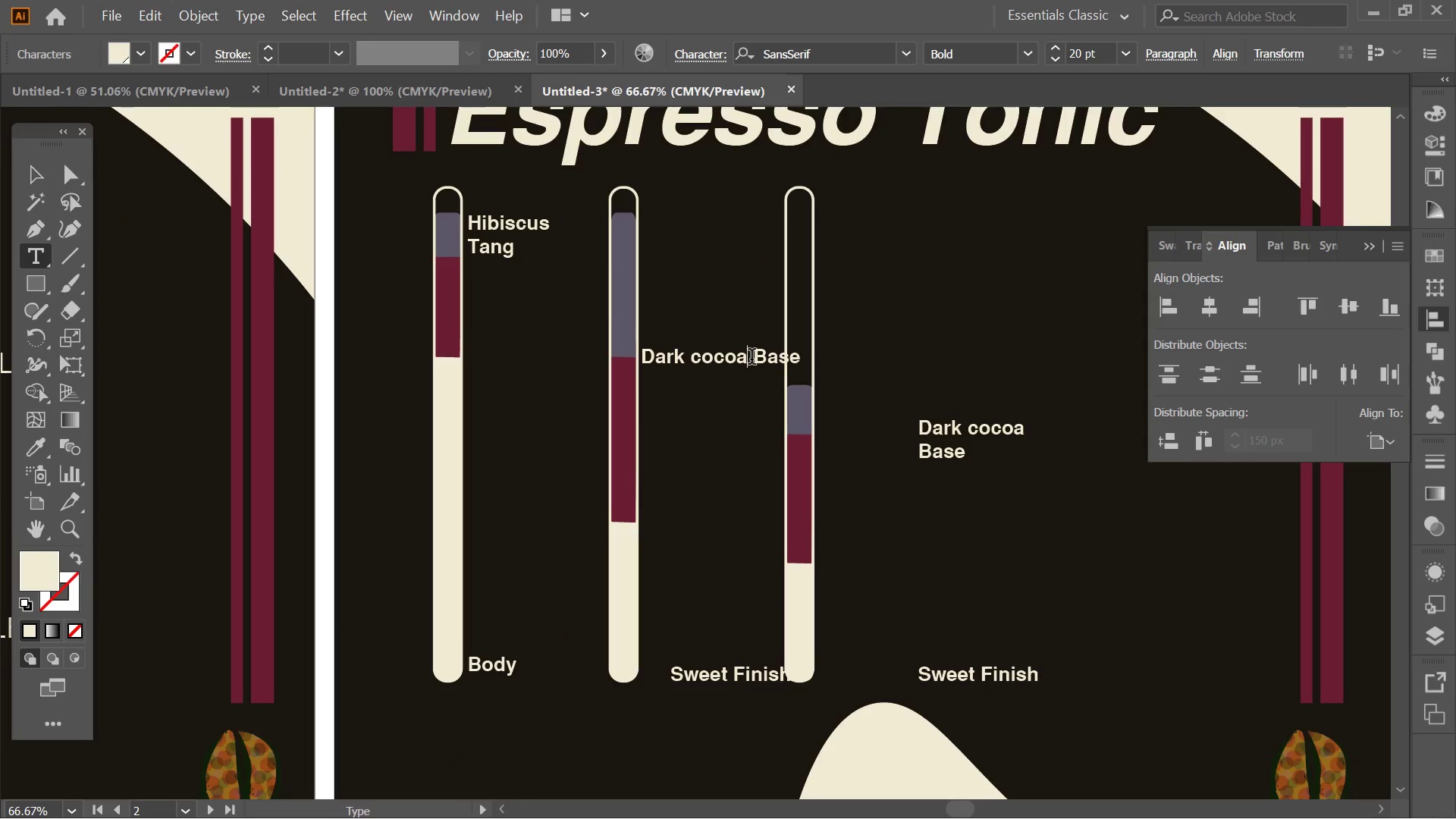 
left_click([752, 359])
 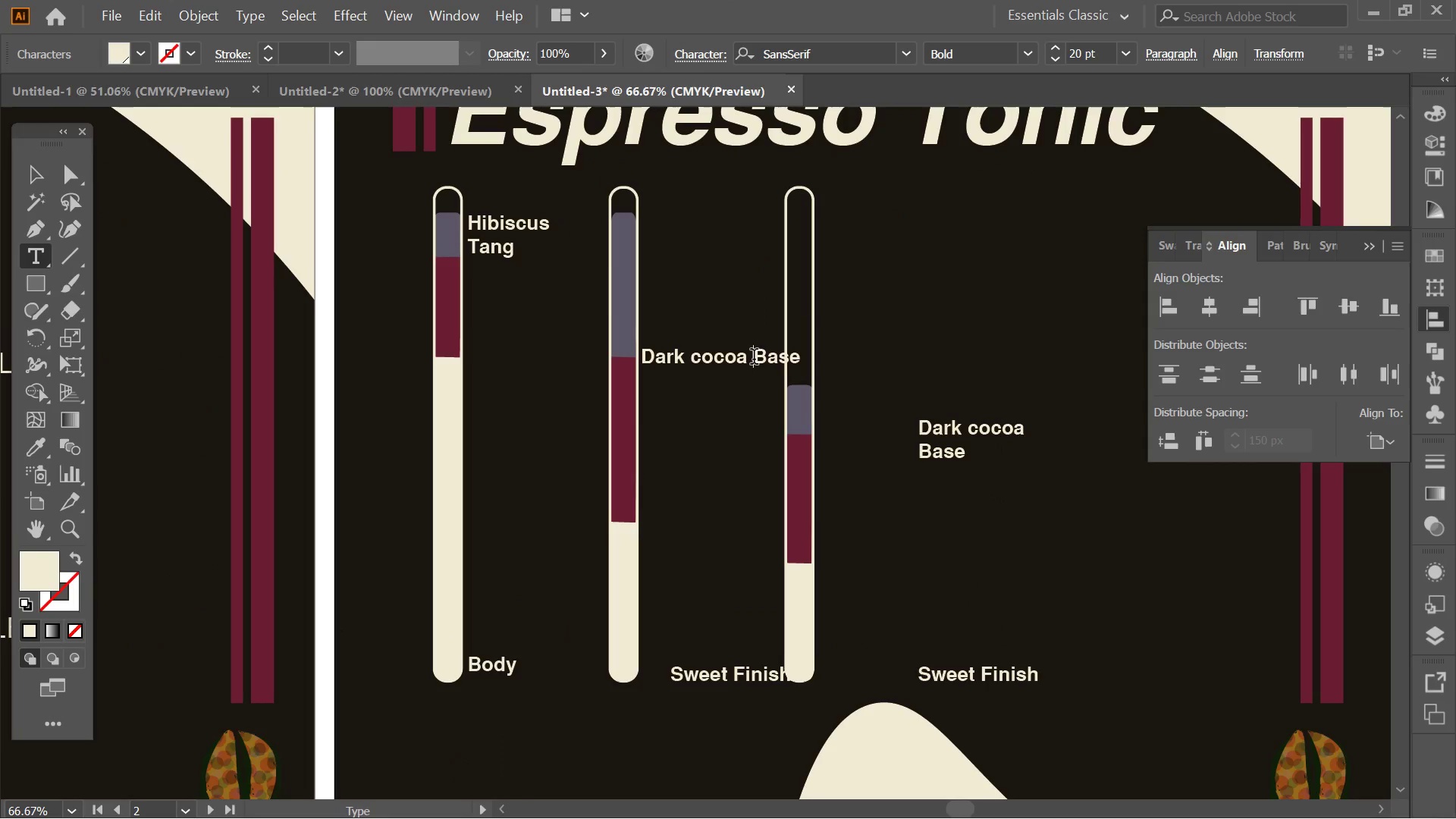 
key(Enter)
 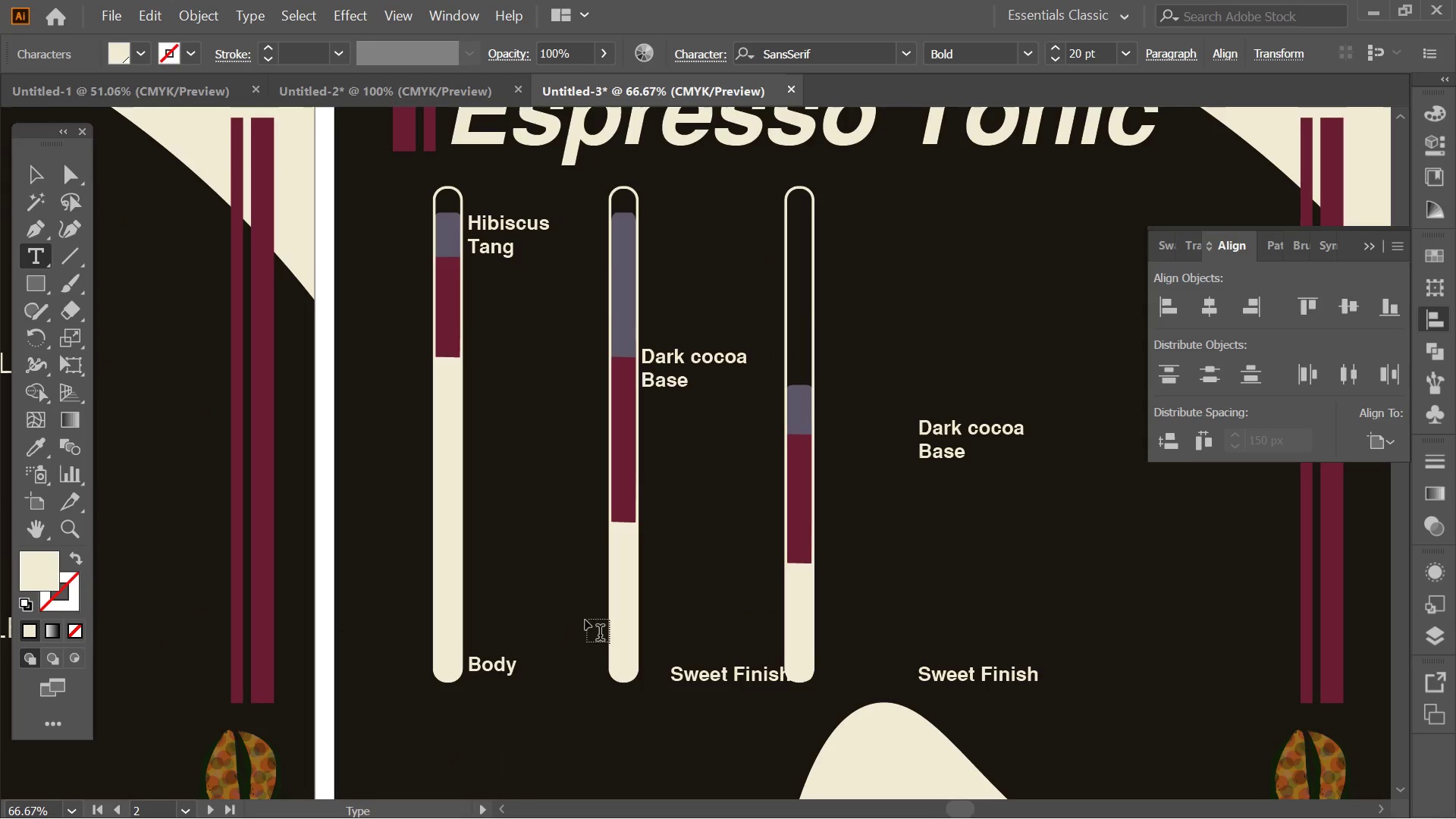 
left_click([44, 183])
 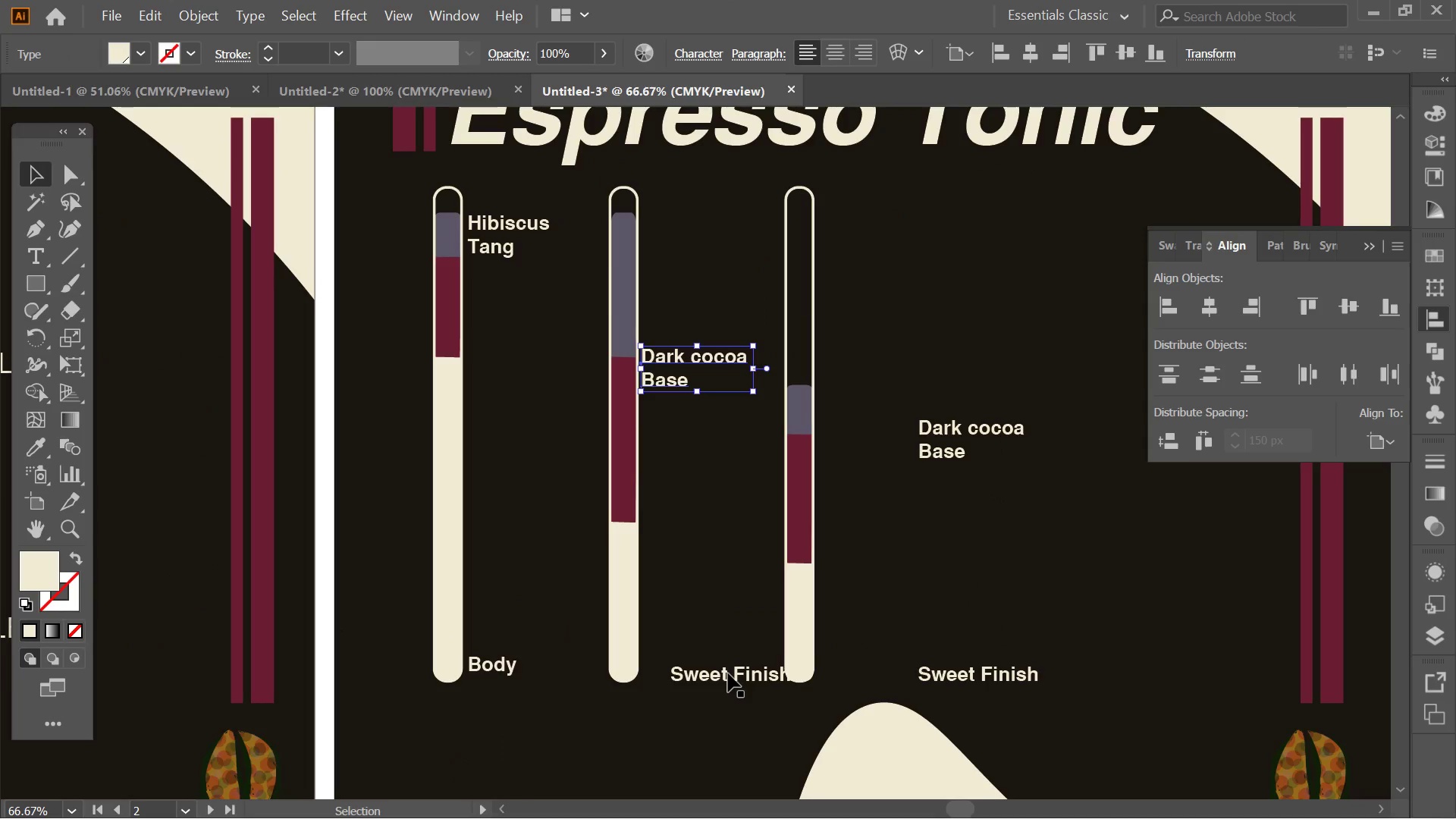 
left_click_drag(start_coordinate=[728, 673], to_coordinate=[701, 670])
 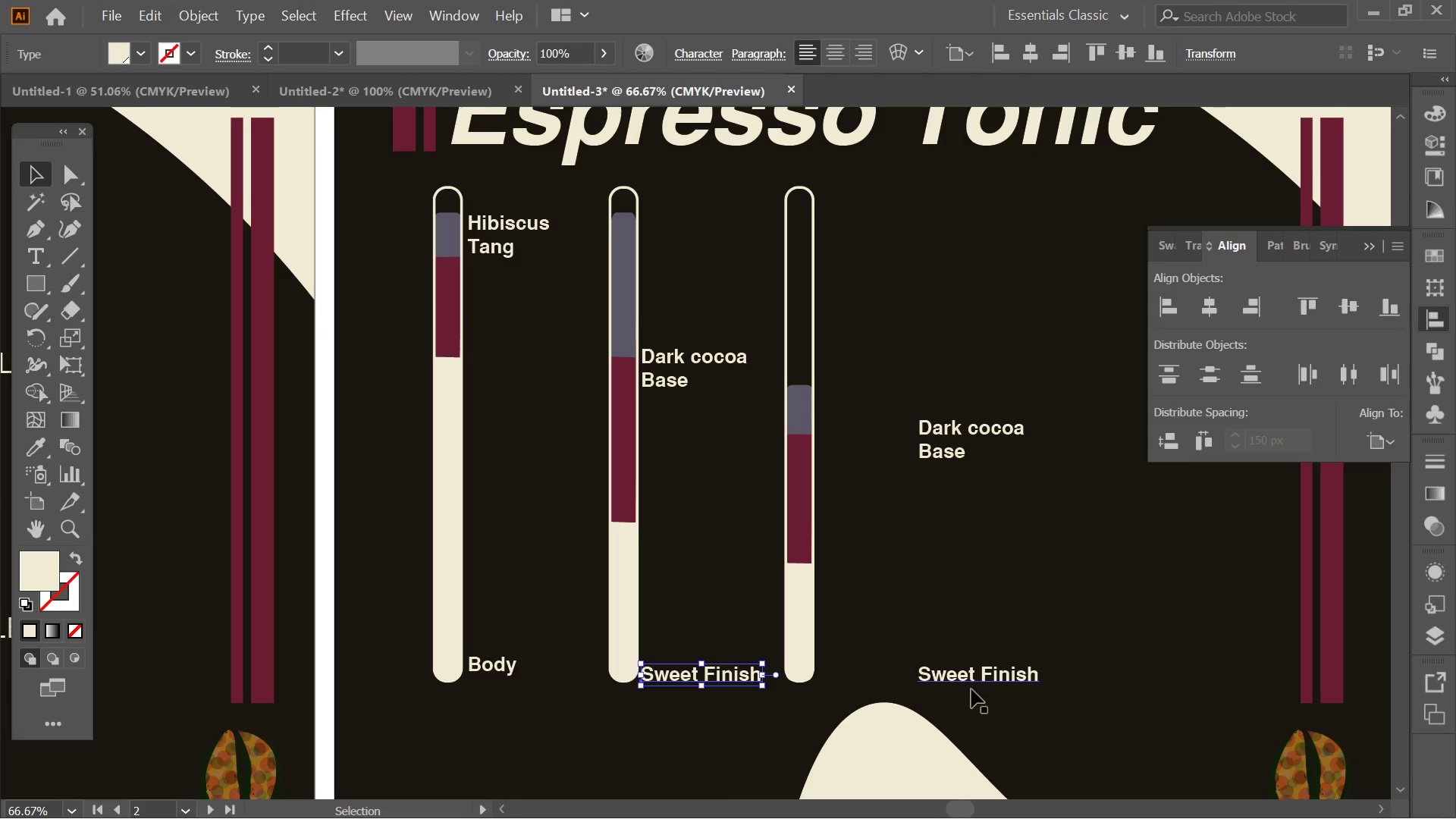 
hold_key(key=ShiftLeft, duration=2.27)
 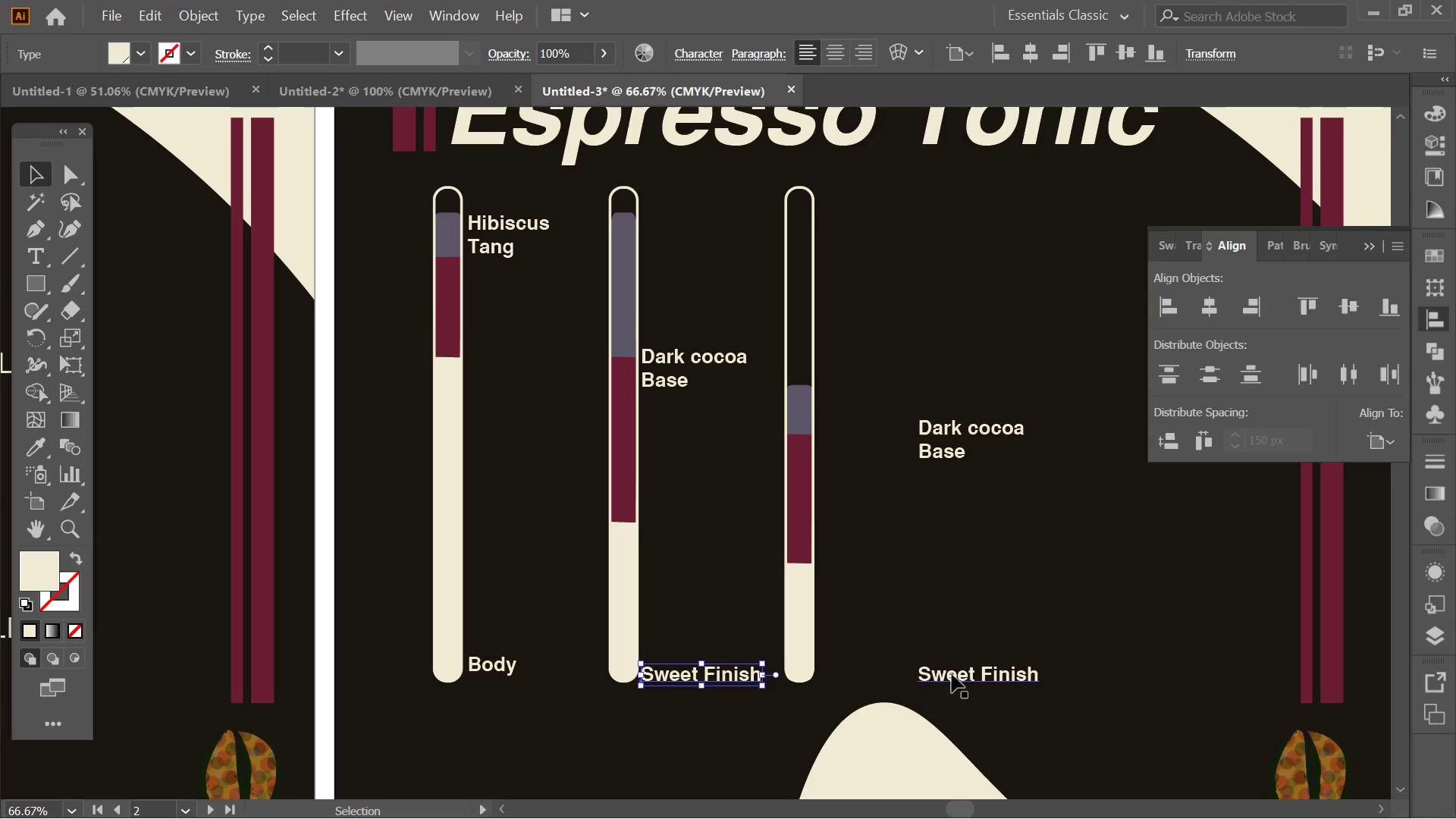 
left_click_drag(start_coordinate=[952, 674], to_coordinate=[858, 677])
 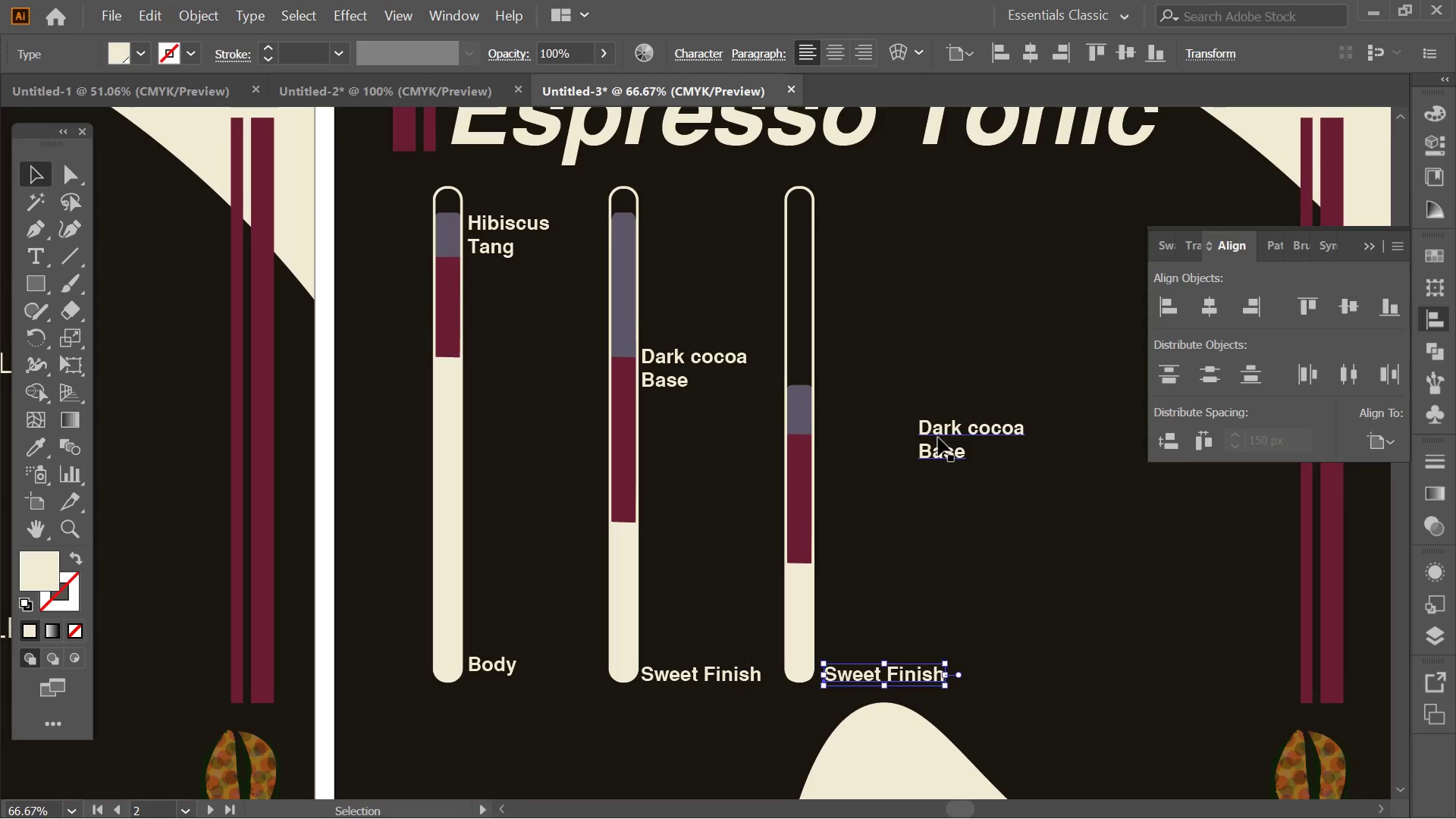 
hold_key(key=ShiftLeft, duration=1.25)
 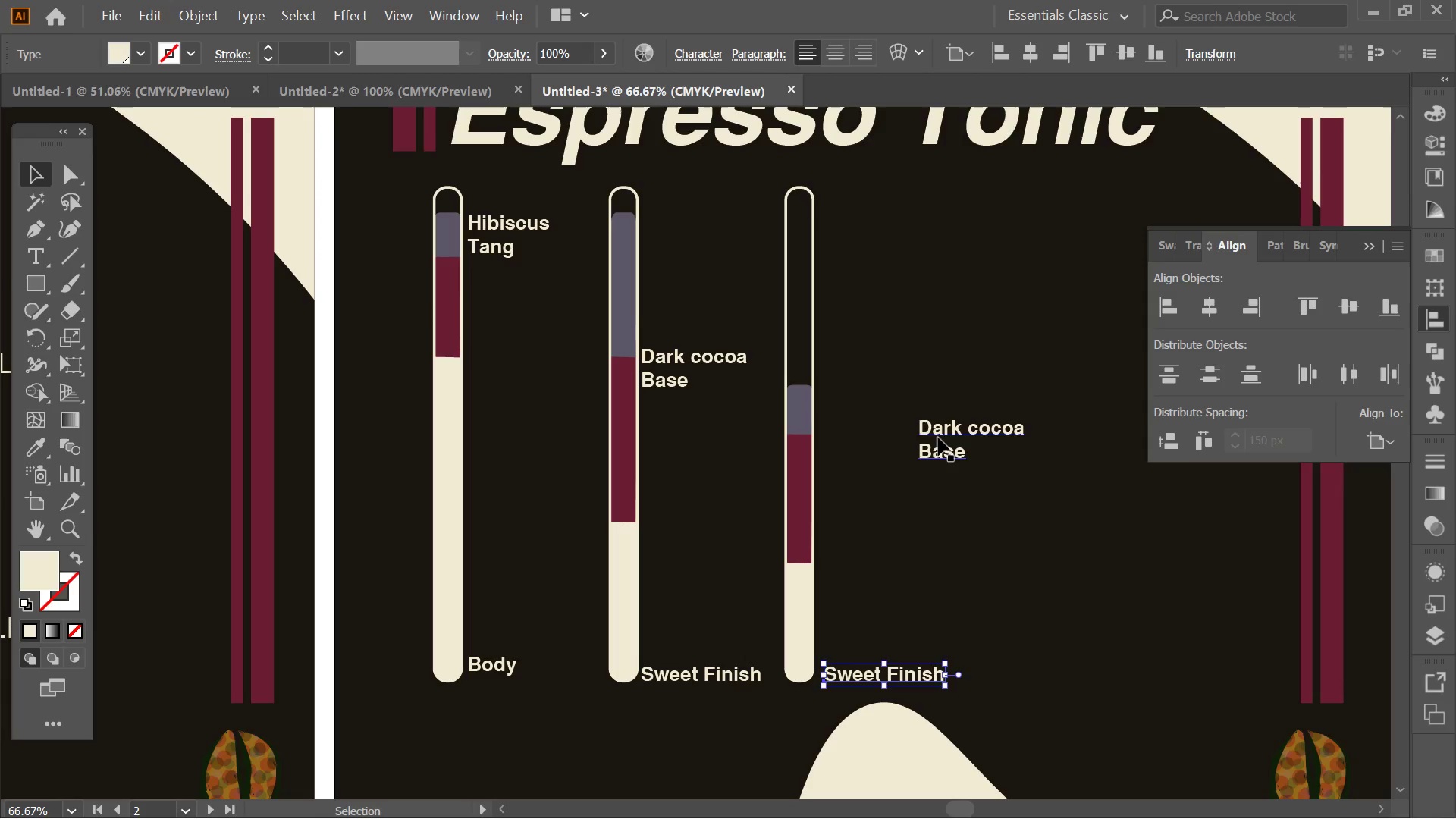 
left_click_drag(start_coordinate=[938, 438], to_coordinate=[845, 426])
 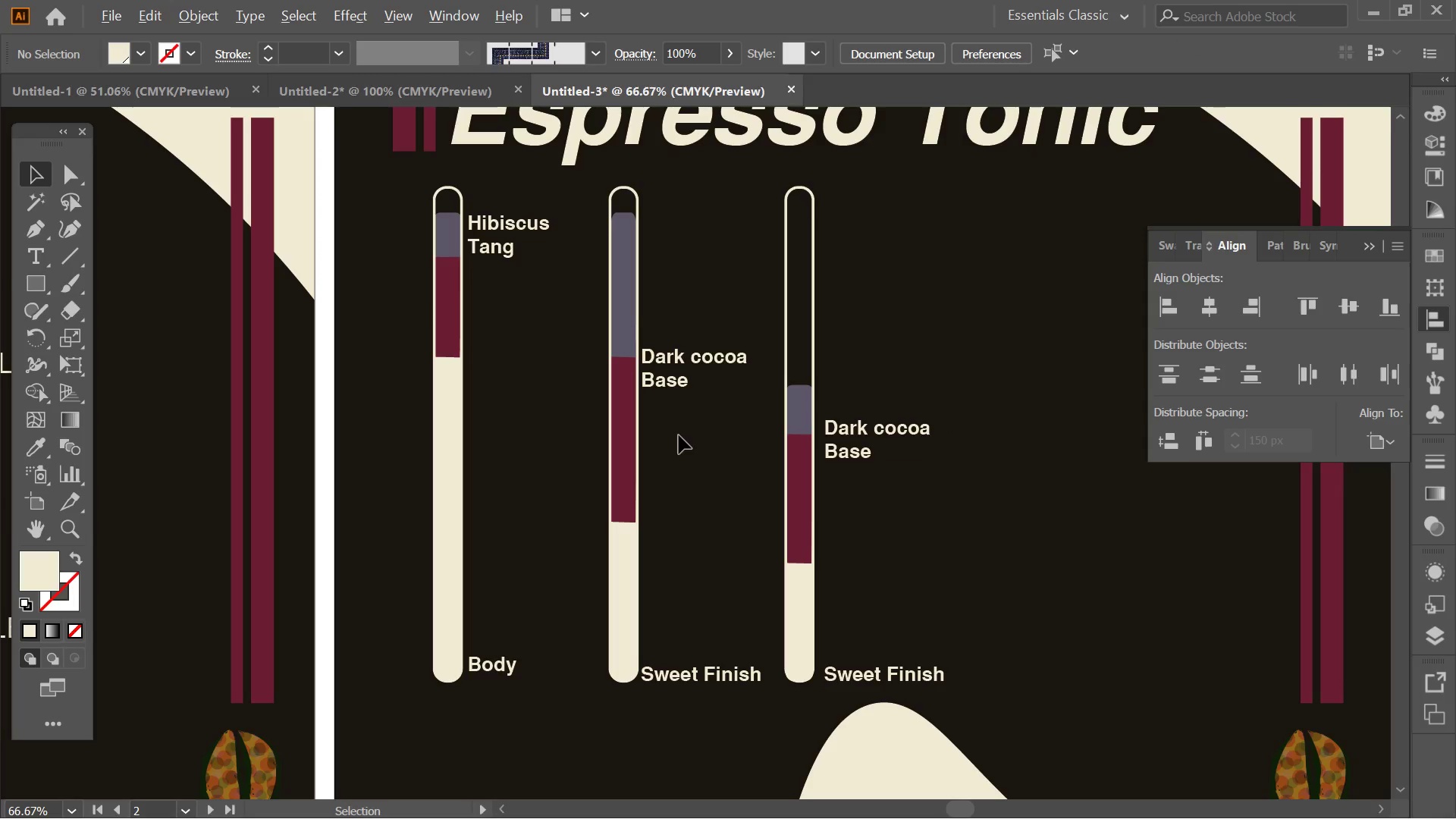 
hold_key(key=ShiftLeft, duration=2.0)
 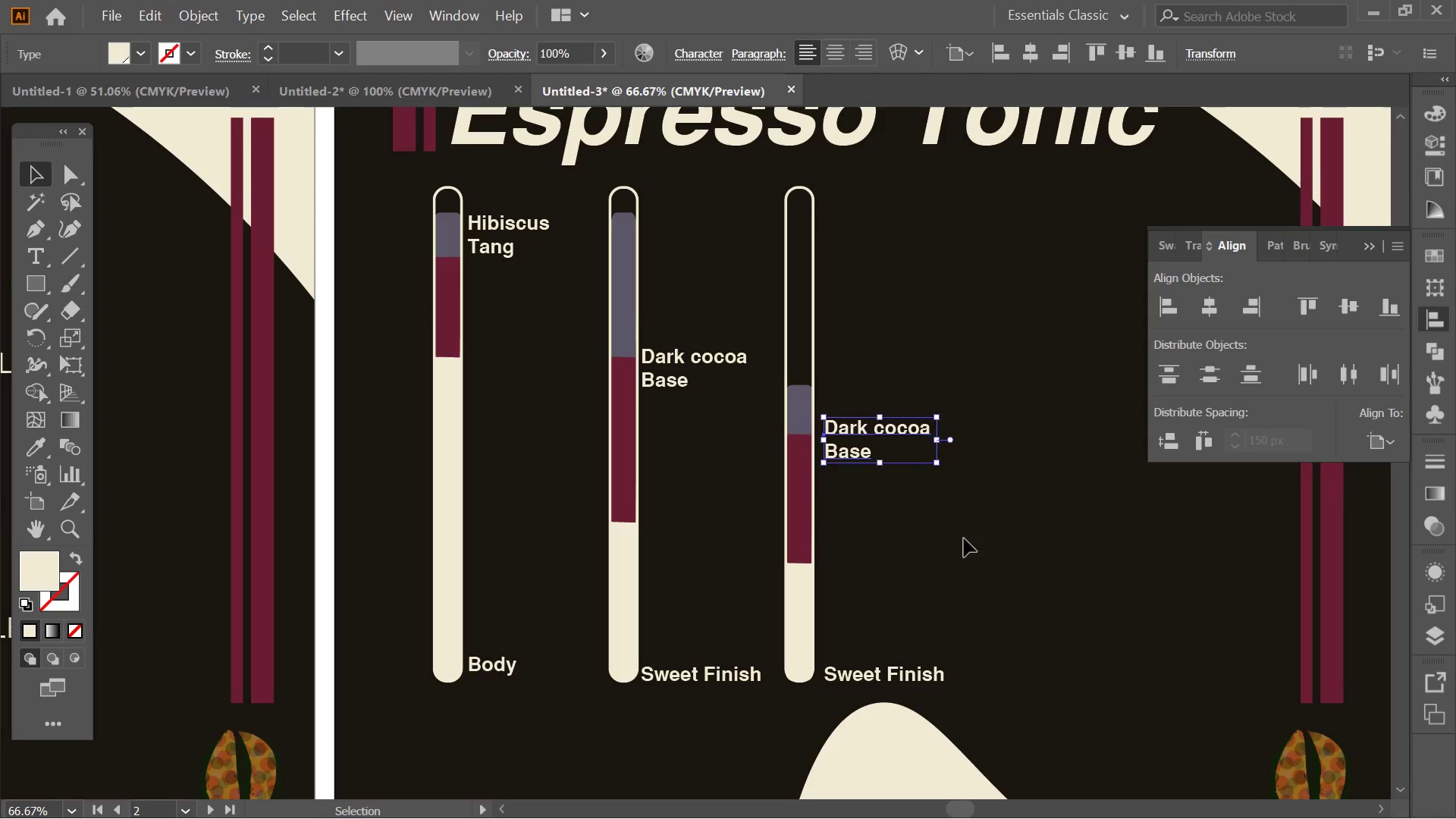 
left_click([964, 538])
 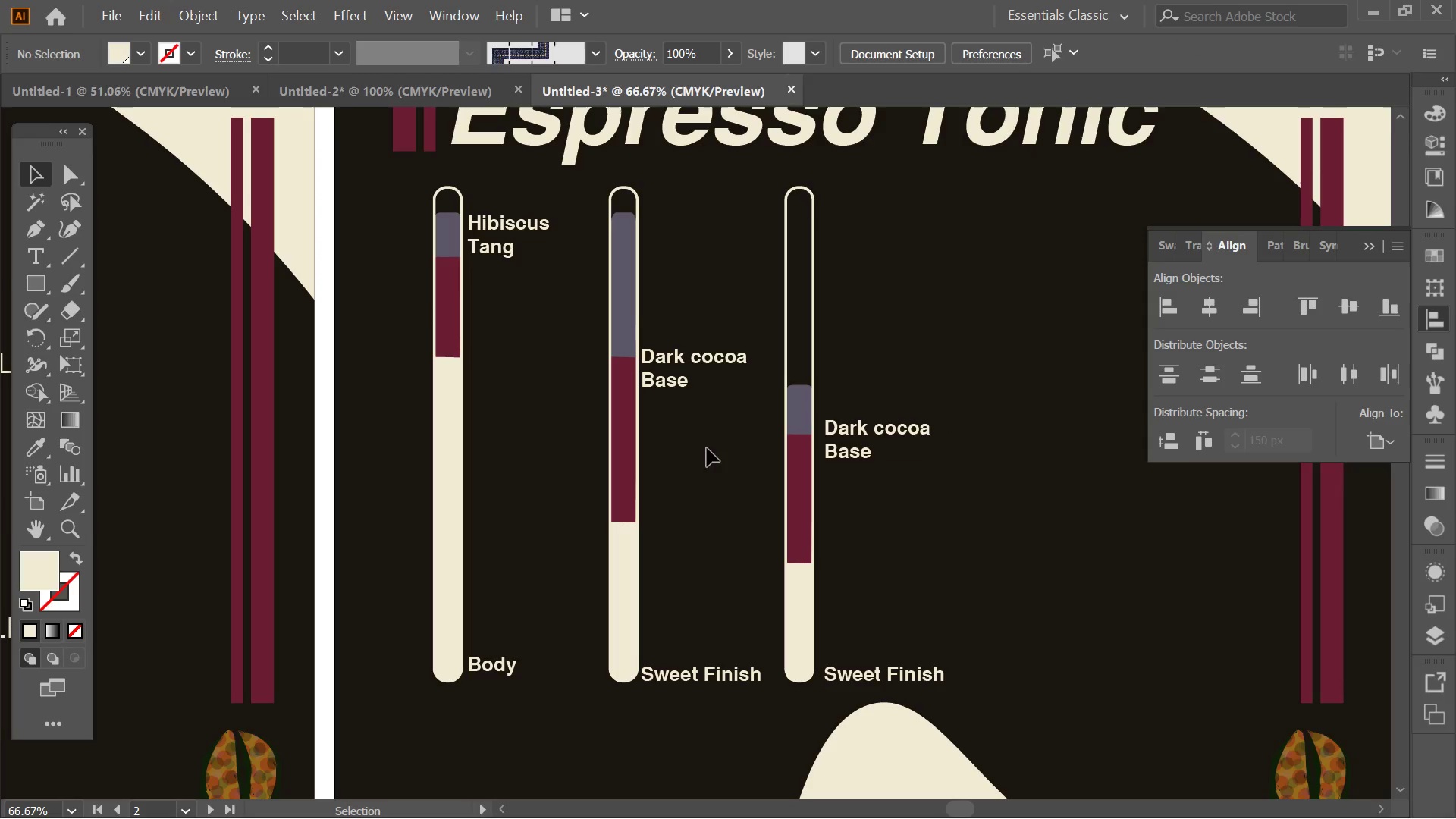 
key(Alt+AltLeft)
 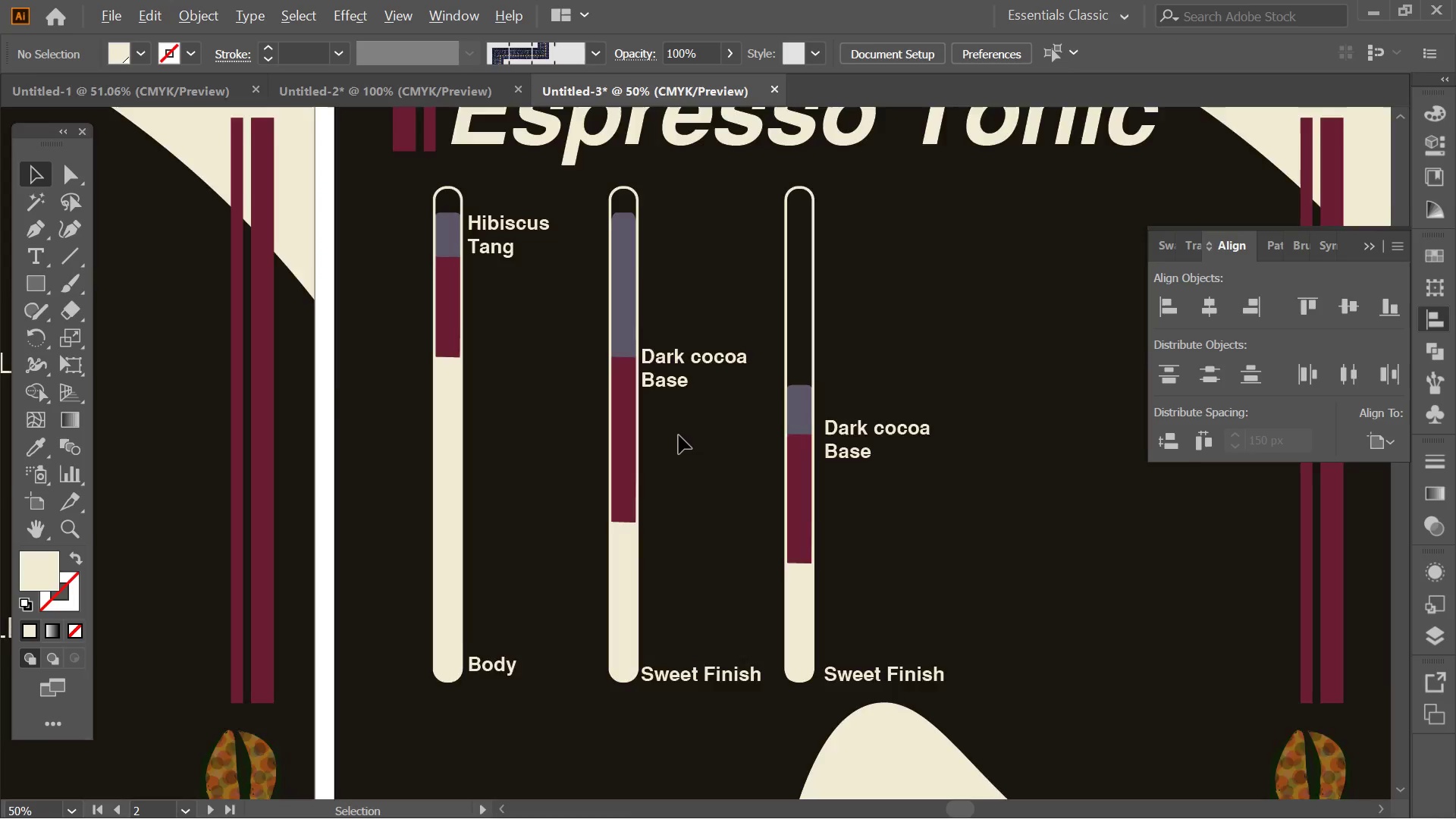 
hold_key(key=Space, duration=0.64)
 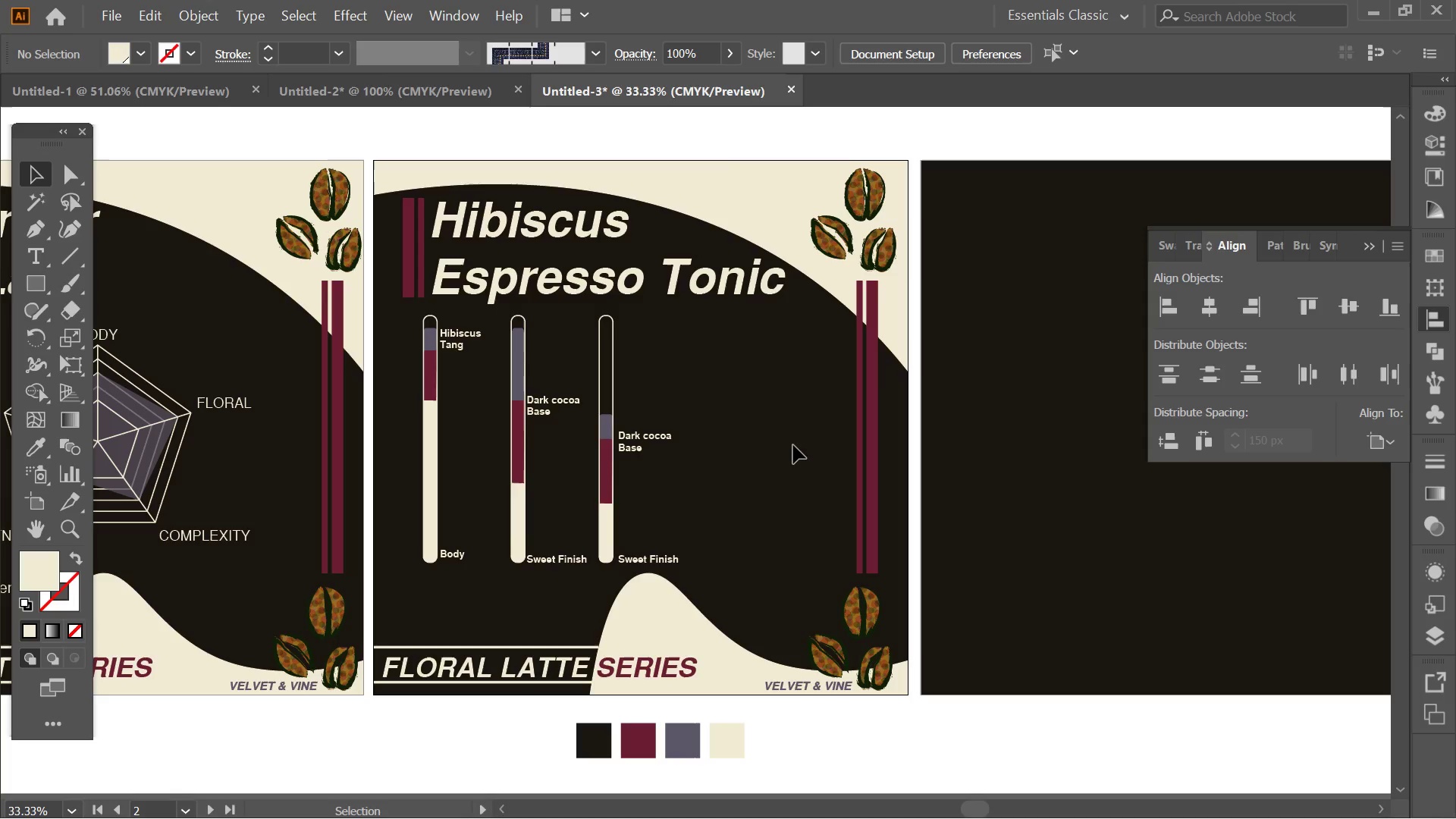 
left_click_drag(start_coordinate=[838, 465], to_coordinate=[770, 470])
 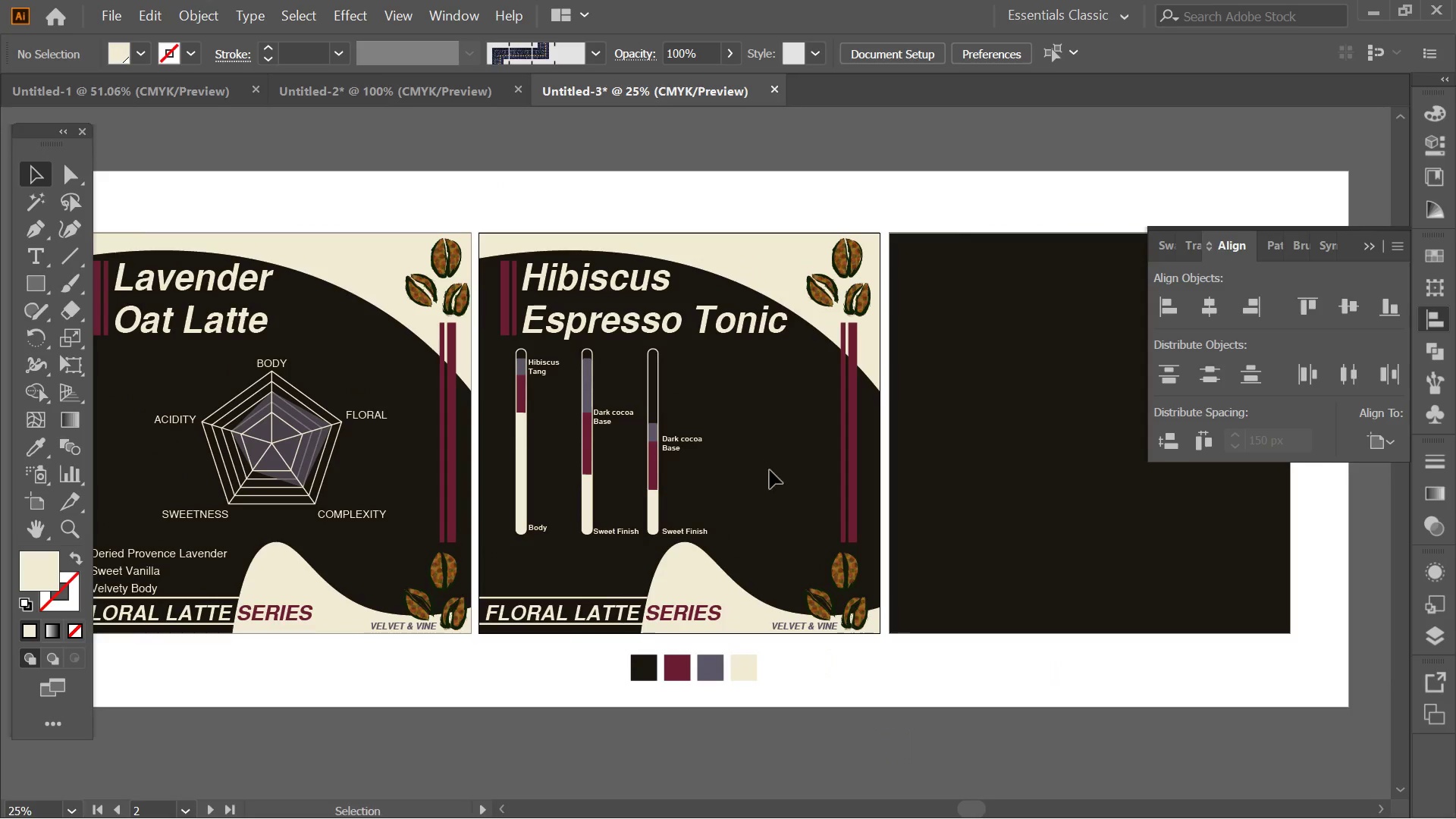 
scroll: coordinate [679, 435], scroll_direction: down, amount: 2.0
 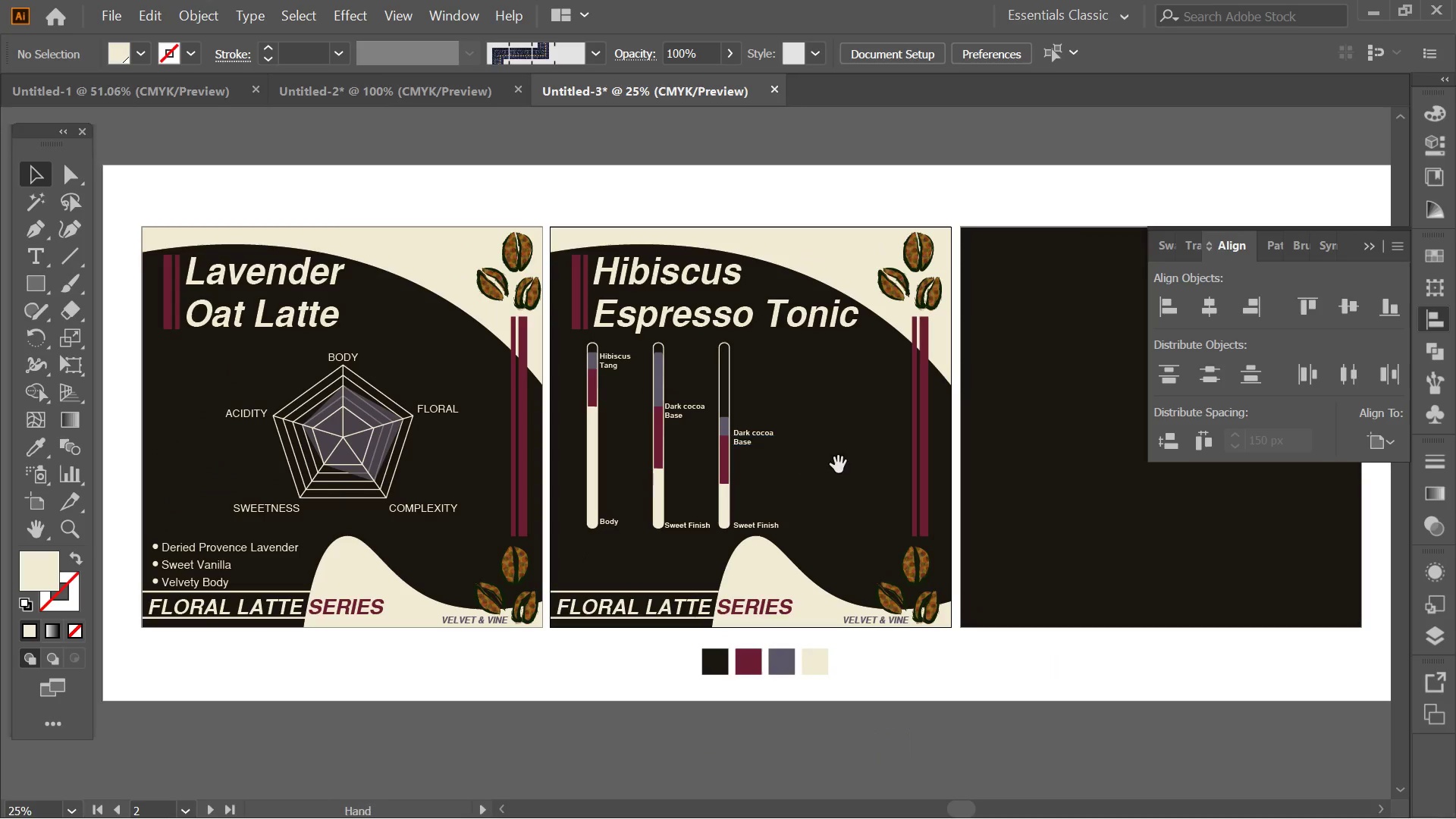 
hold_key(key=AltLeft, duration=0.44)
scroll: coordinate [793, 448], scroll_direction: none, amount: 0.0
 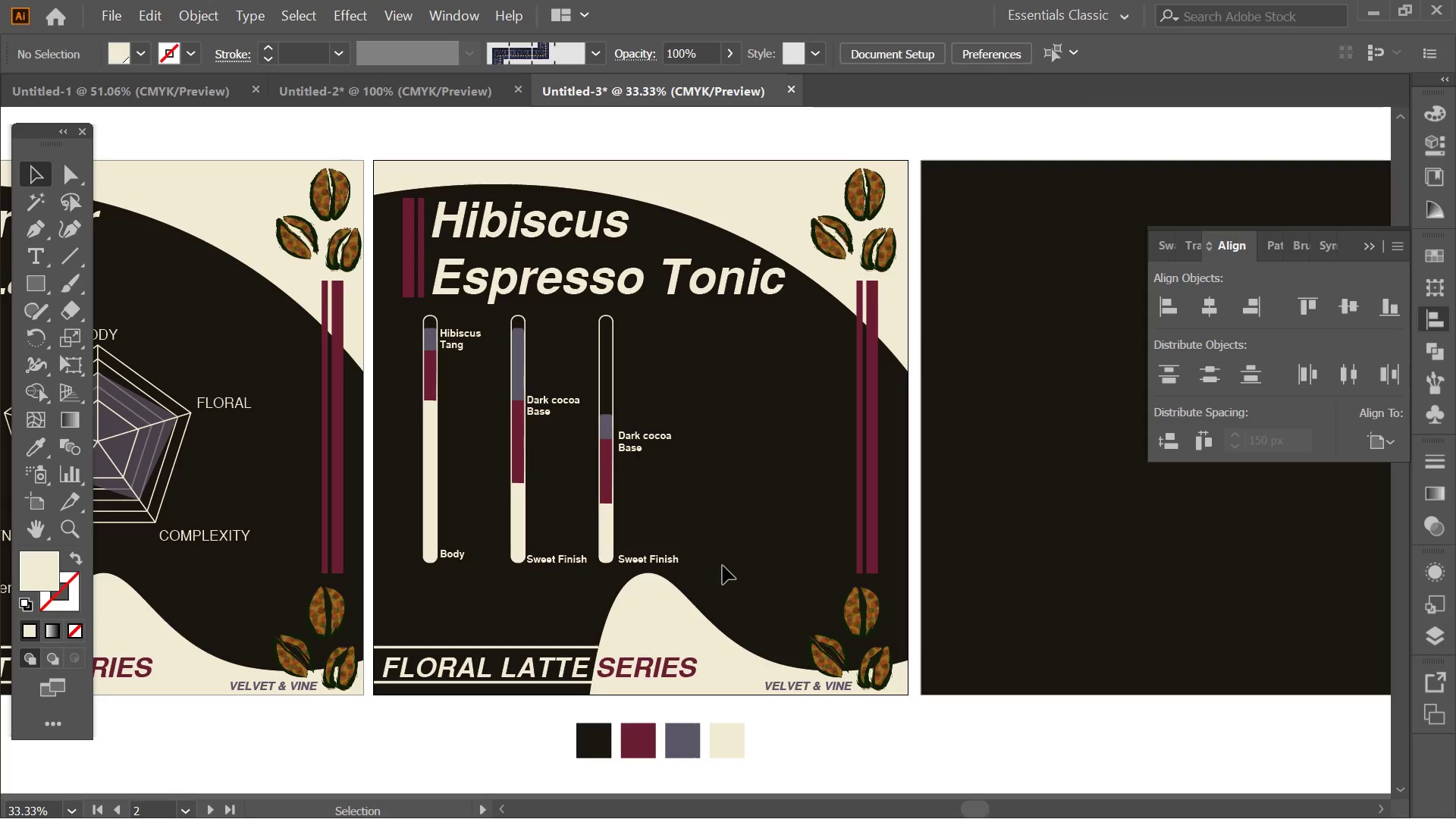 
left_click_drag(start_coordinate=[721, 567], to_coordinate=[425, 333])
 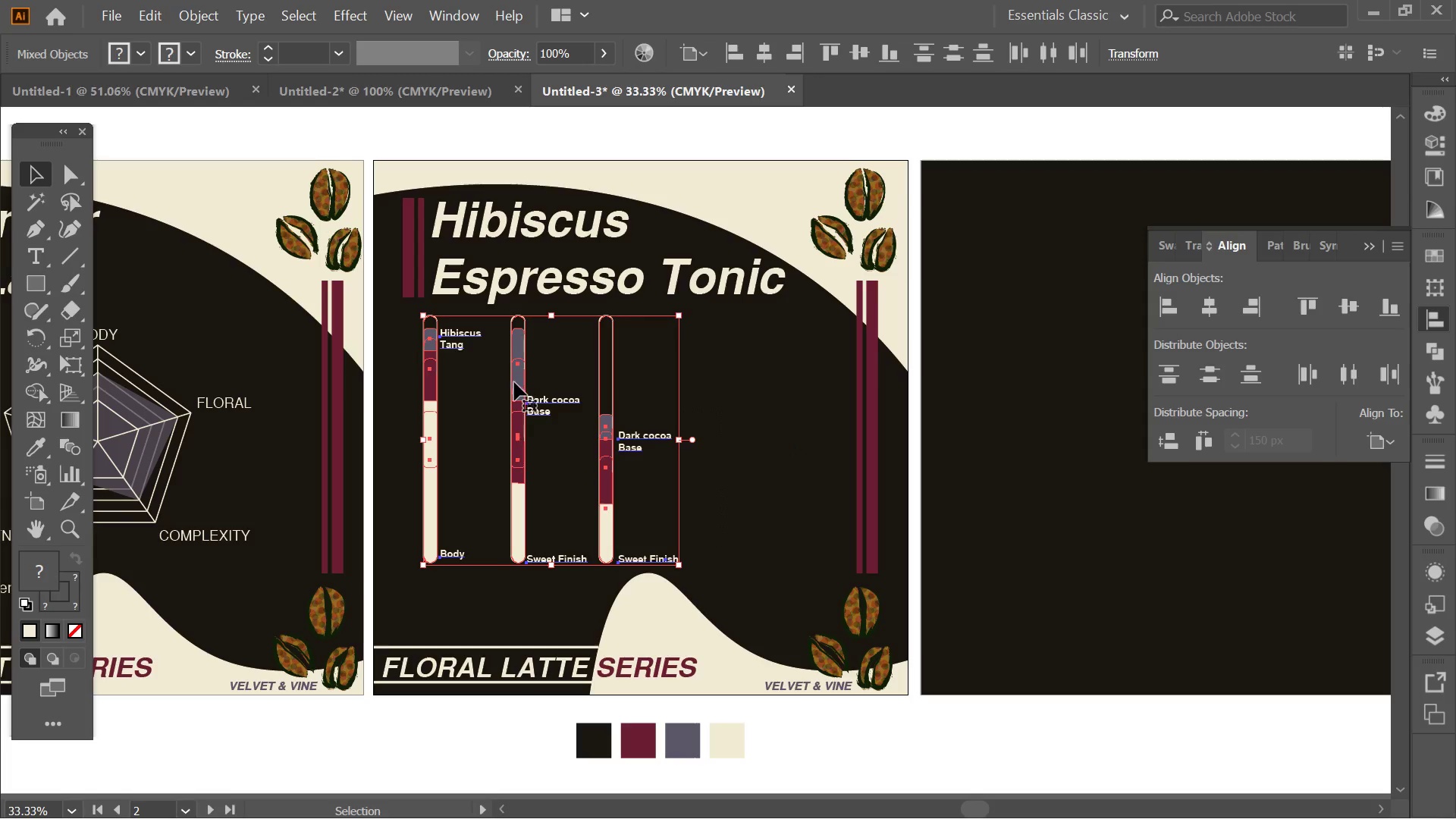 
left_click_drag(start_coordinate=[514, 382], to_coordinate=[507, 413])
 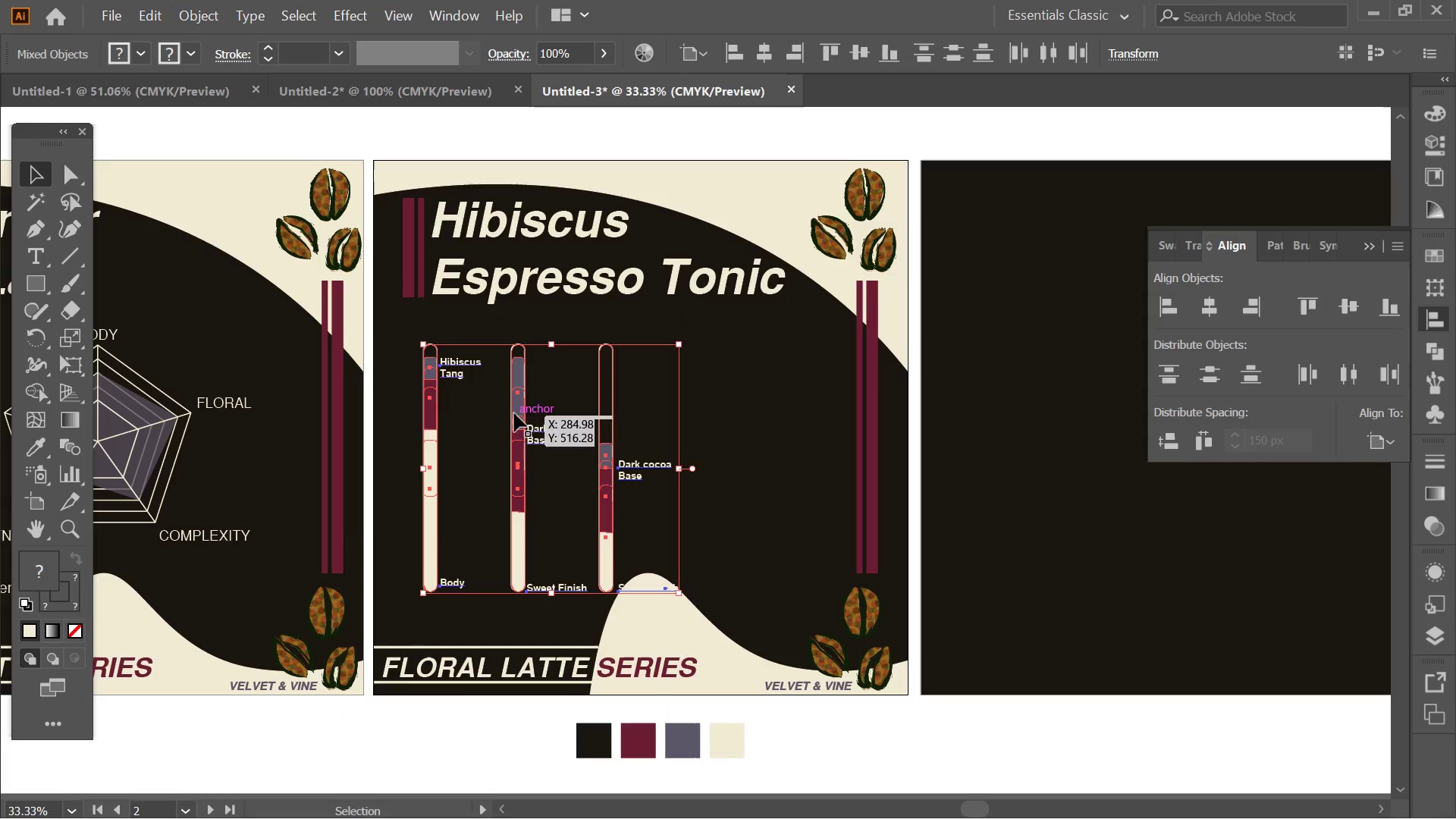 
hold_key(key=ShiftLeft, duration=1.7)
 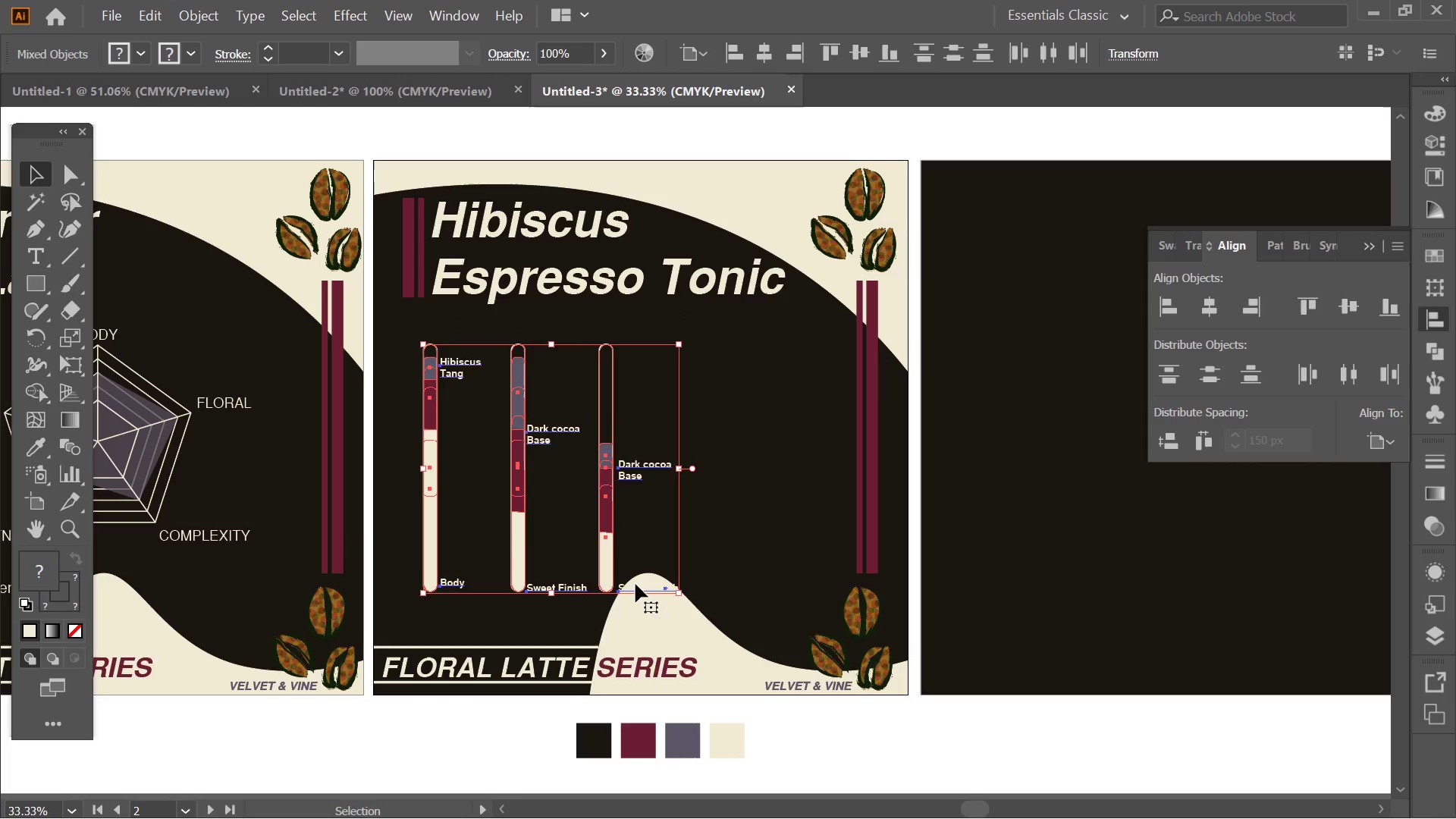 
double_click([635, 584])
 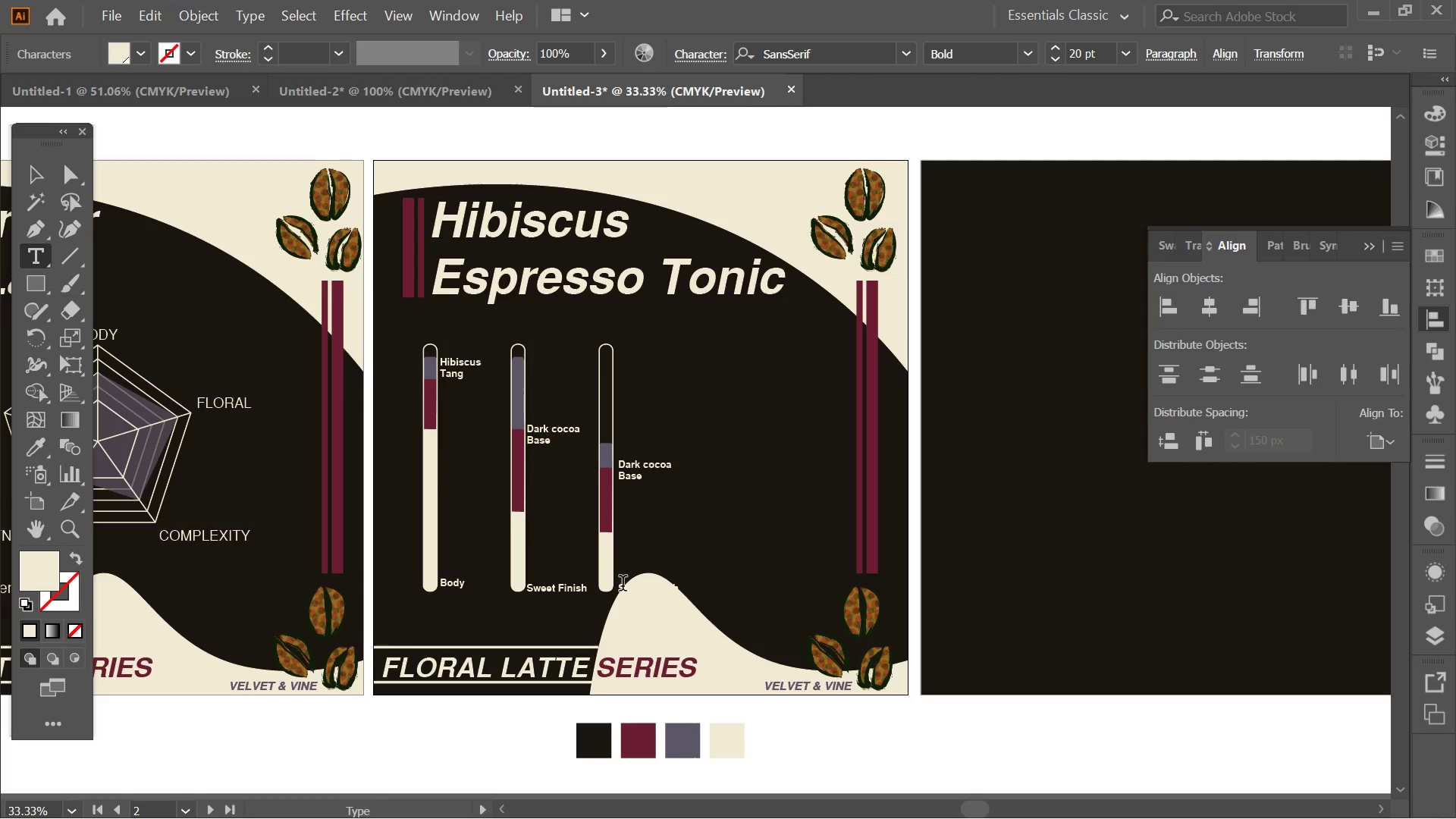 
left_click_drag(start_coordinate=[619, 588], to_coordinate=[688, 592])
 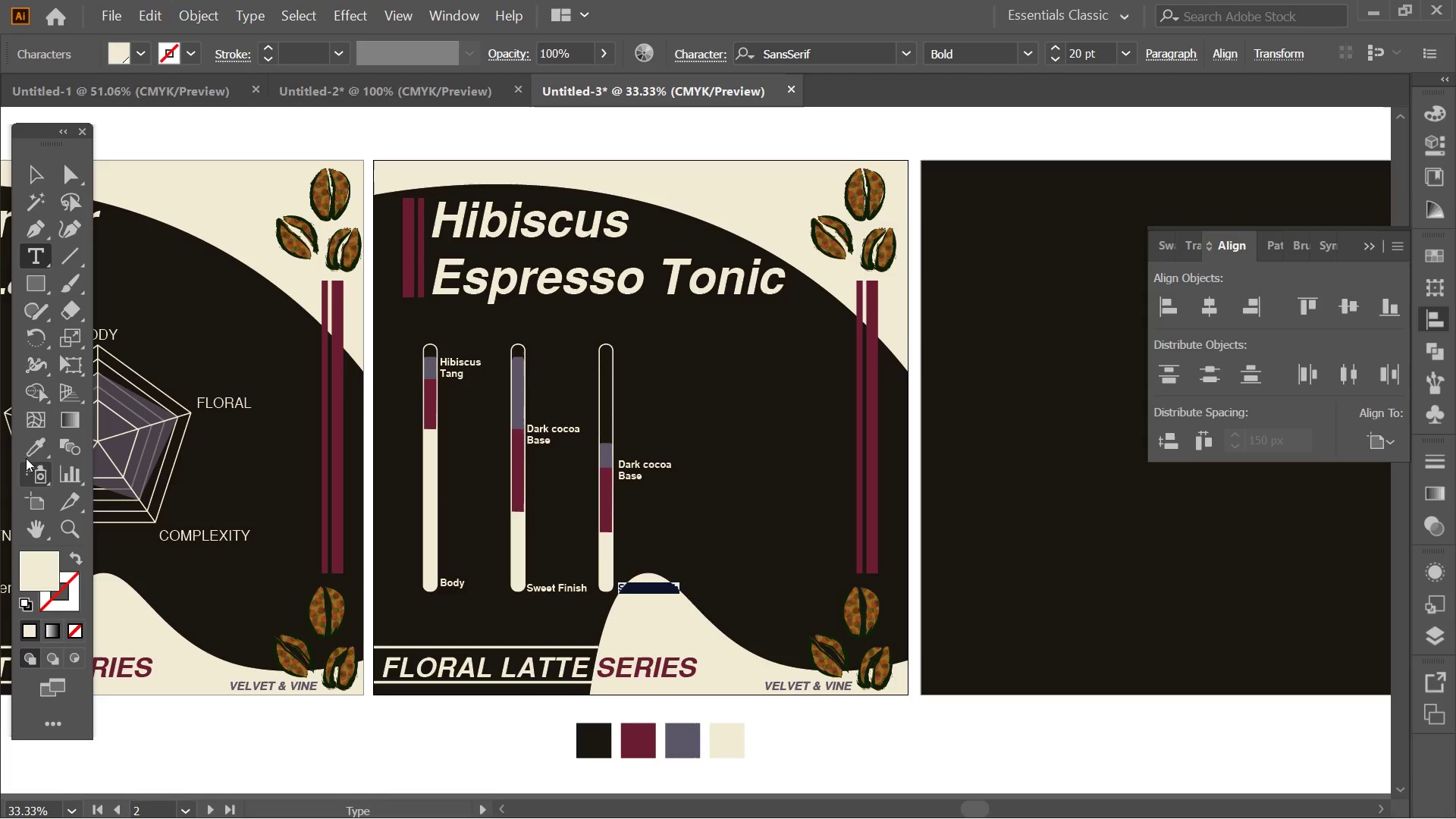 
left_click([30, 441])
 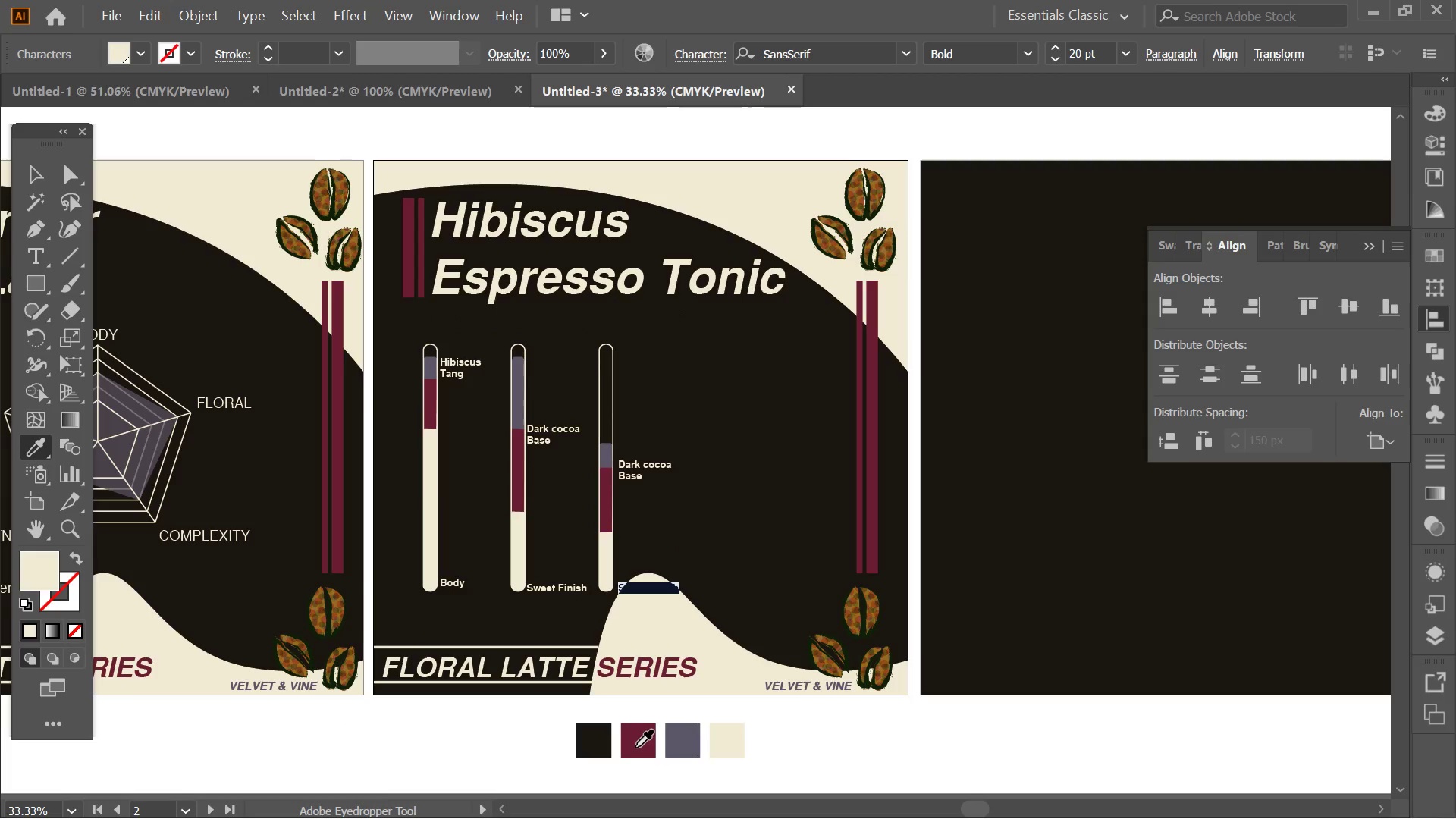 
left_click([634, 741])
 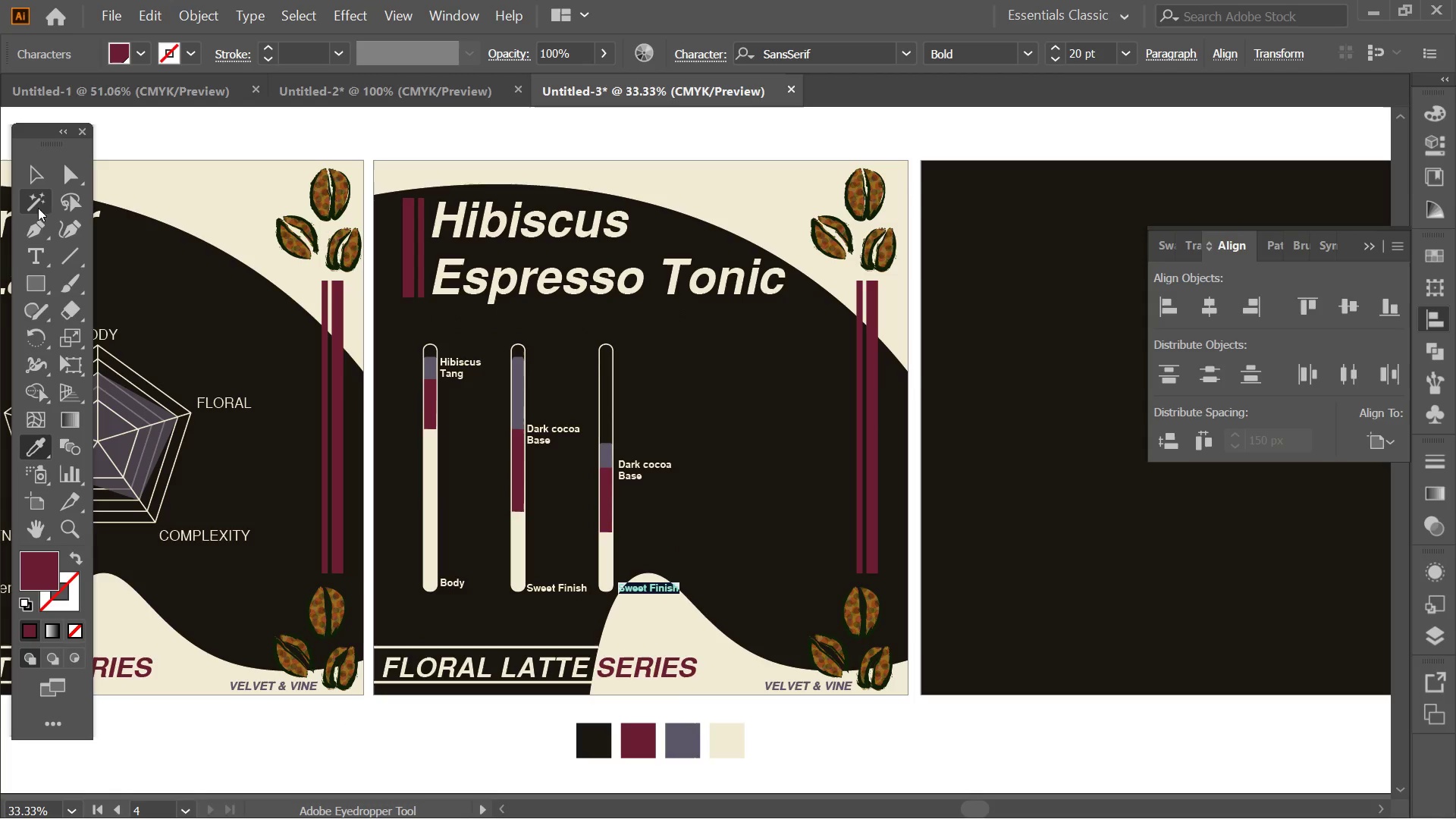 
left_click([38, 175])
 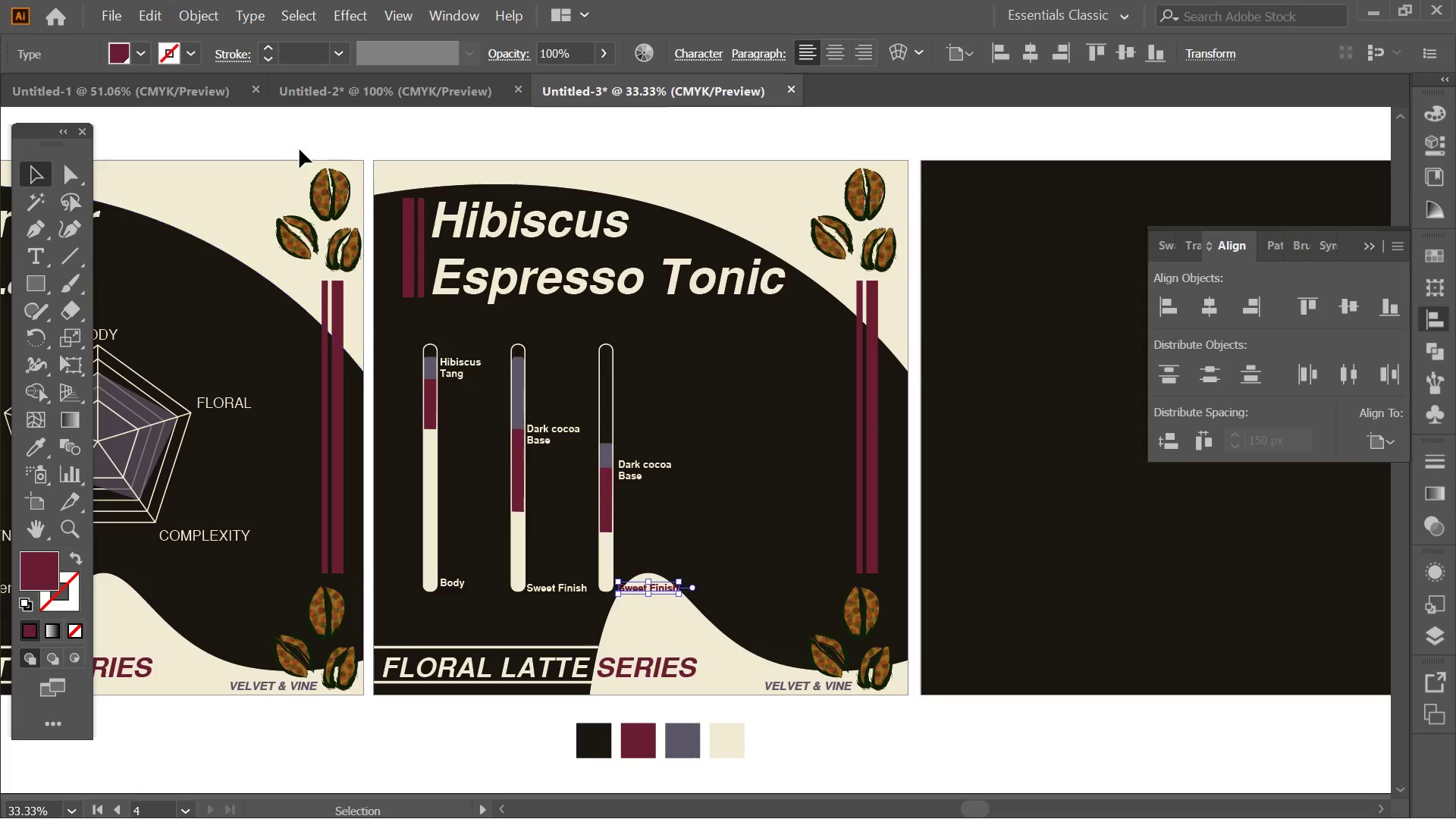 
left_click([300, 149])
 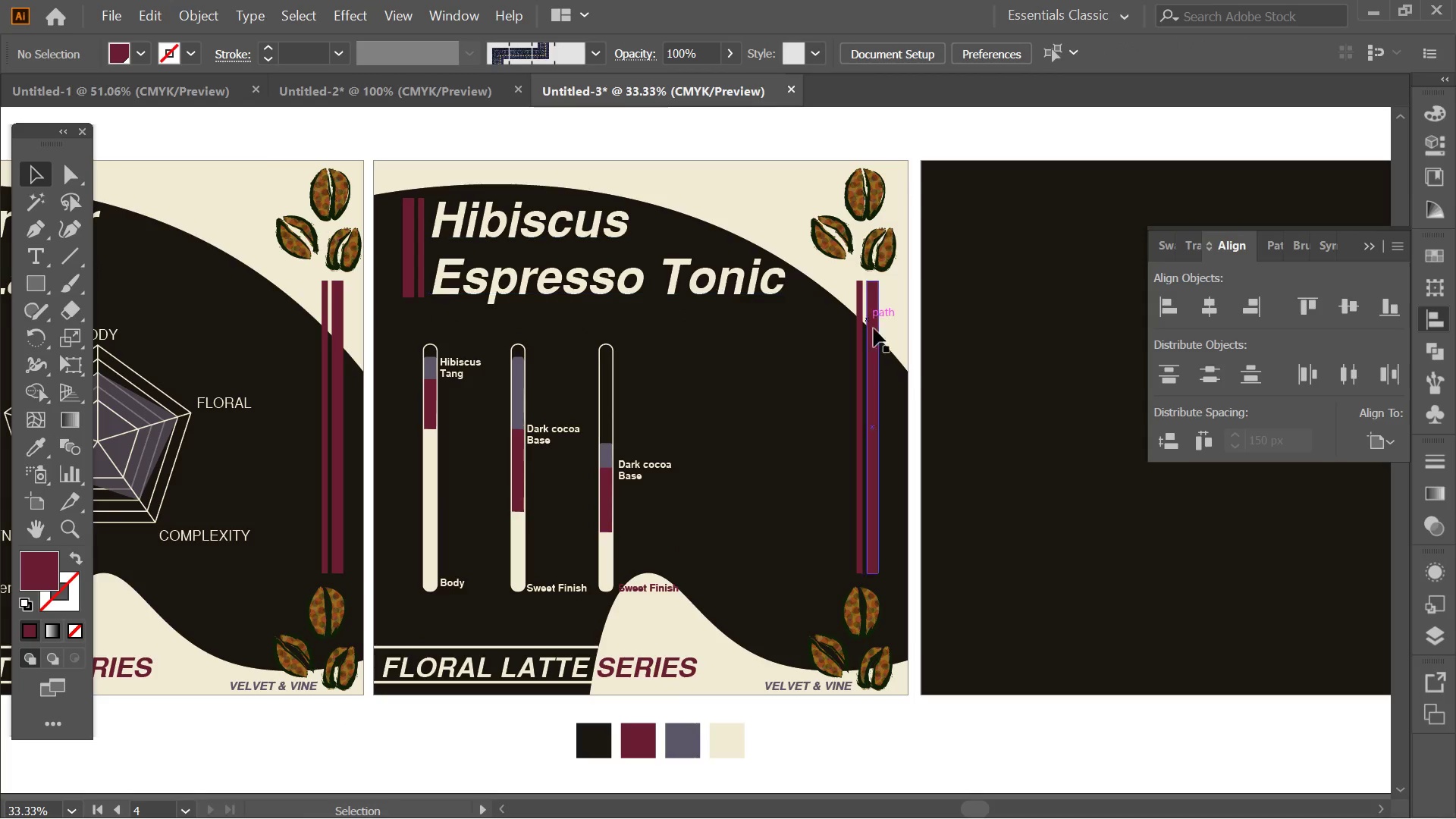 
hold_key(key=AltLeft, duration=0.42)
 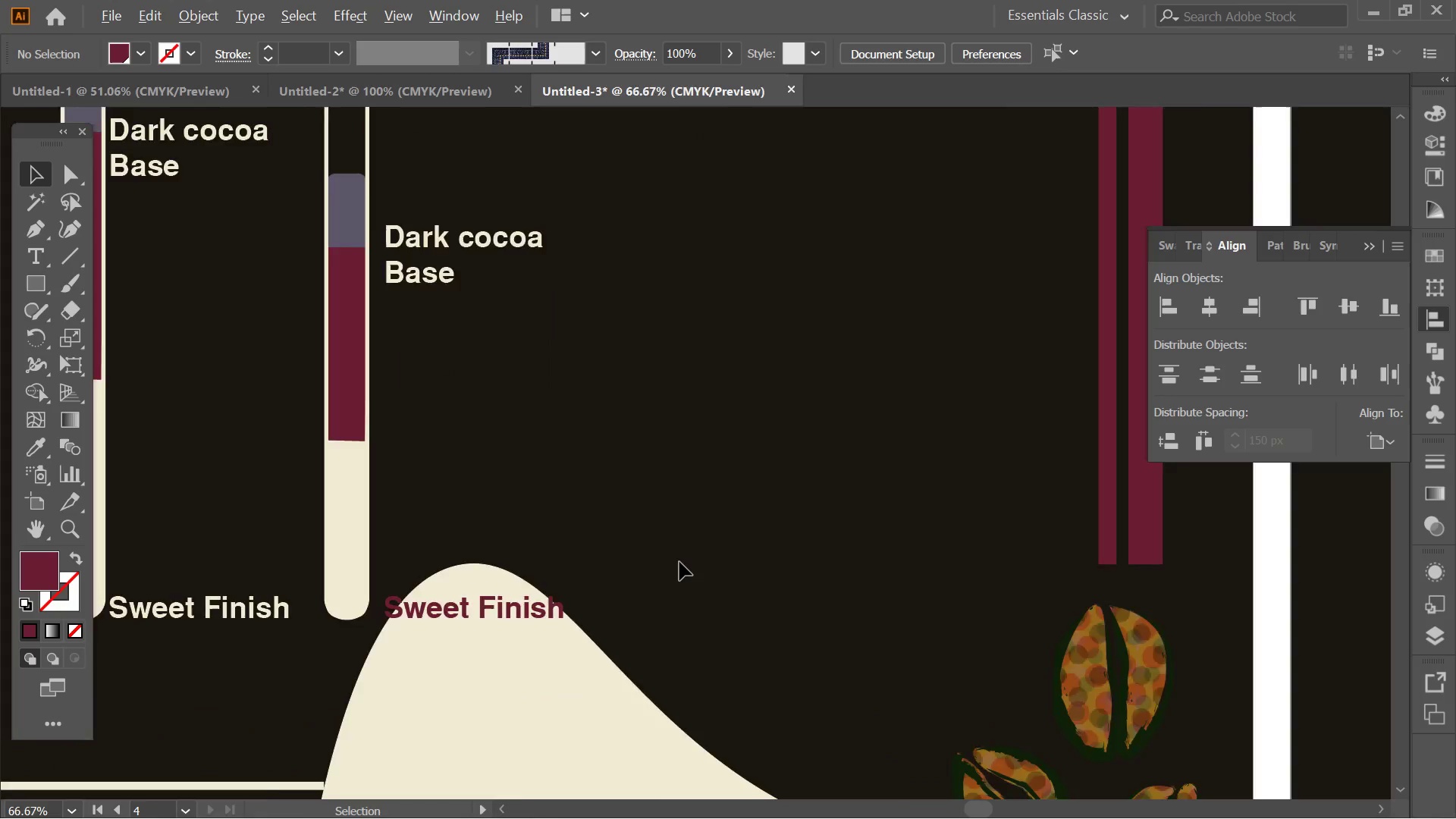 
hold_key(key=AltLeft, duration=0.42)
 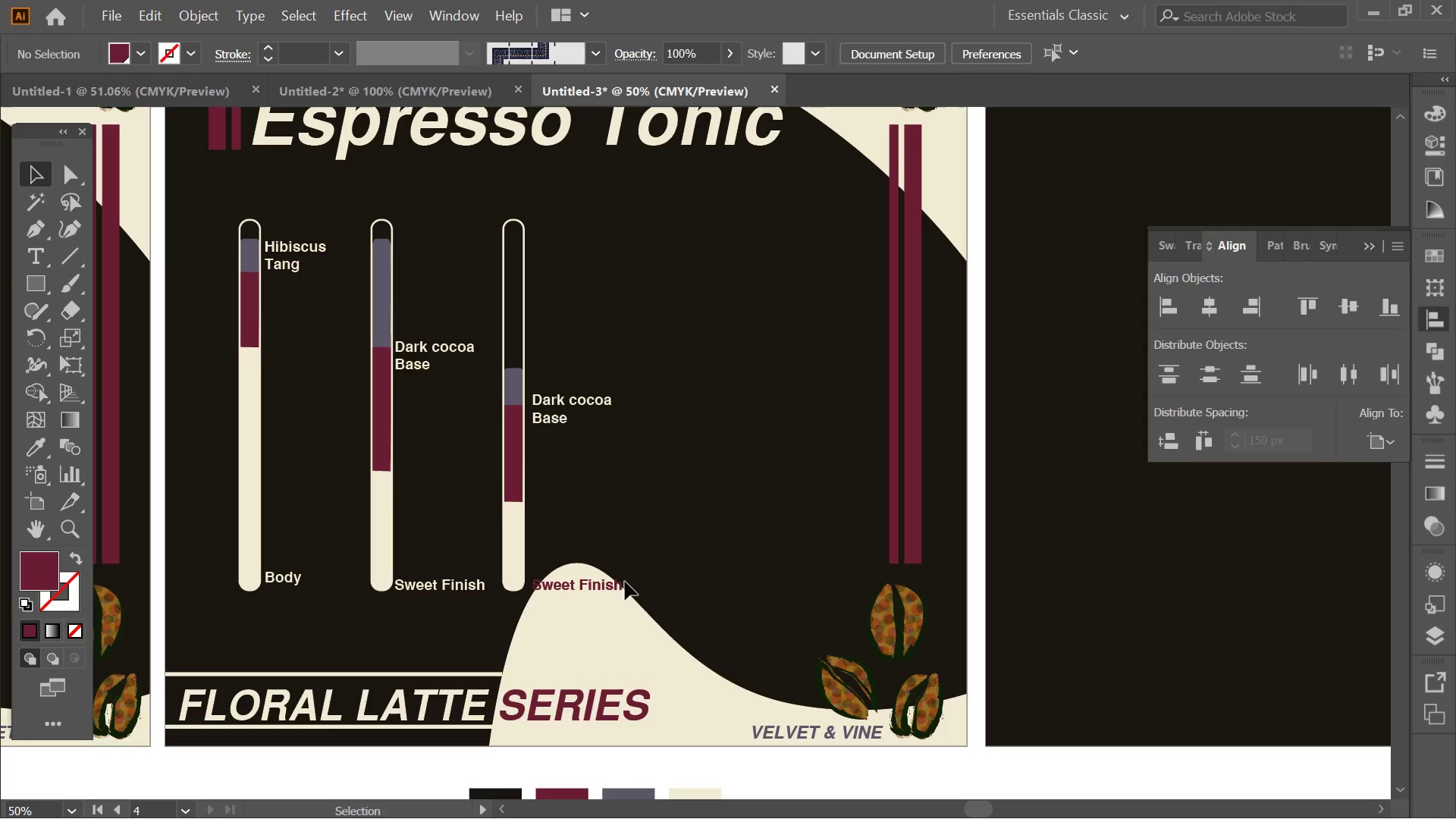 
scroll: coordinate [733, 576], scroll_direction: up, amount: 3.0
 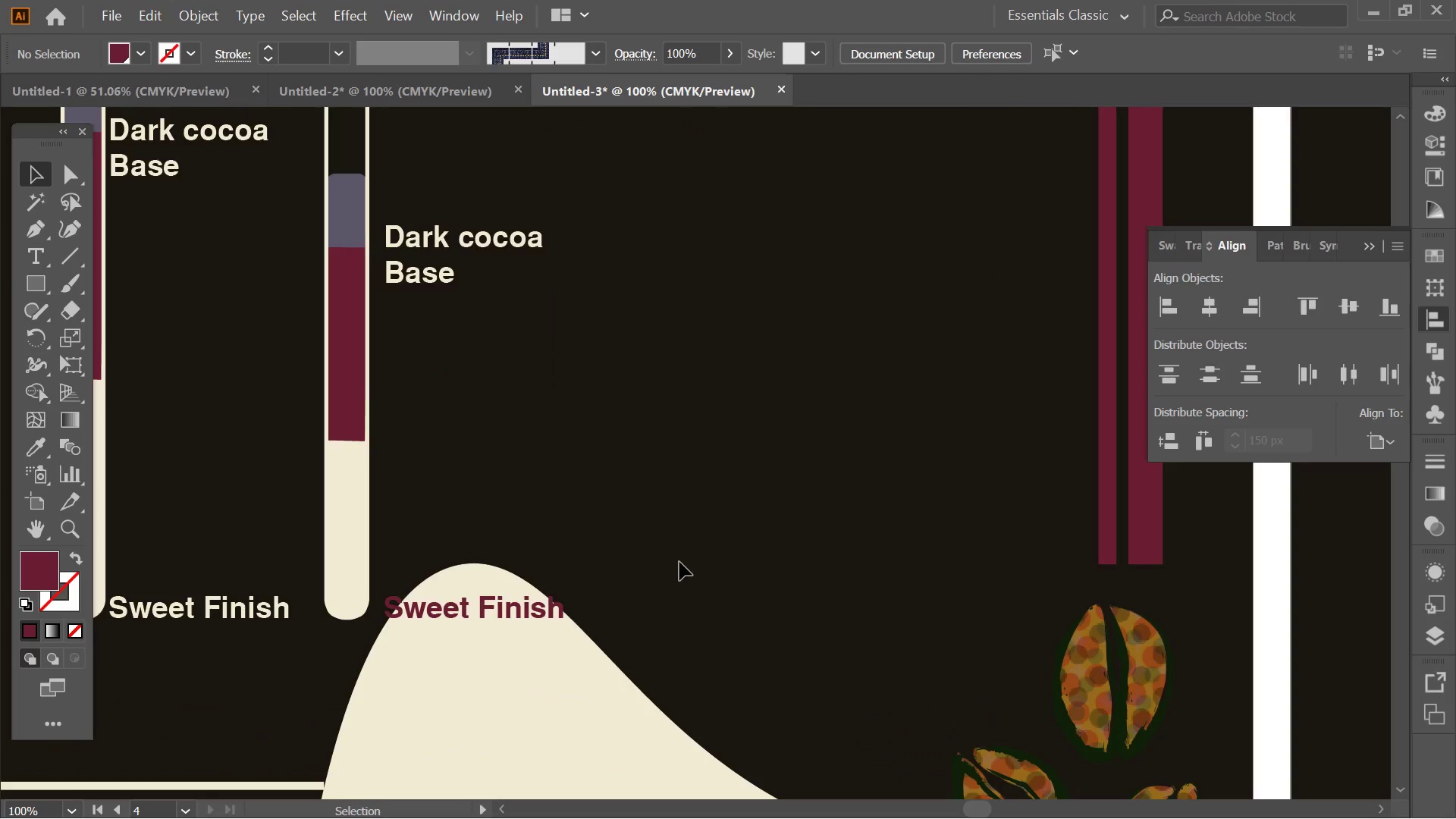 
scroll: coordinate [679, 562], scroll_direction: down, amount: 1.0
 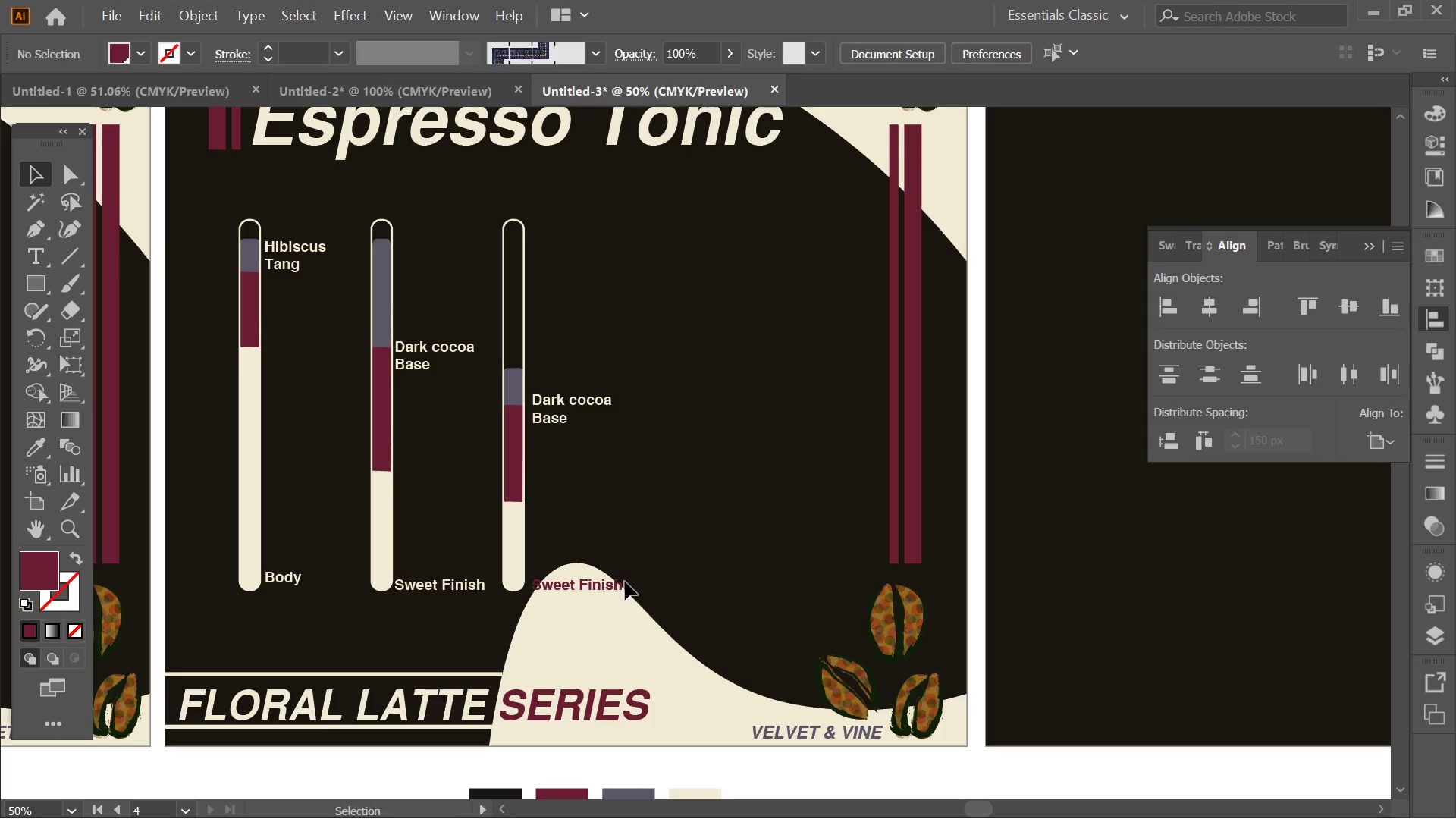 
key(Alt+AltLeft)
 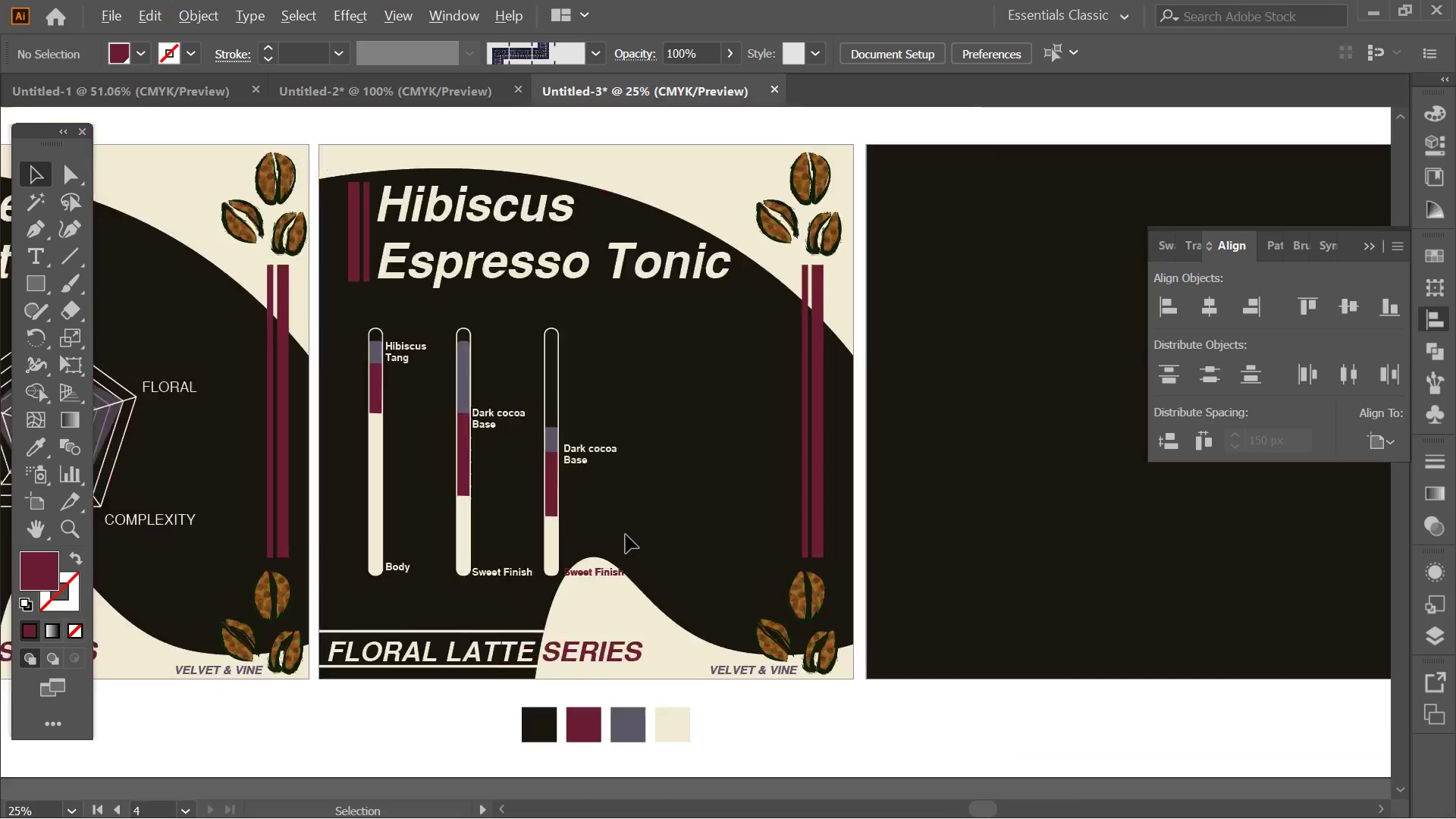 
key(Alt+AltLeft)
 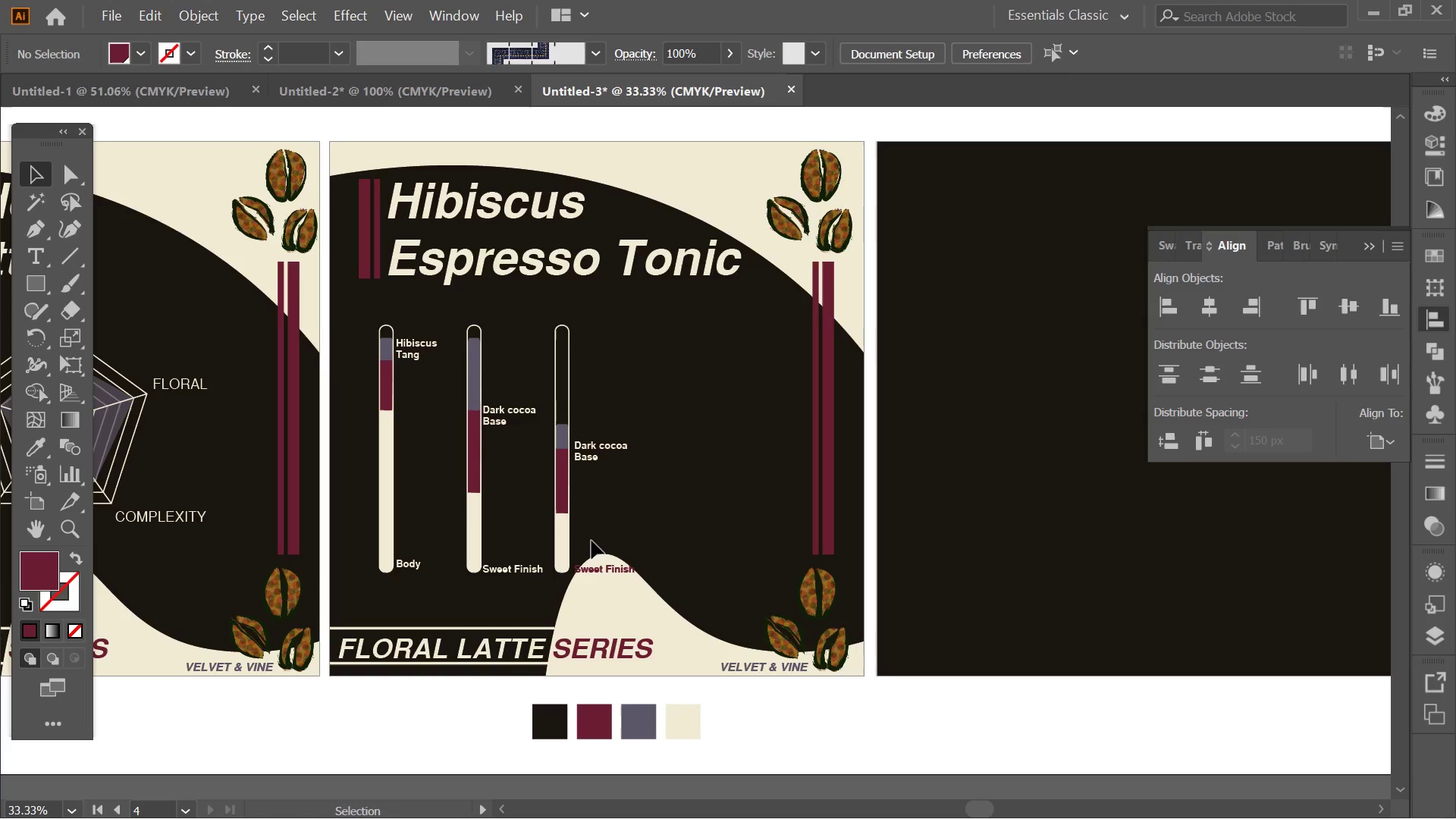 
scroll: coordinate [626, 541], scroll_direction: down, amount: 2.0
 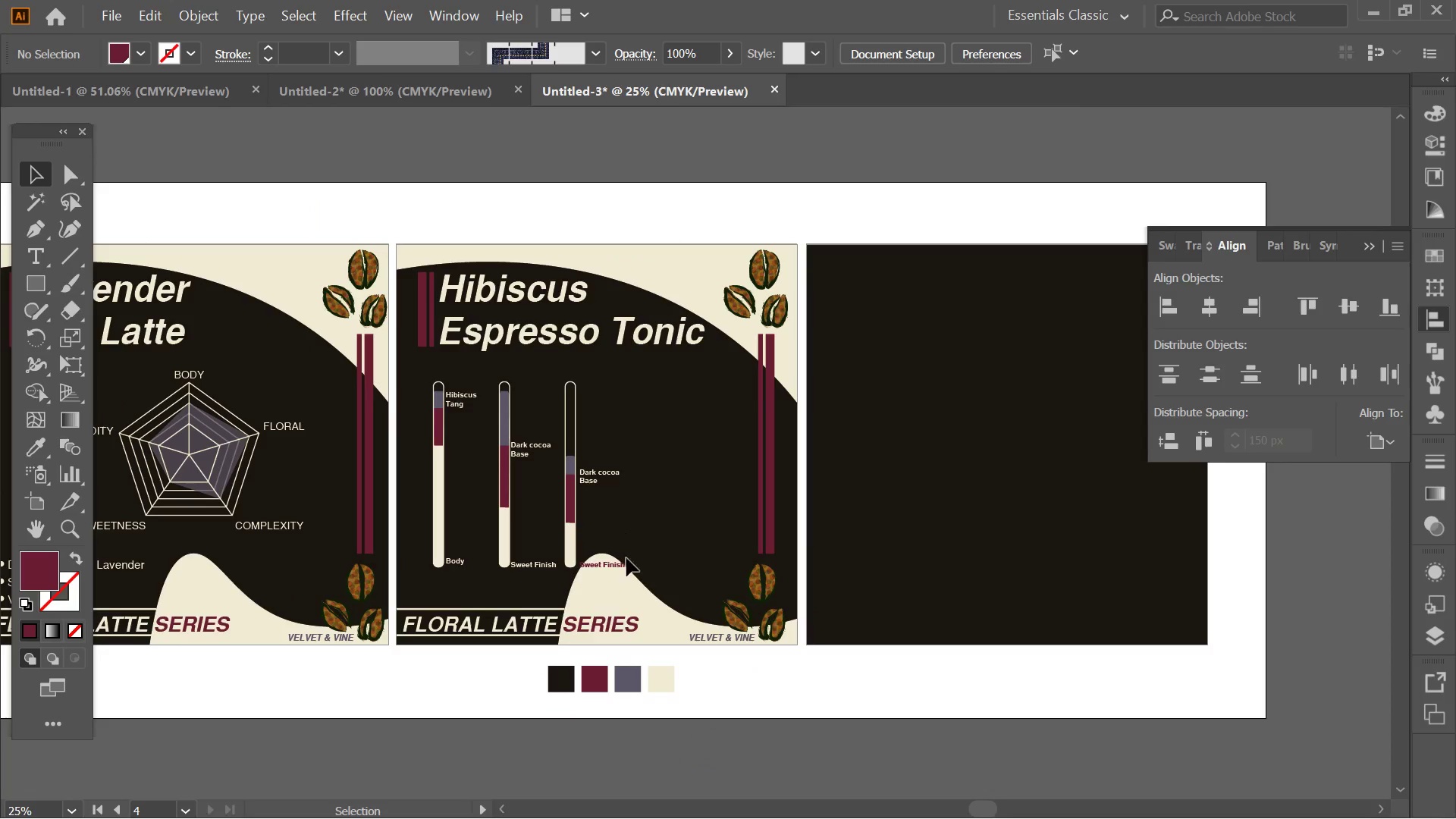 
scroll: coordinate [595, 552], scroll_direction: none, amount: 0.0
 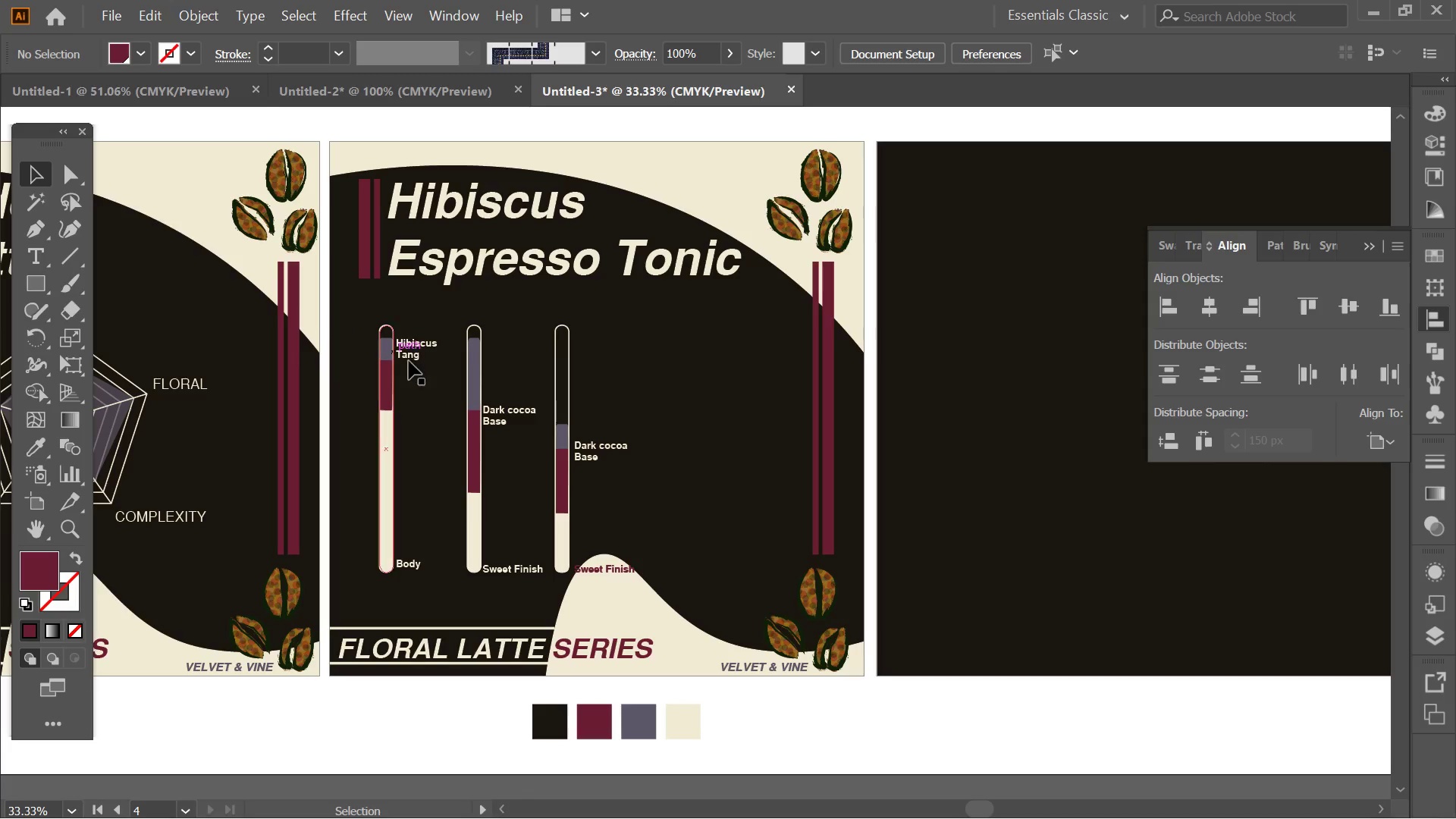 
left_click([387, 379])
 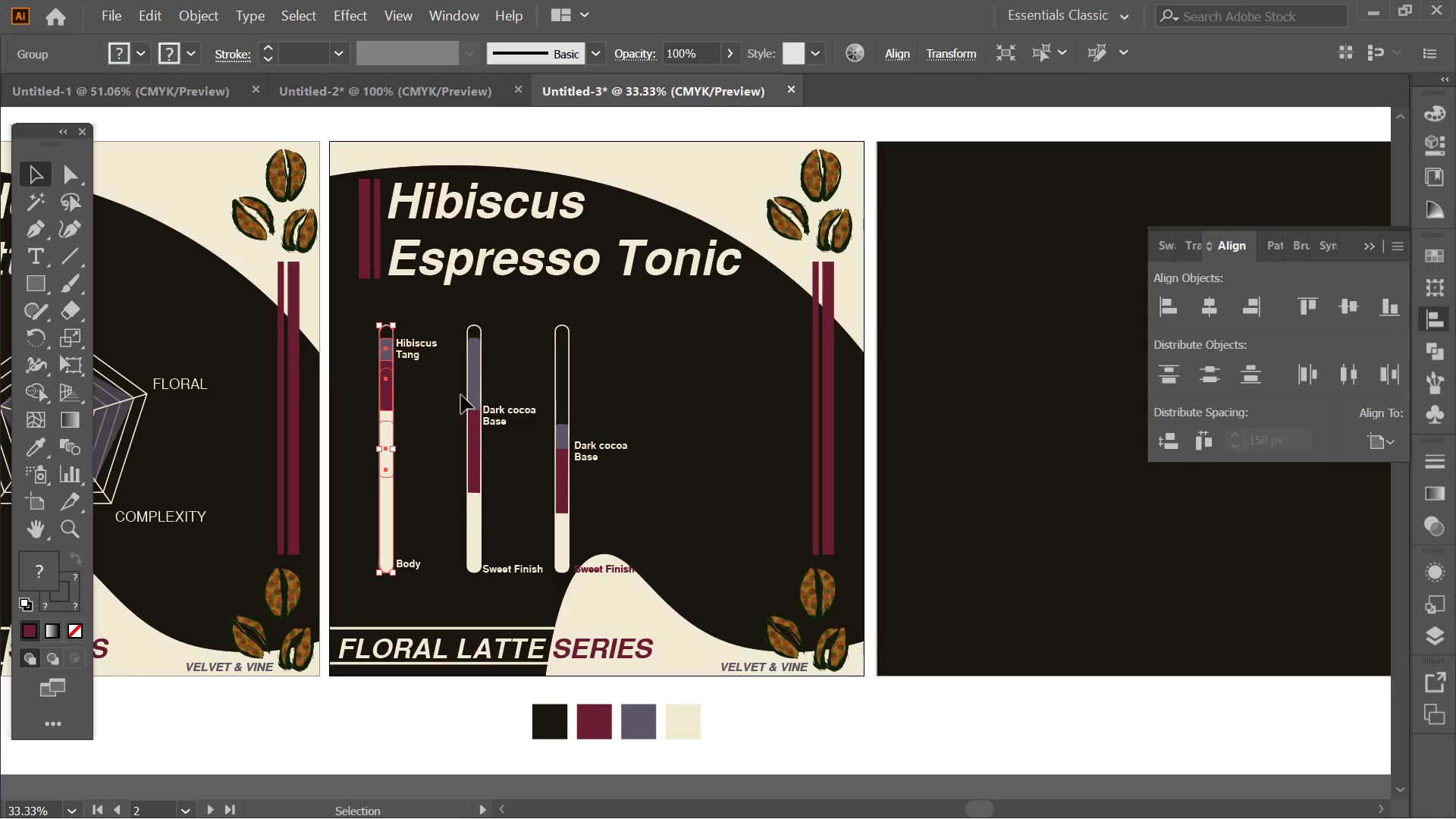 
hold_key(key=ControlLeft, duration=0.77)
left_click([469, 396])
 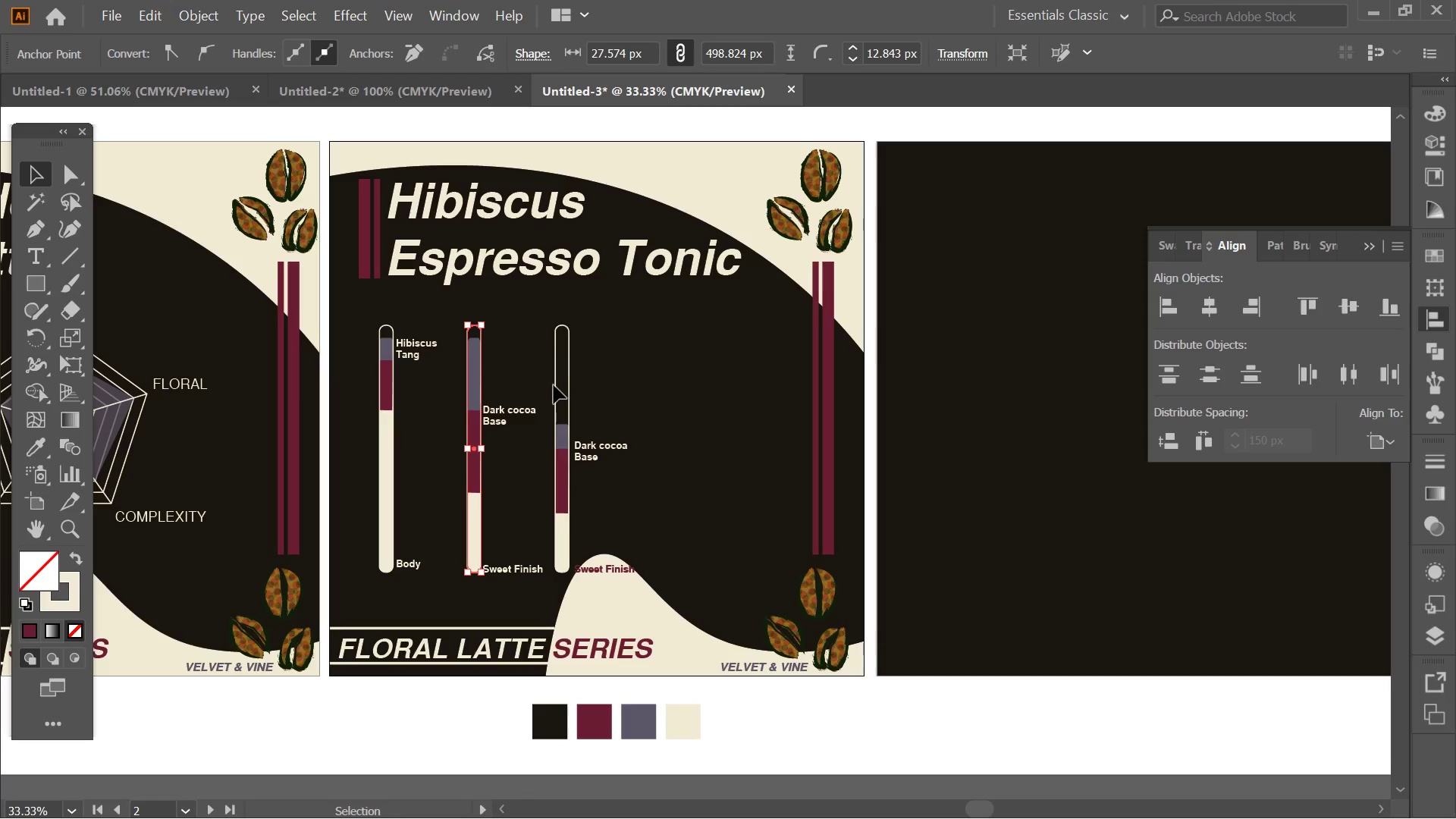 
hold_key(key=ShiftLeft, duration=0.59)
left_click([560, 386])
 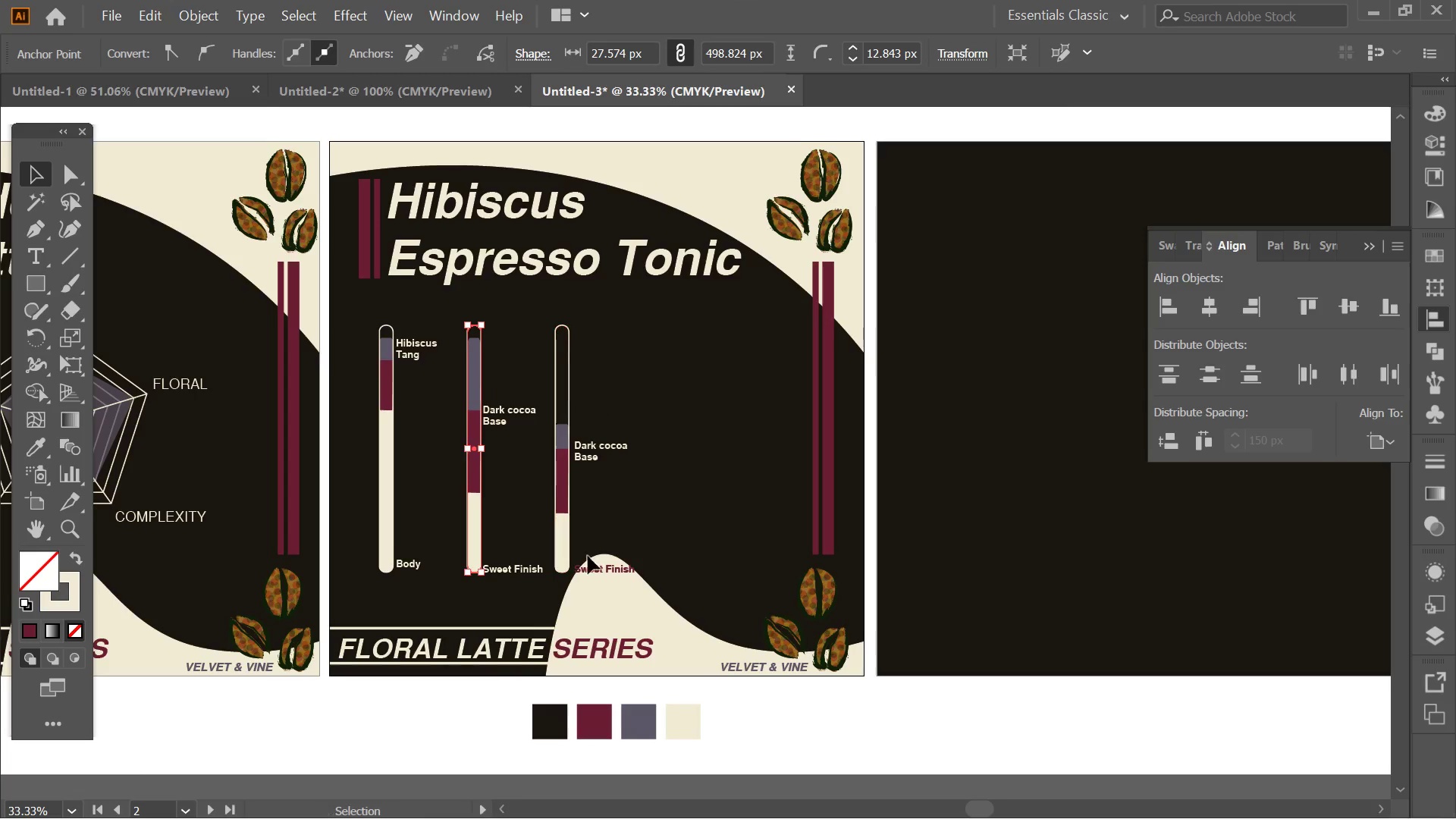 
key(Alt+AltLeft)
 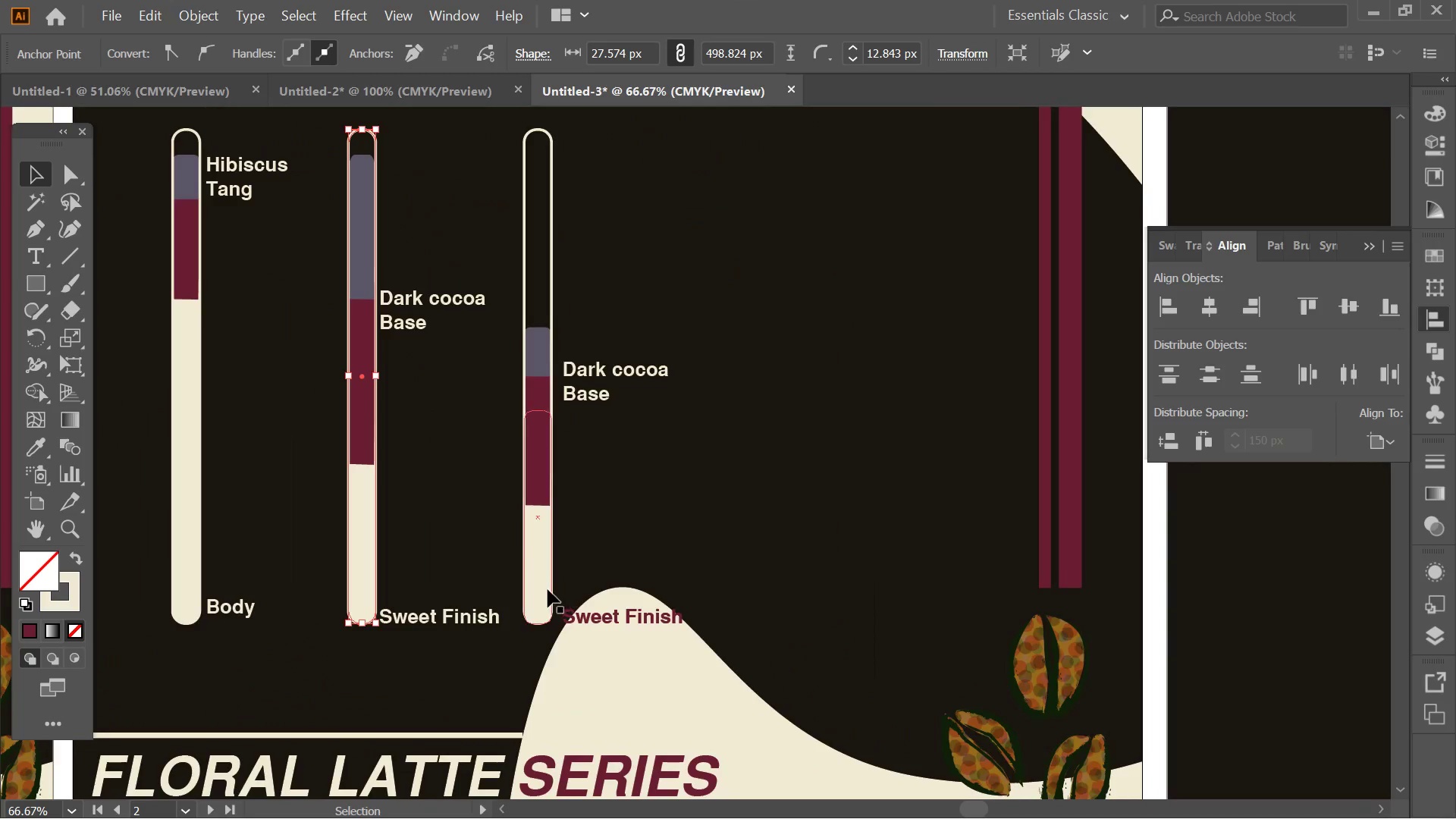 
left_click([546, 588])
 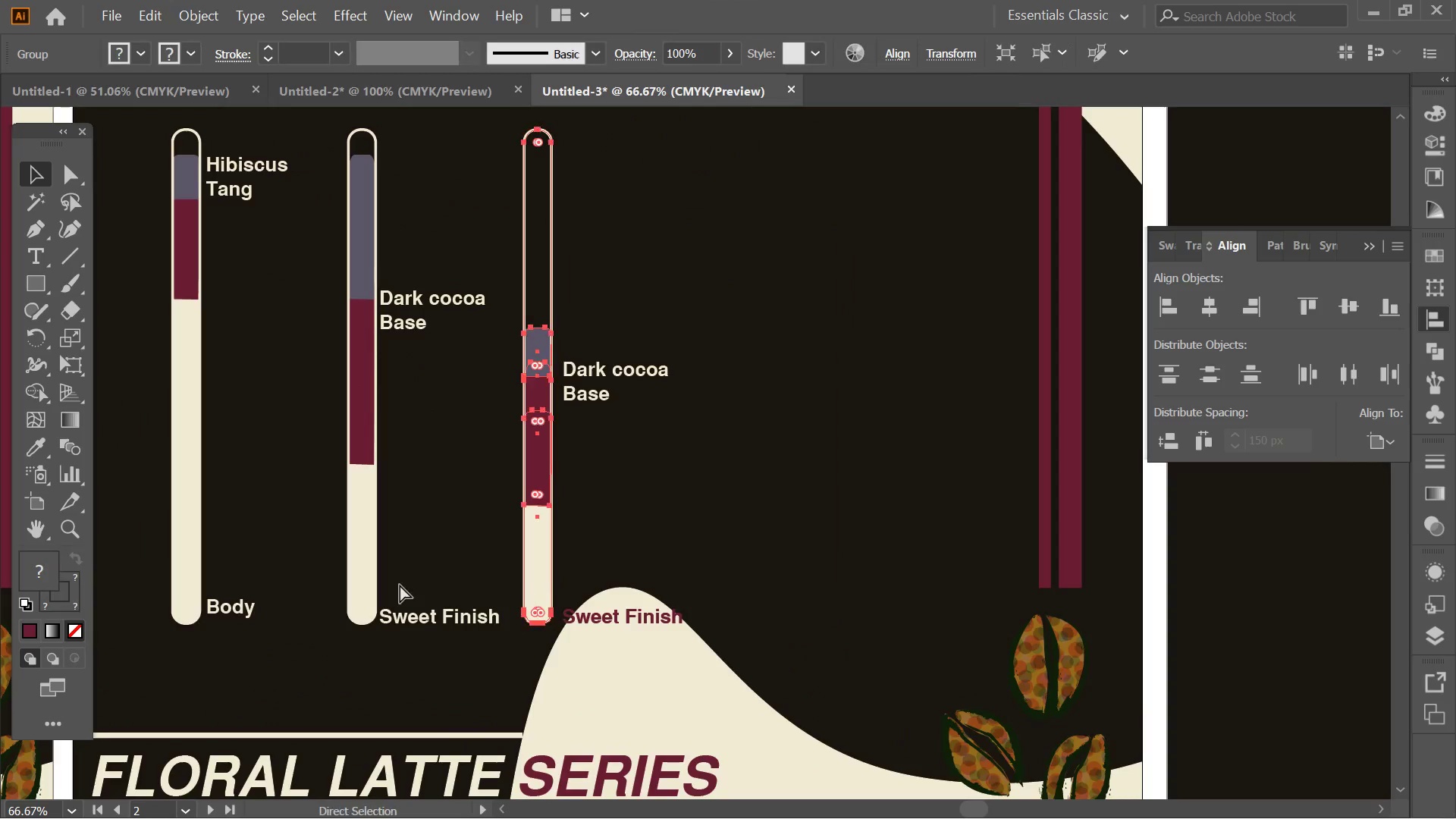 
scroll: coordinate [585, 594], scroll_direction: up, amount: 4.0
 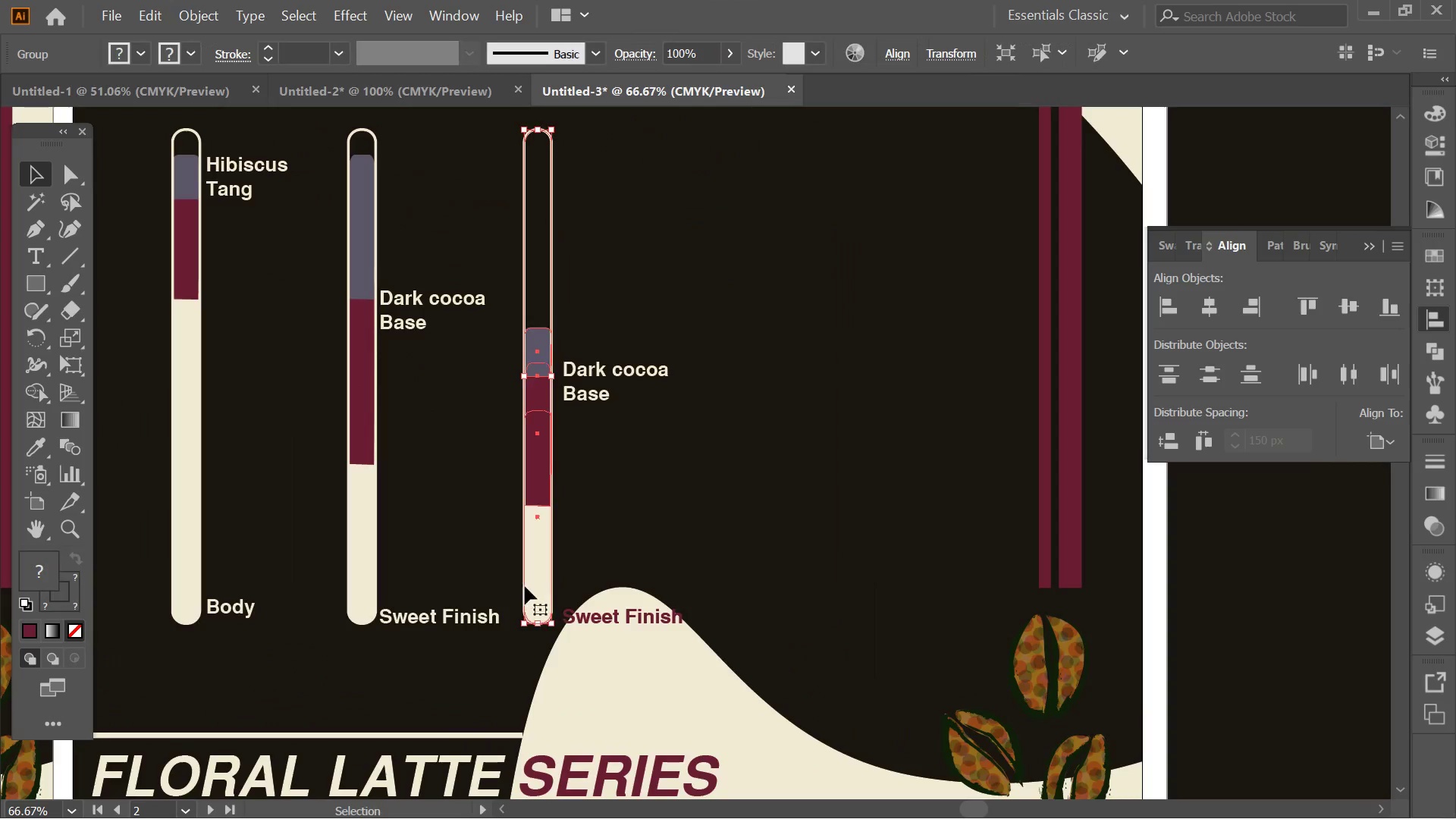 
hold_key(key=ControlLeft, duration=1.03)
left_click([351, 556])
 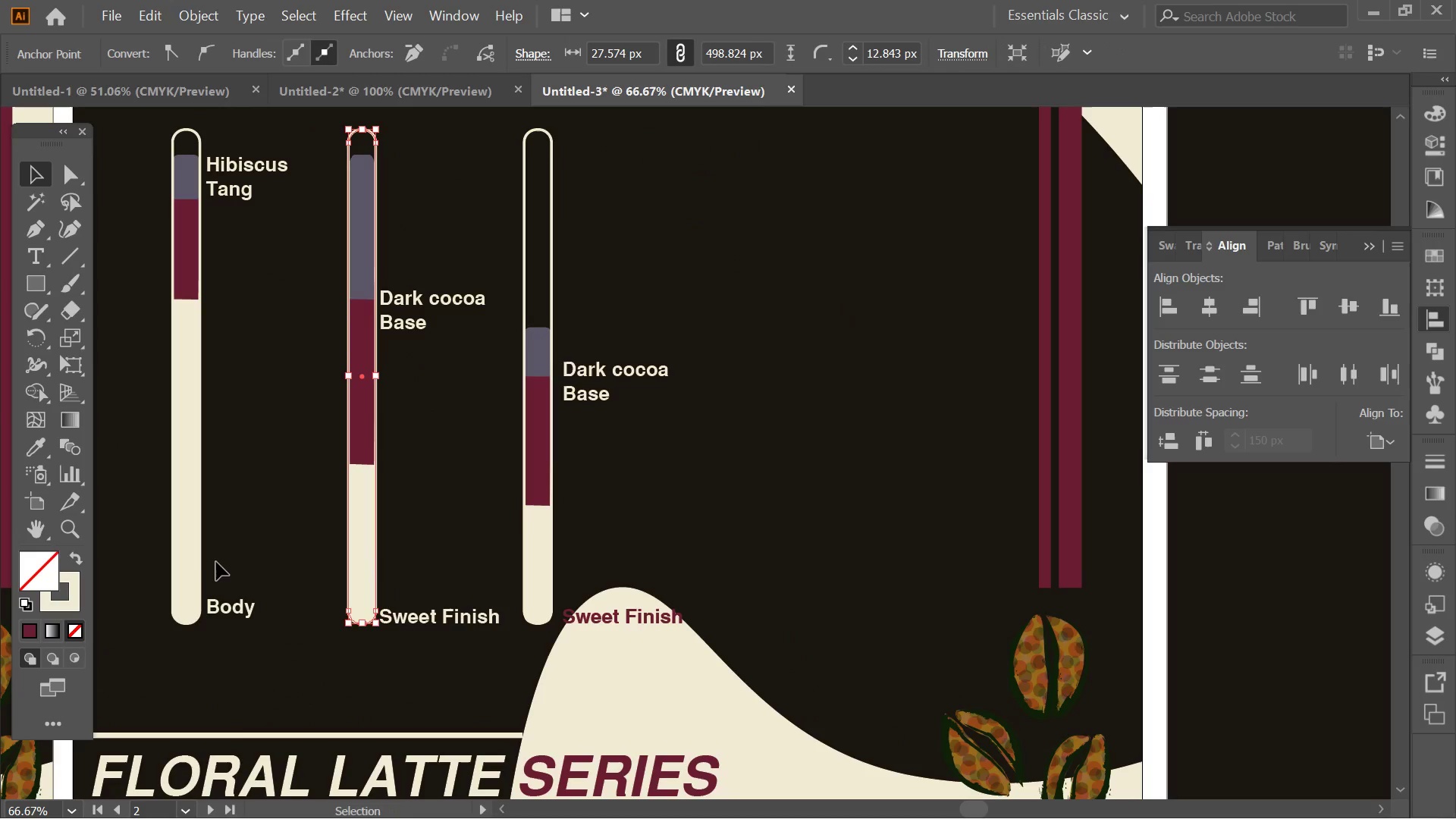 
hold_key(key=ShiftLeft, duration=2.11)
left_click([193, 542])
 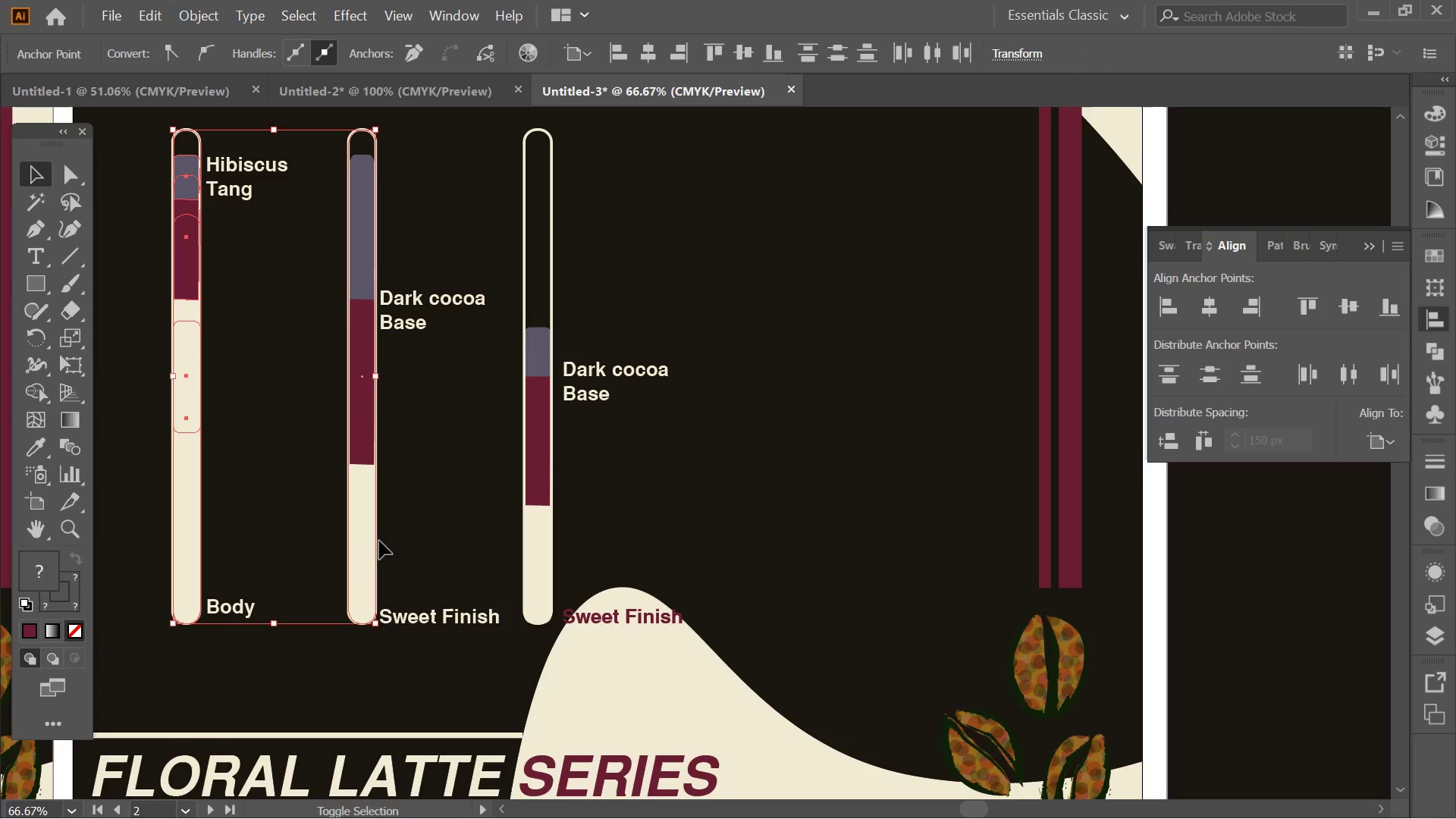 
left_click([378, 539])
 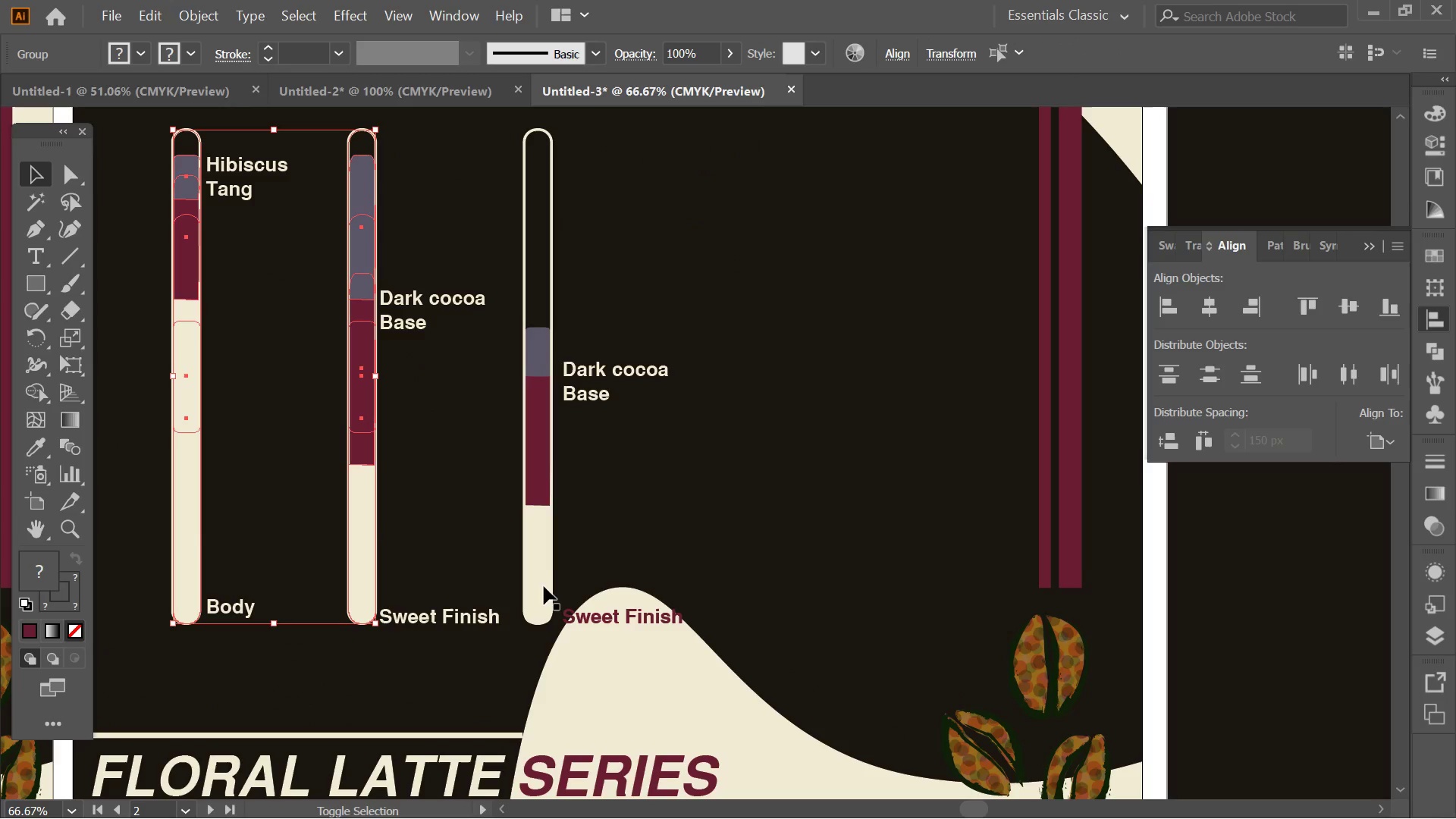 
left_click([552, 585])
 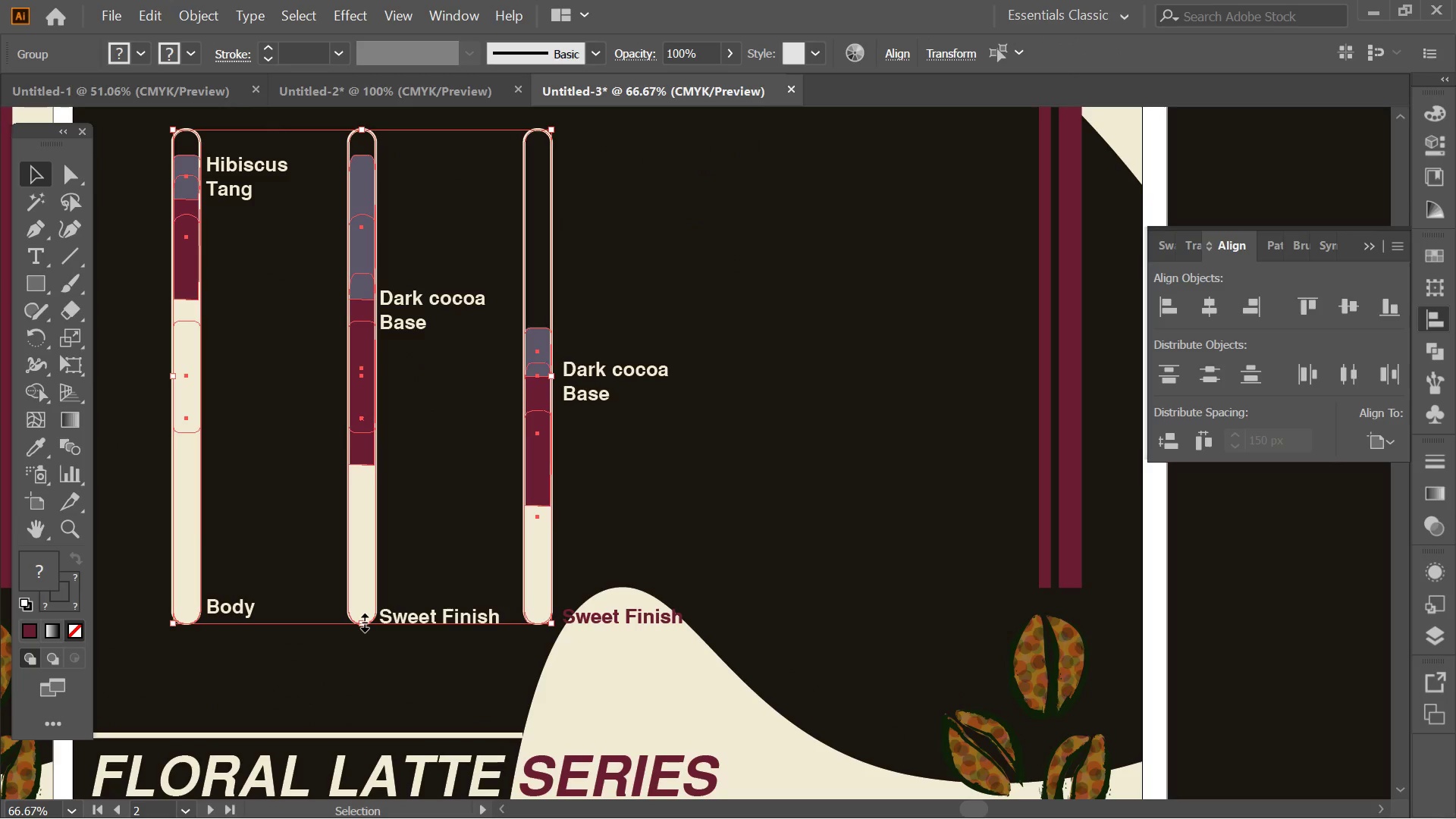 
hold_key(key=AltLeft, duration=2.25)
left_click_drag(start_coordinate=[362, 620], to_coordinate=[358, 665])
 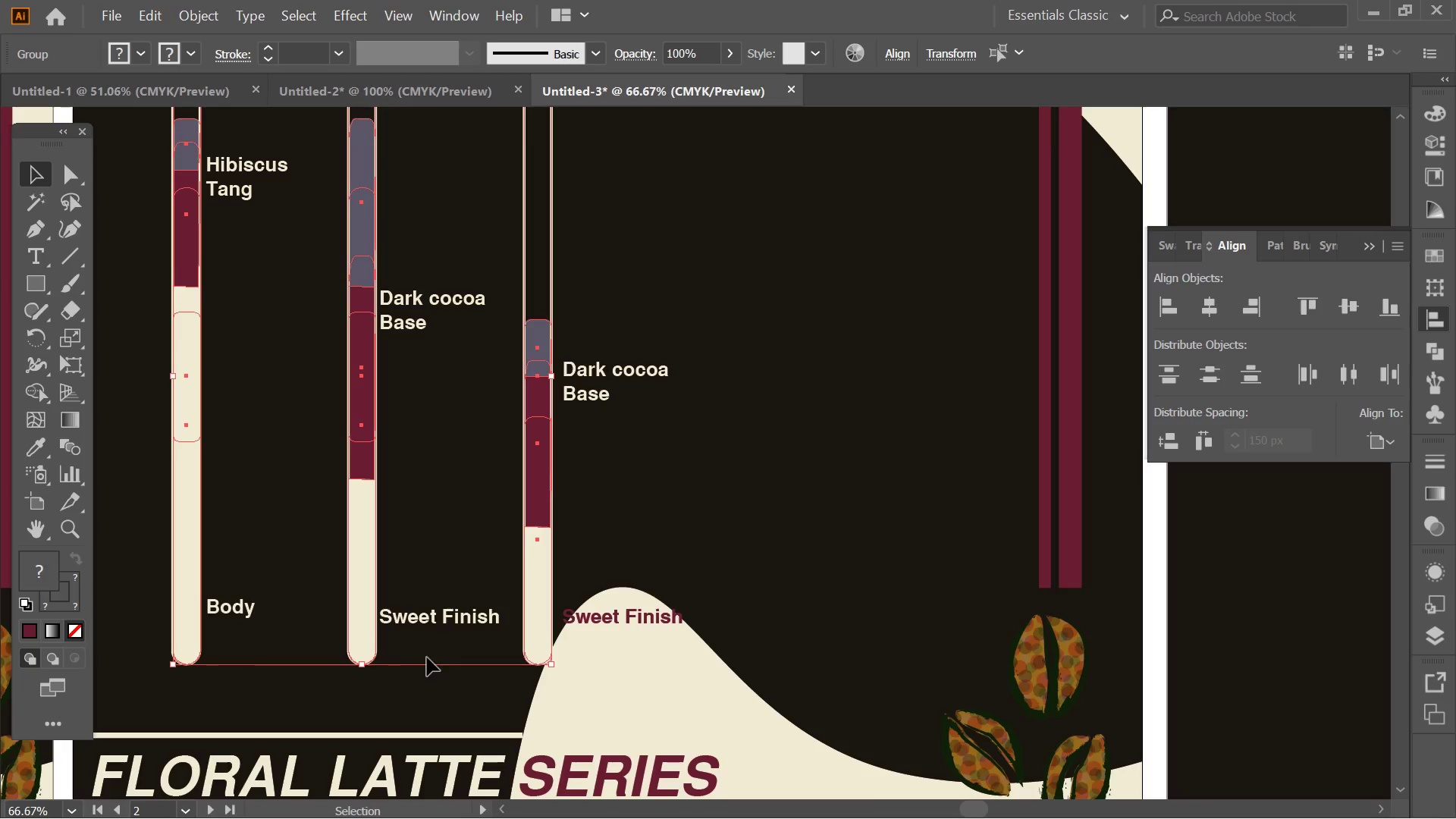 
key(Alt+AltLeft)
 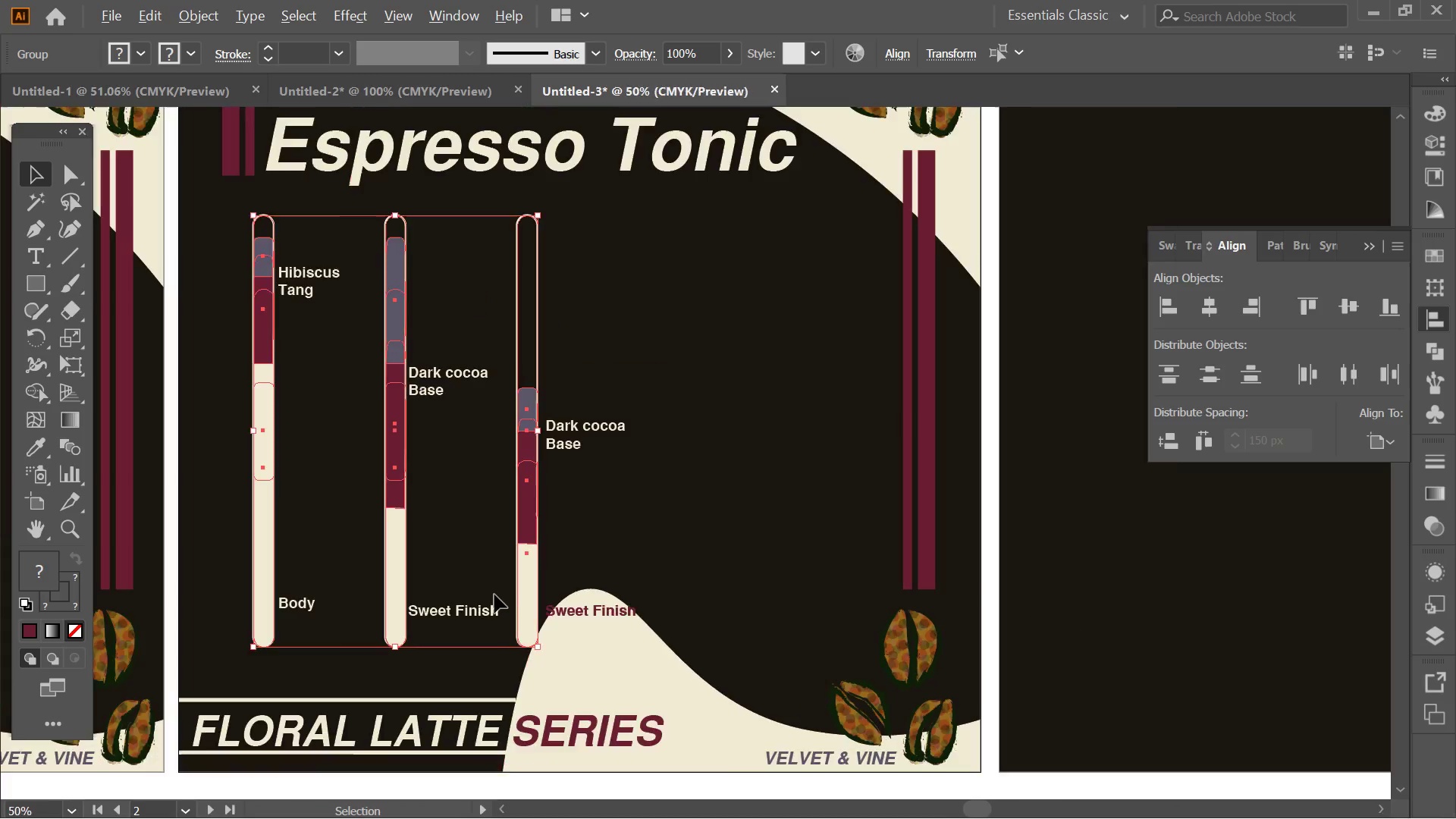 
scroll: coordinate [494, 595], scroll_direction: none, amount: 0.0
 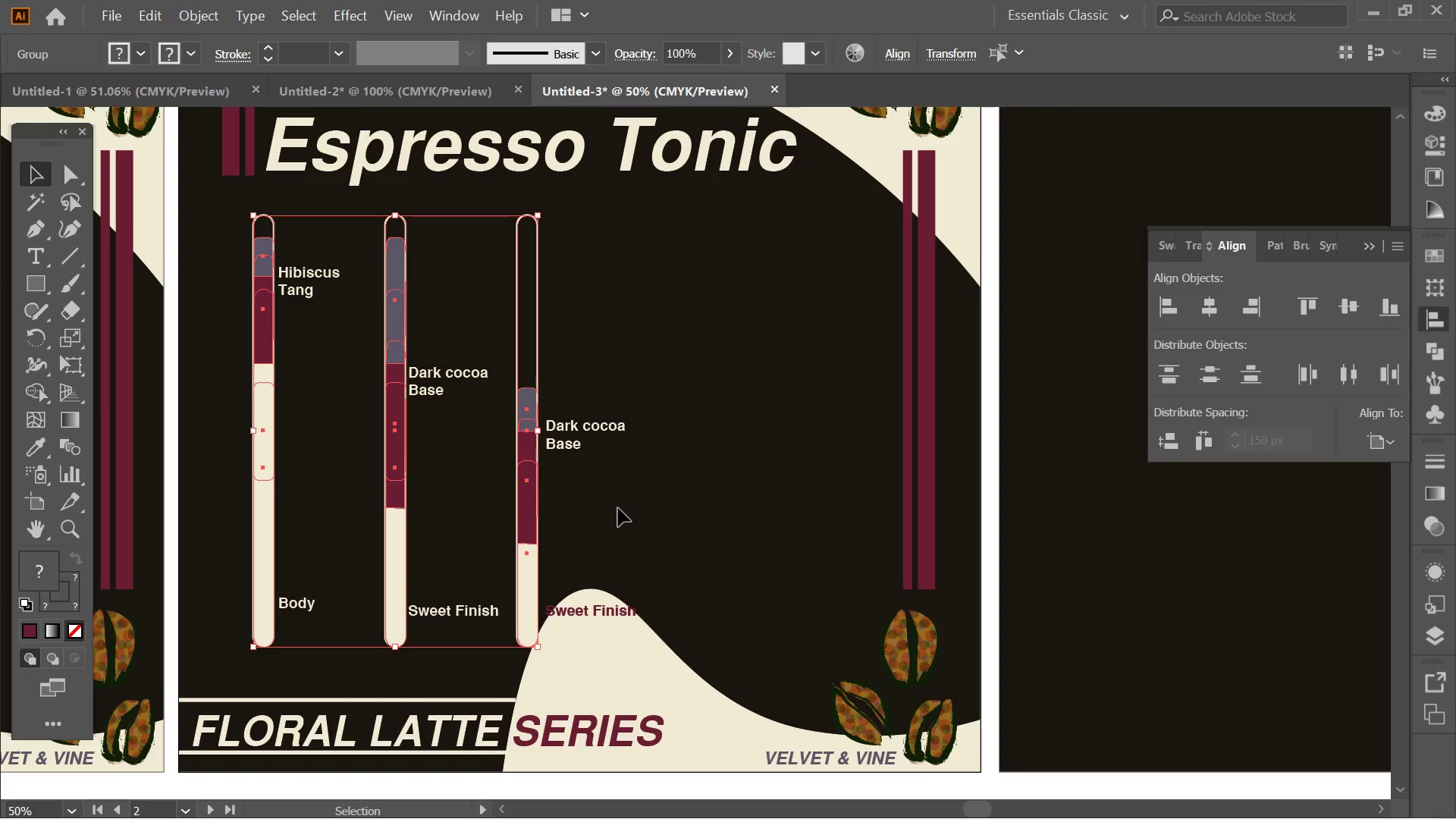 
left_click([618, 508])
 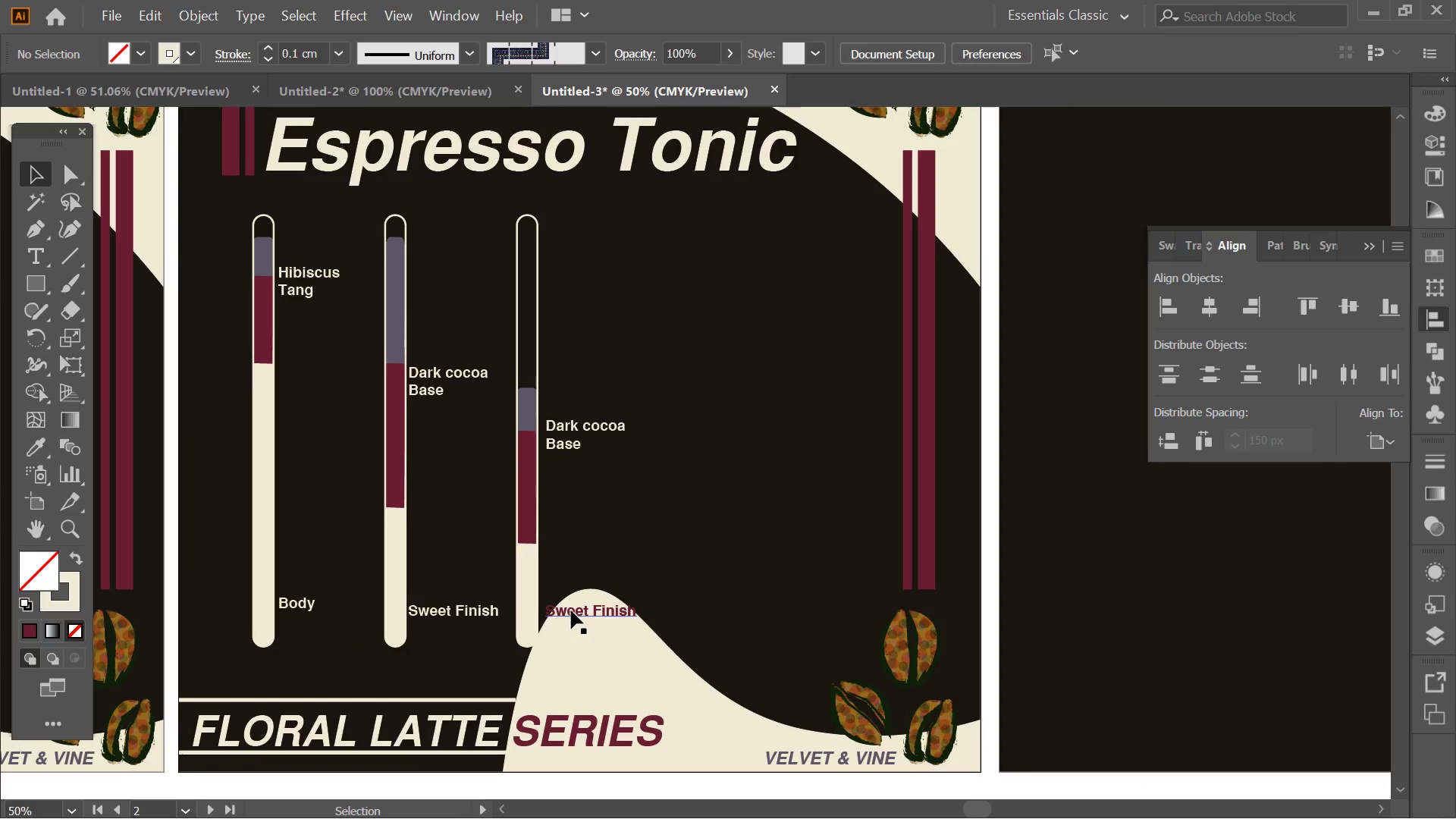 
left_click_drag(start_coordinate=[574, 607], to_coordinate=[572, 633])
 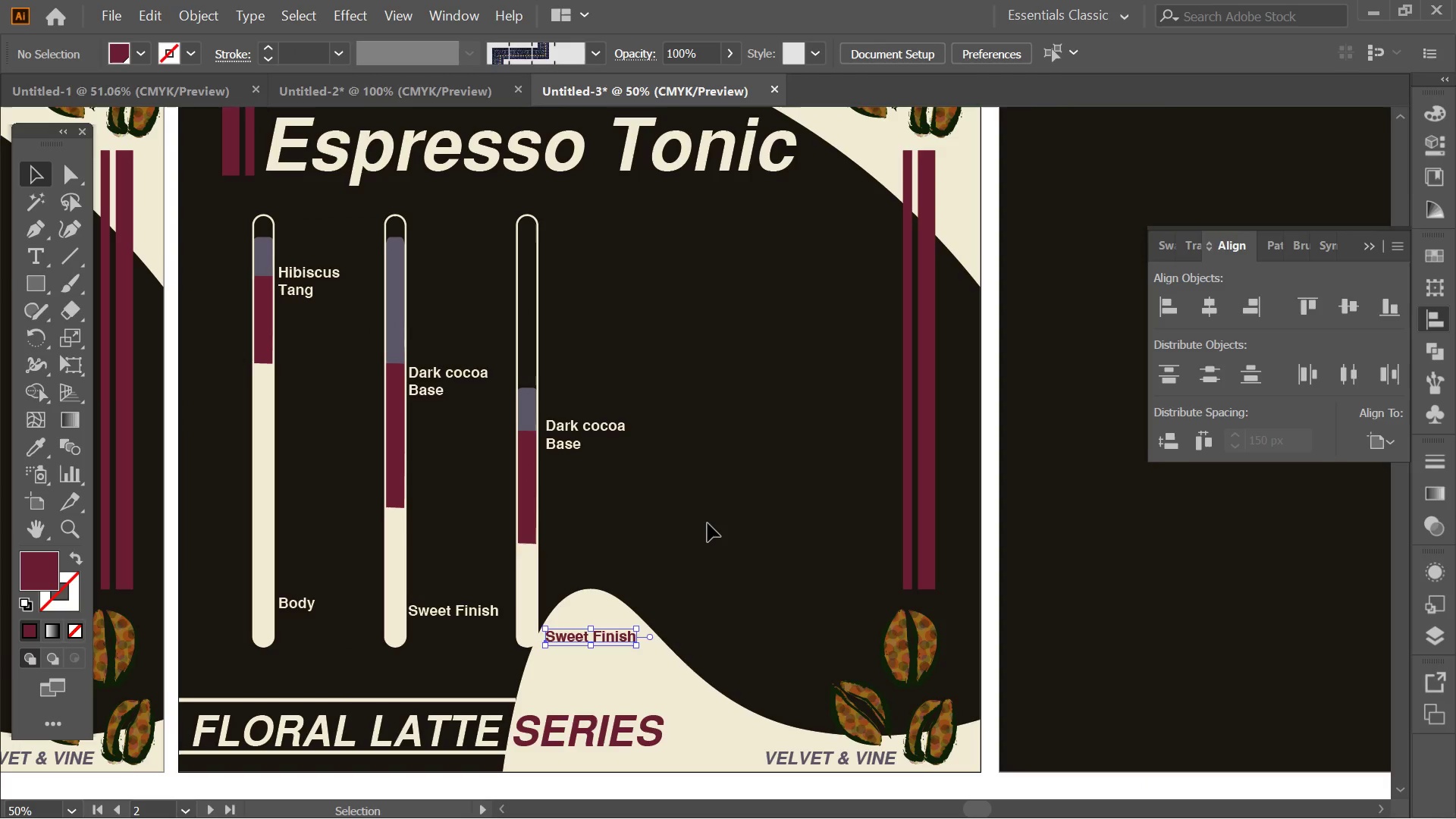 
hold_key(key=ShiftLeft, duration=1.12)
 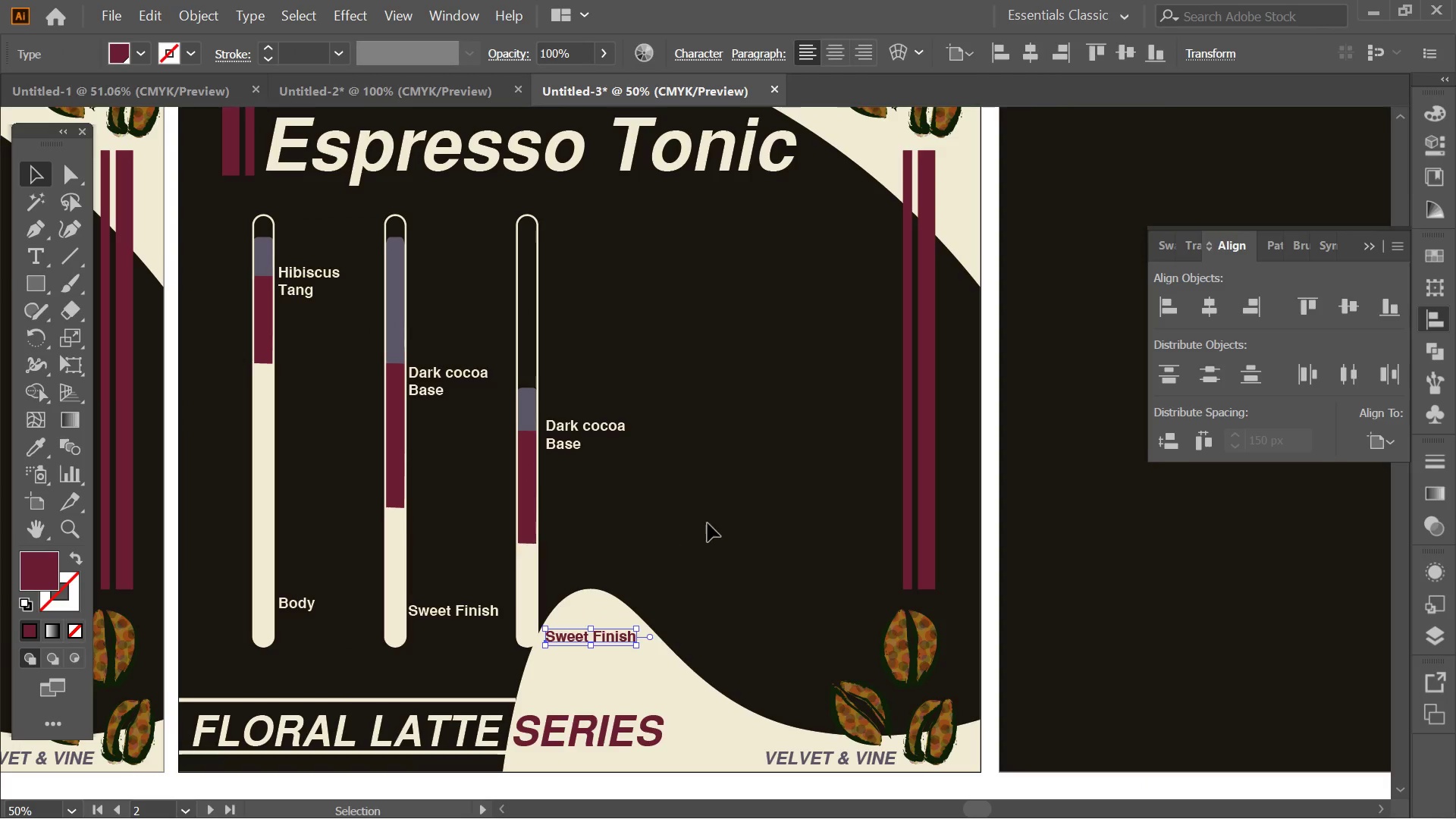 
left_click([708, 523])
 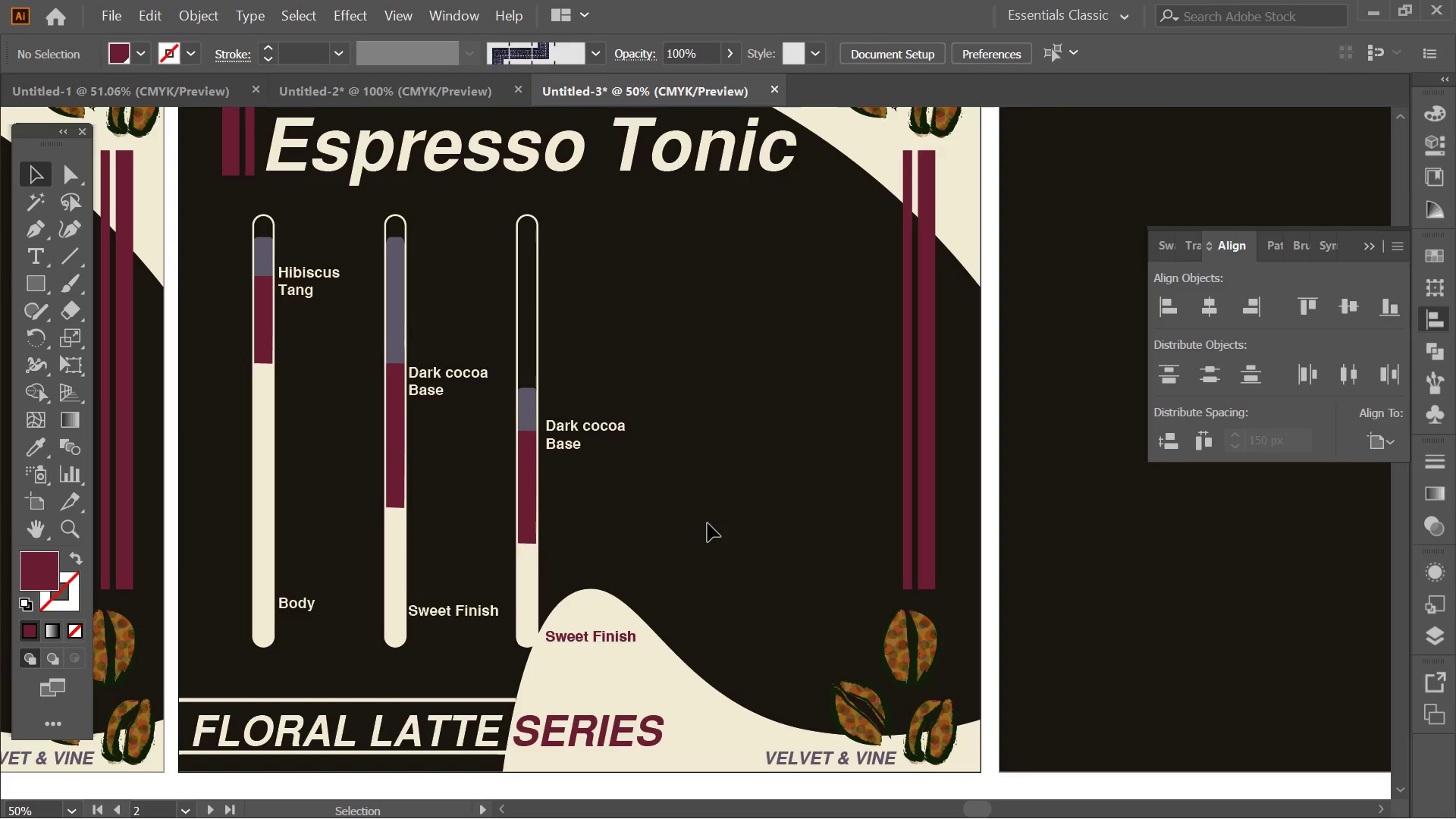 
key(Alt+AltLeft)
 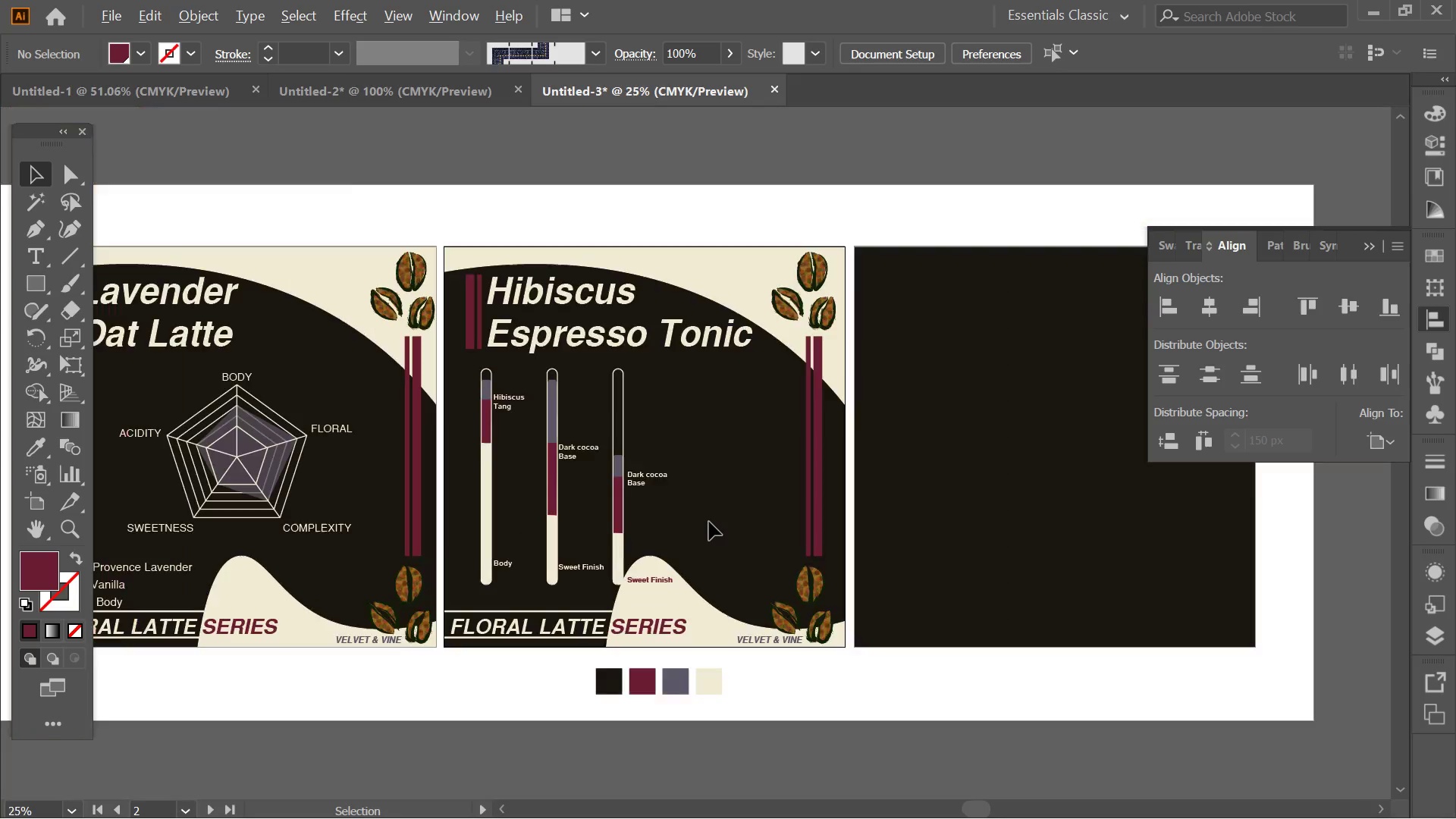 
hold_key(key=Space, duration=0.55)
 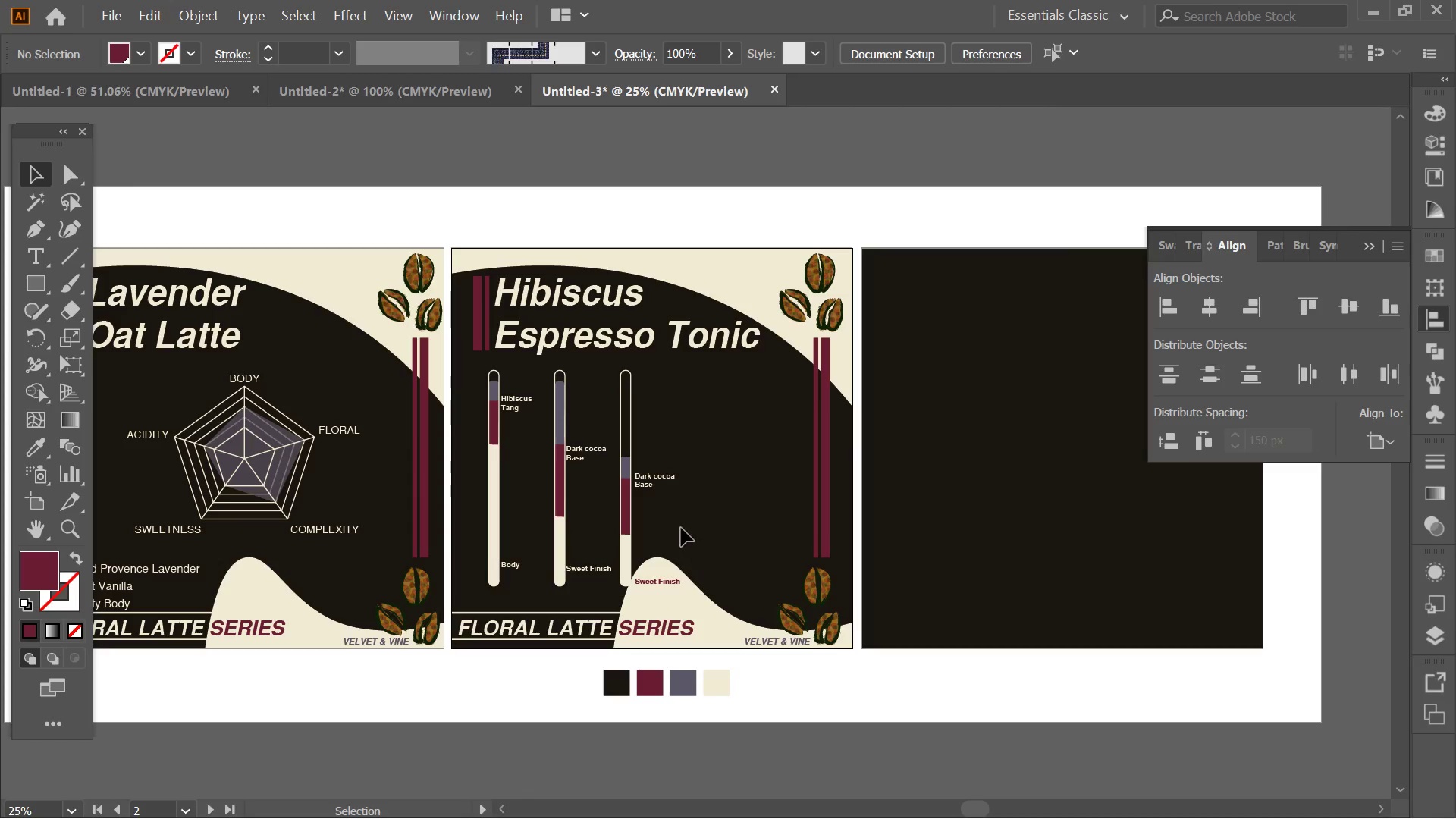 
scroll: coordinate [709, 522], scroll_direction: down, amount: 2.0
 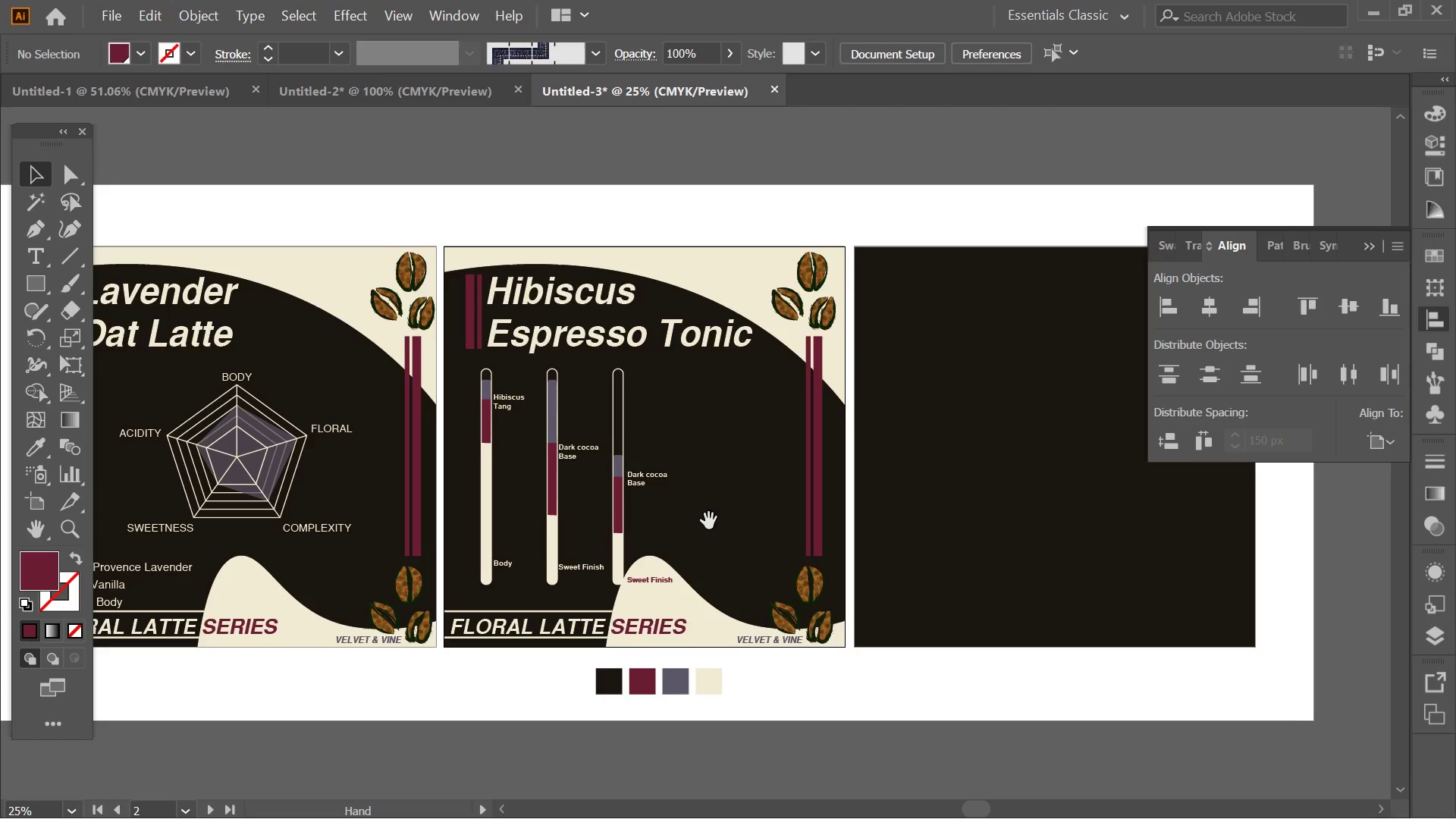 
left_click_drag(start_coordinate=[709, 521], to_coordinate=[716, 526])
 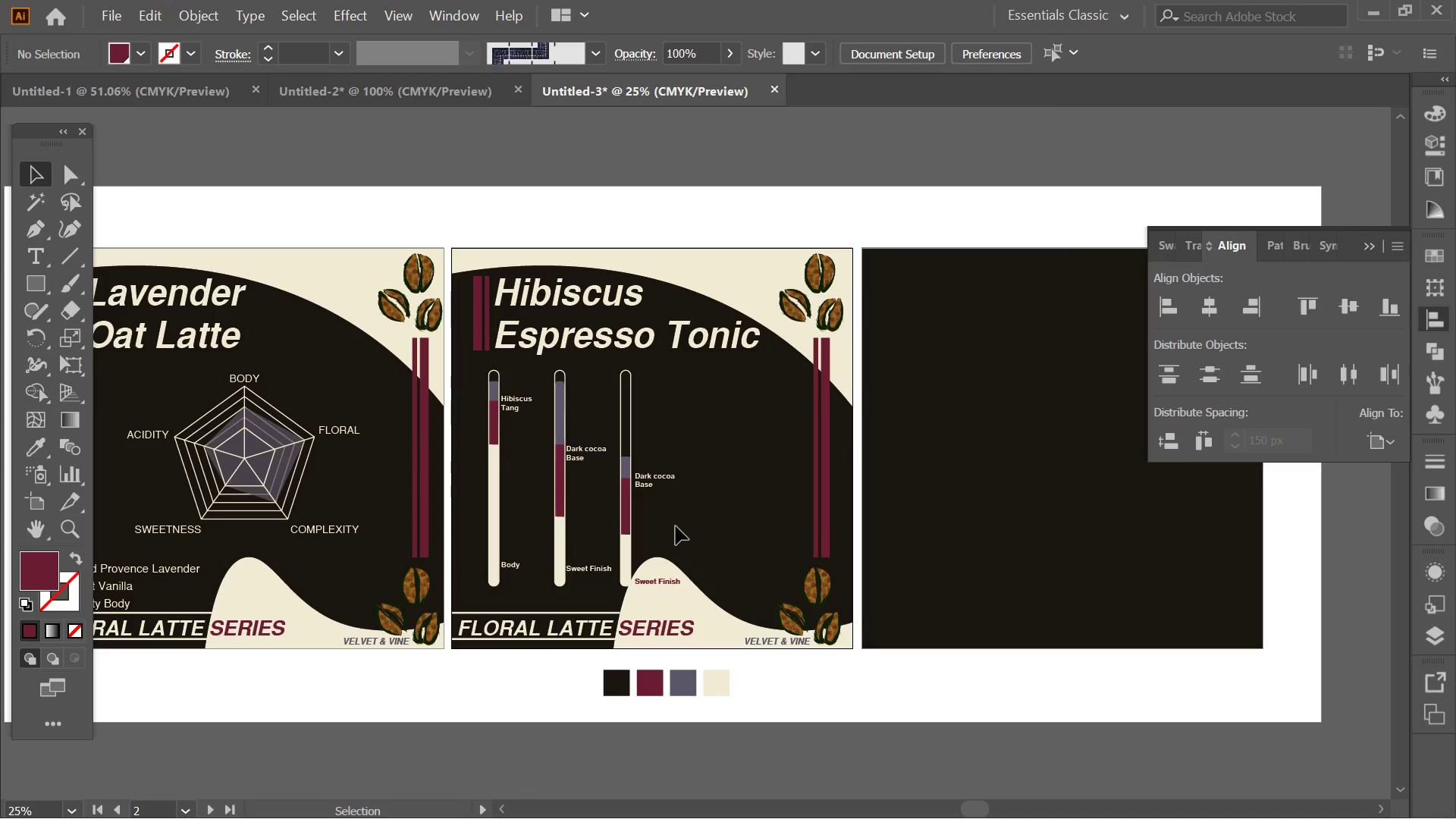 
hold_key(key=AltLeft, duration=0.38)
 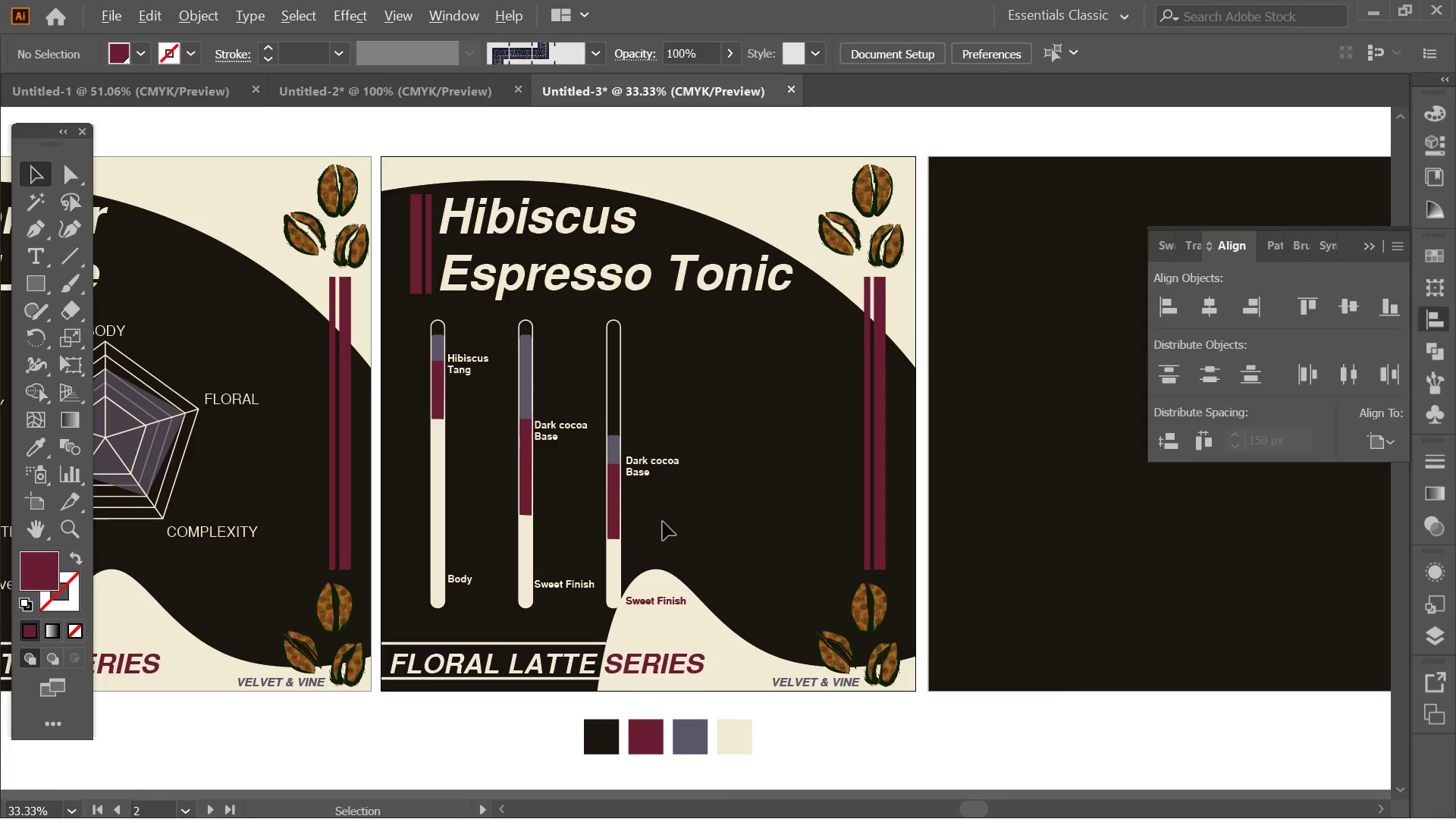 
hold_key(key=AltLeft, duration=0.47)
 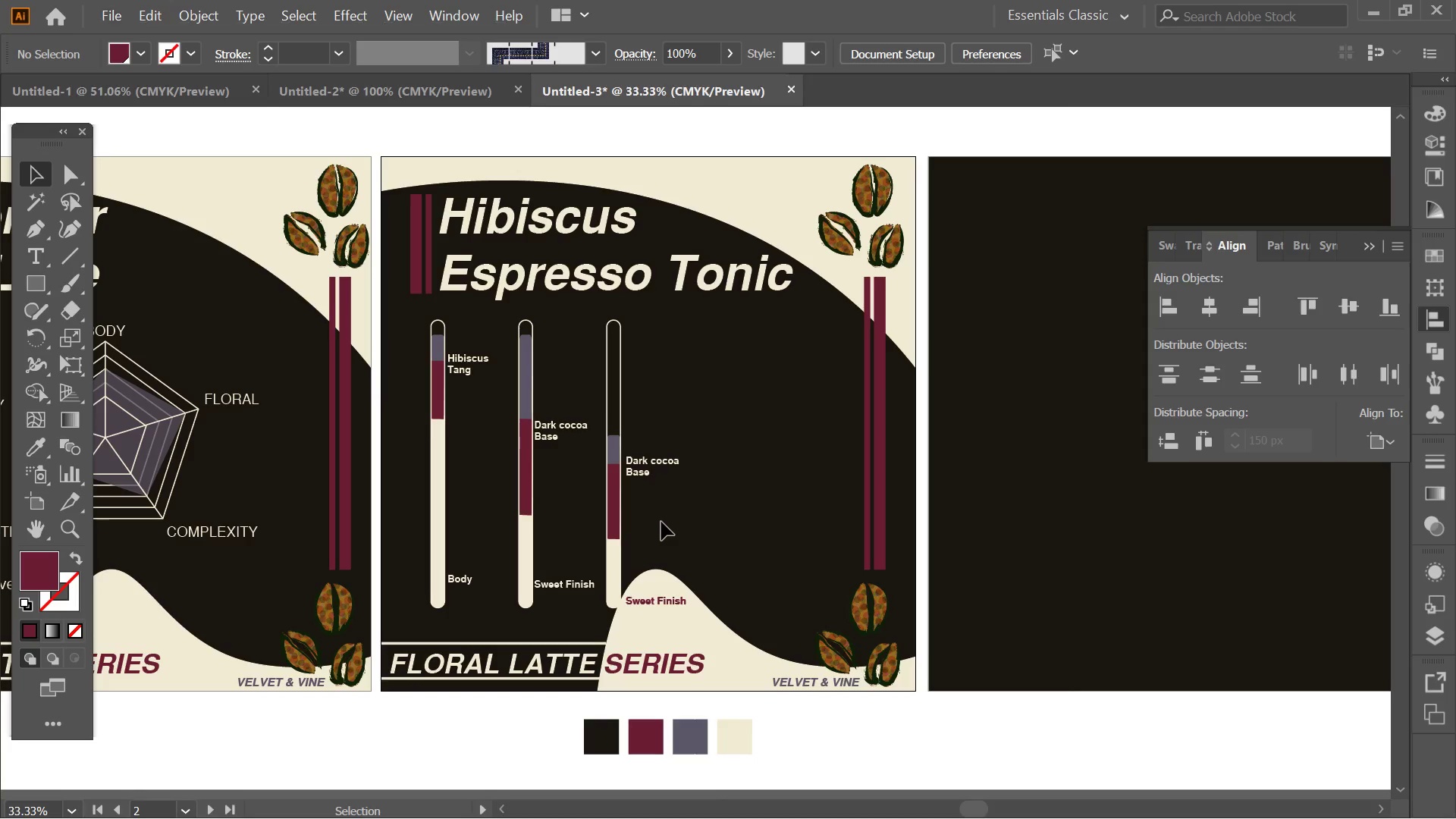 
scroll: coordinate [663, 522], scroll_direction: none, amount: 0.0
 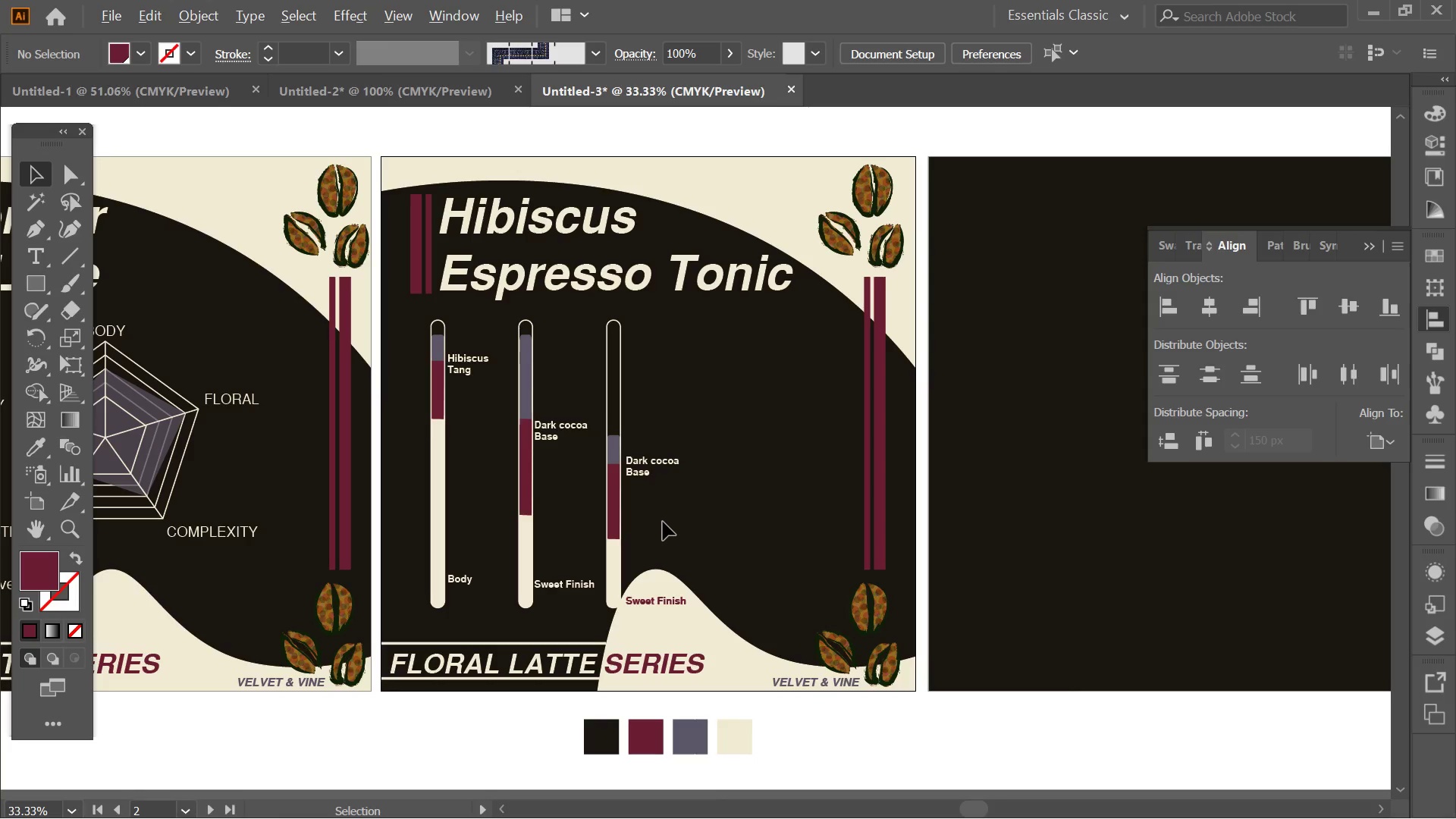 
hold_key(key=AltLeft, duration=0.48)
 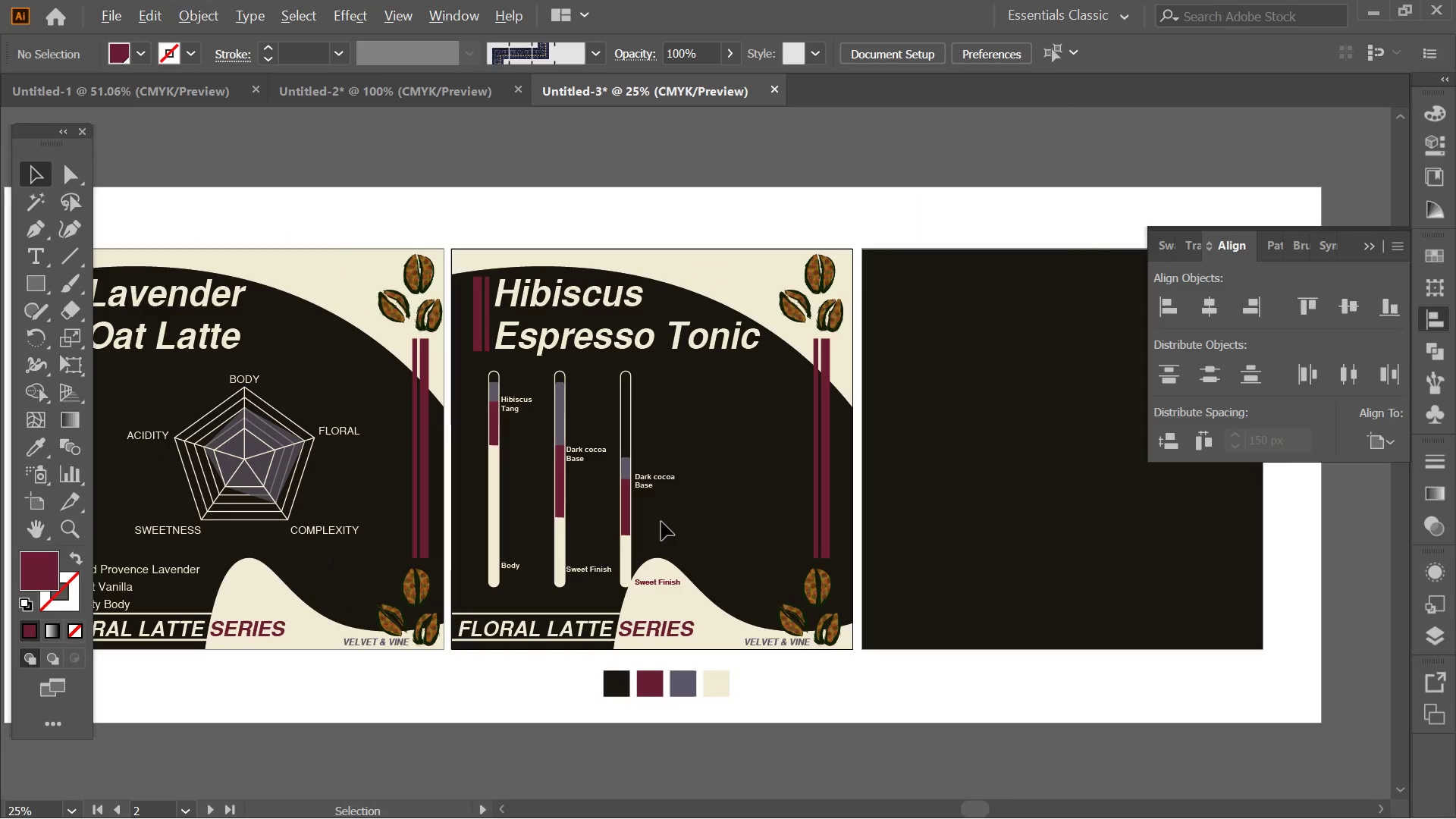 
hold_key(key=AltLeft, duration=1.19)
 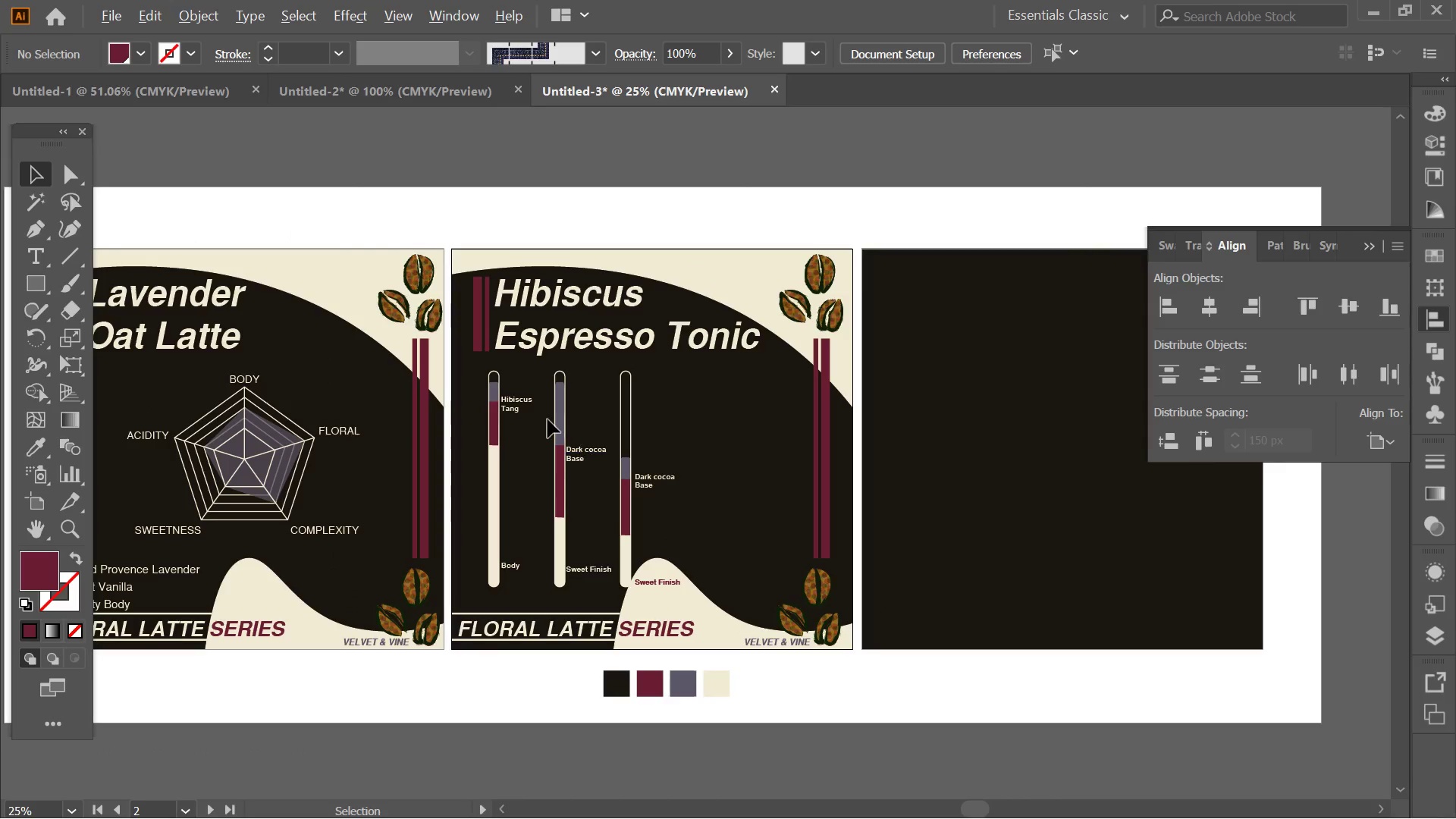 
scroll: coordinate [661, 522], scroll_direction: up, amount: 1.0
 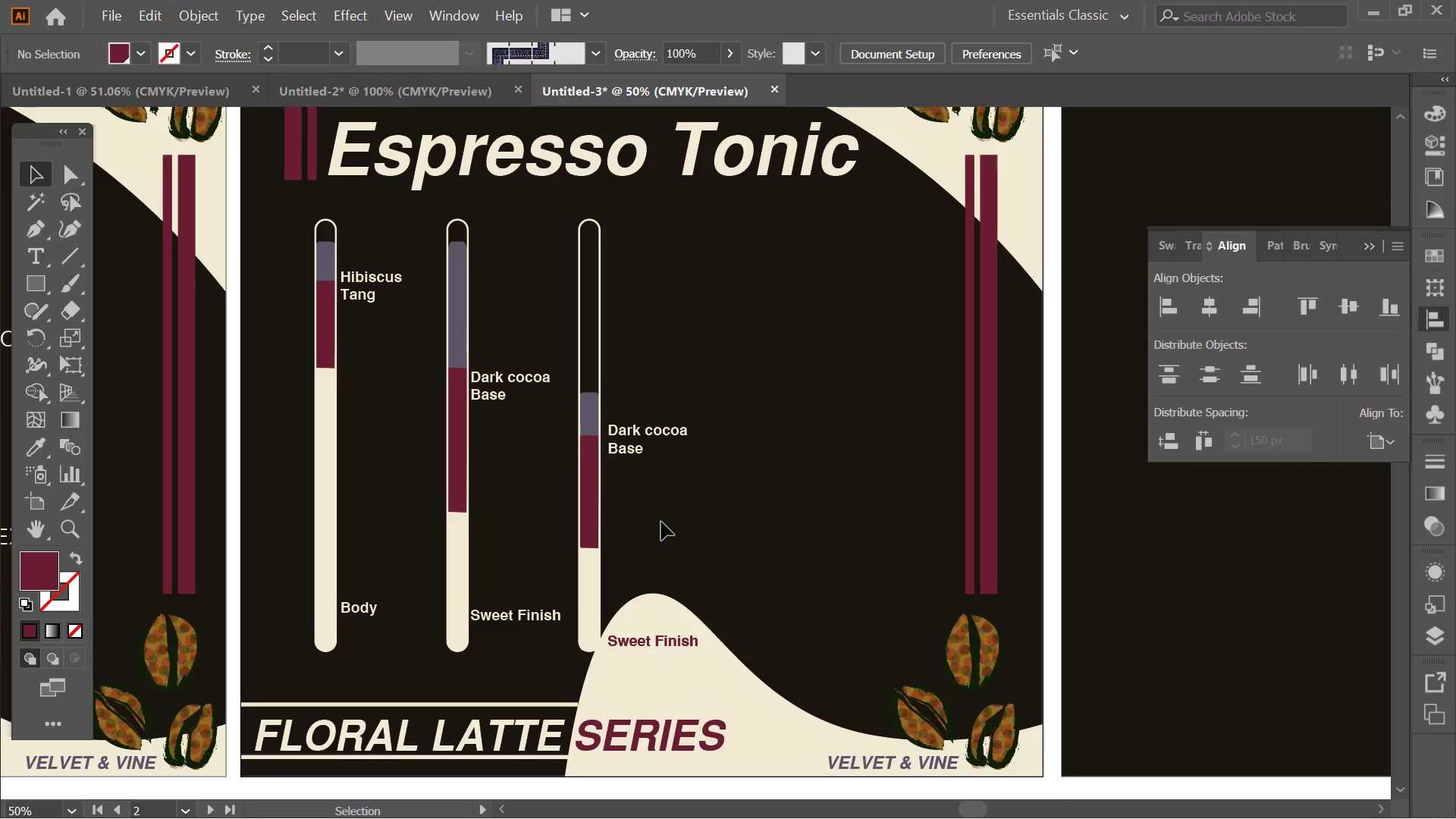 
scroll: coordinate [661, 522], scroll_direction: down, amount: 1.0
 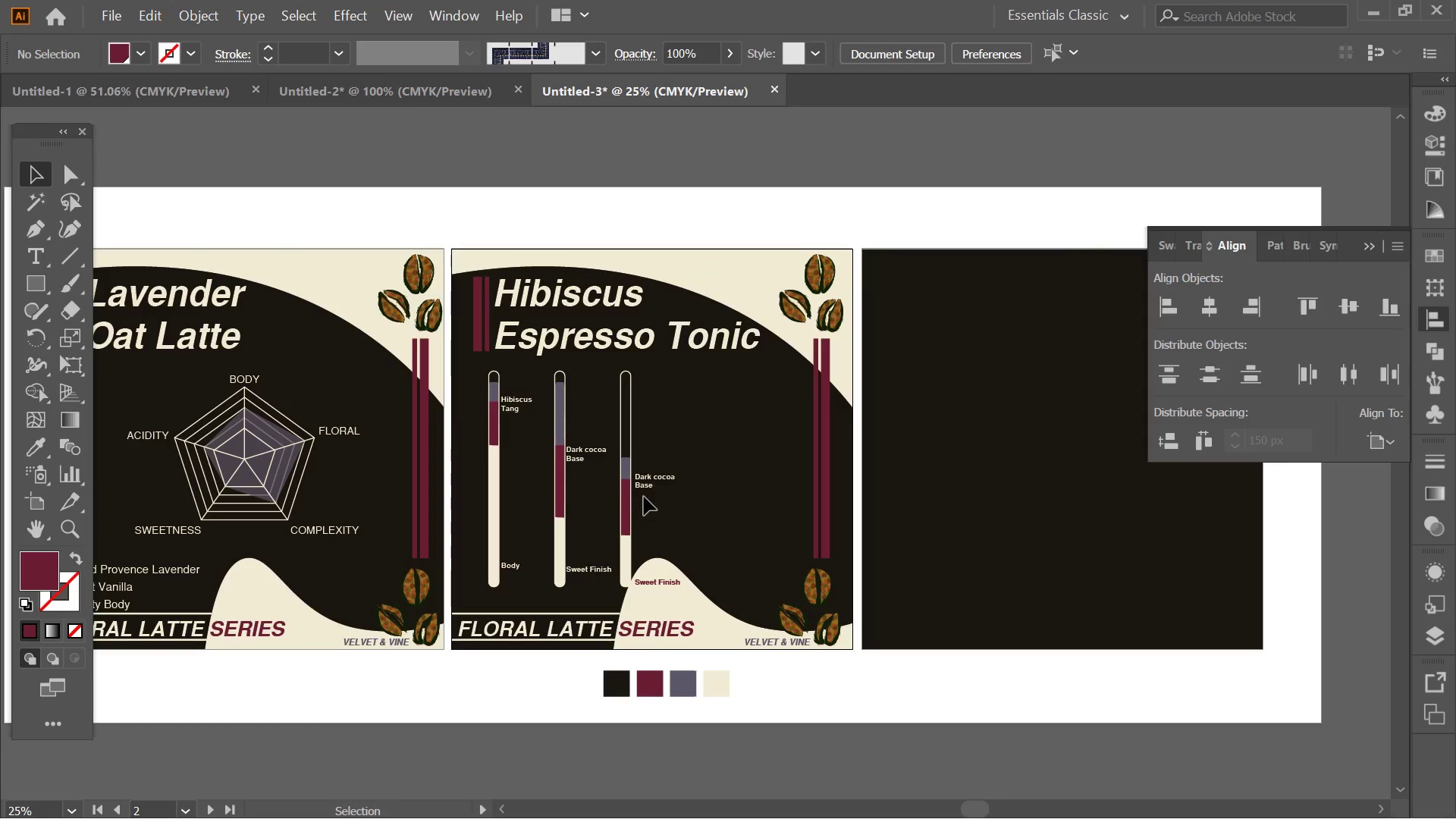 
hold_key(key=AltLeft, duration=0.78)
 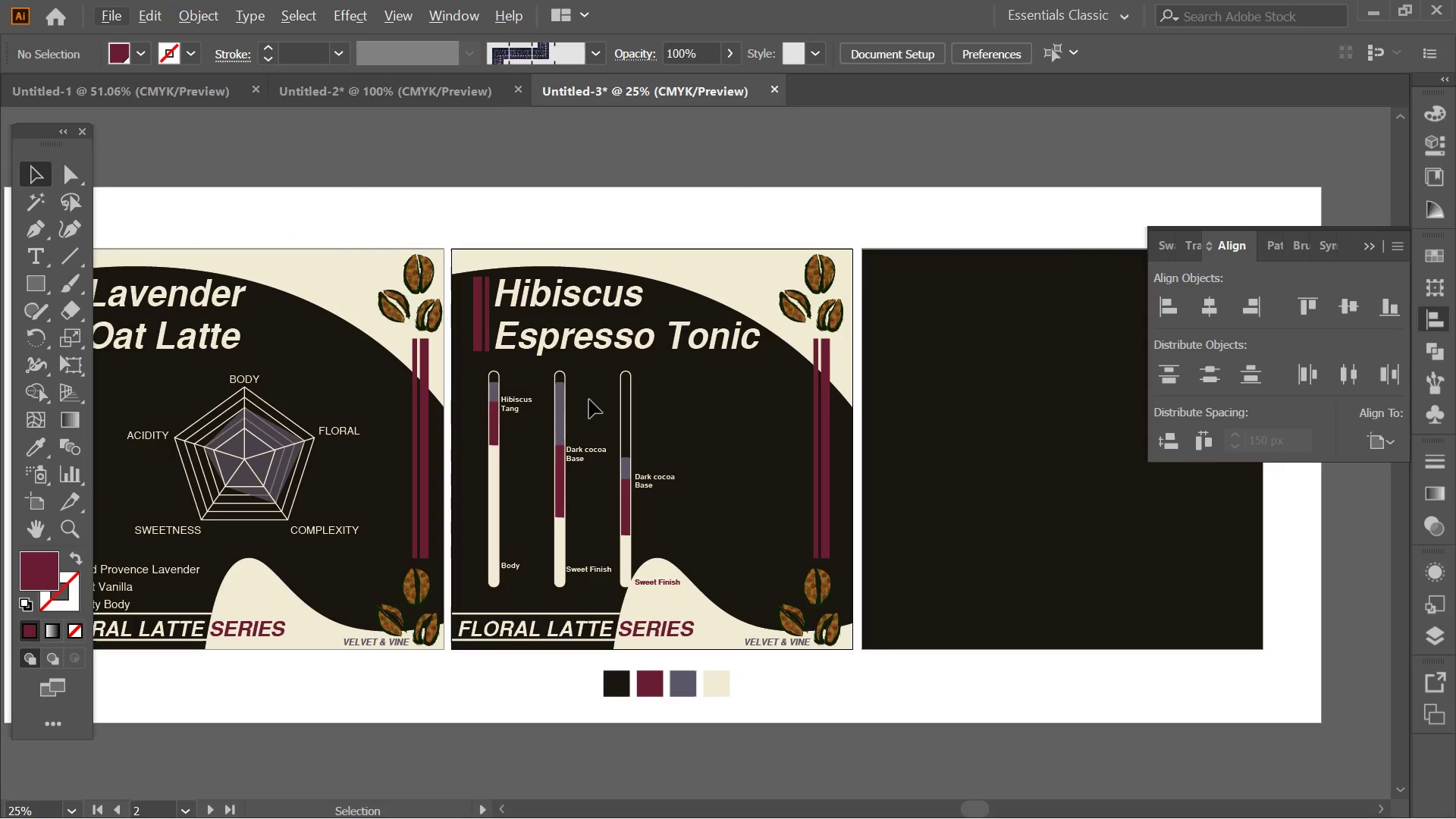 
hold_key(key=AltLeft, duration=0.34)
scroll: coordinate [569, 385], scroll_direction: none, amount: 0.0
 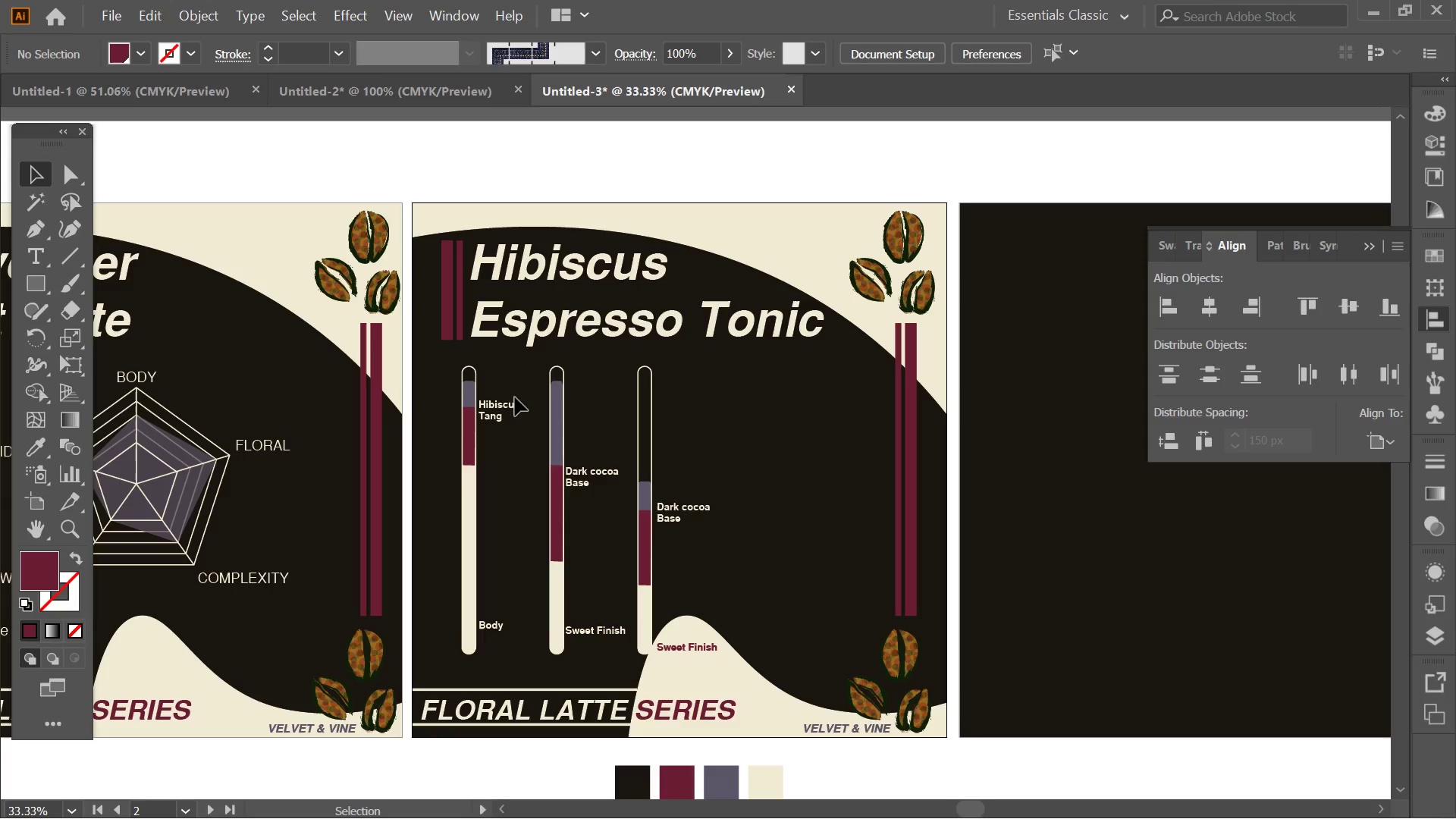 
hold_key(key=AltLeft, duration=0.33)
 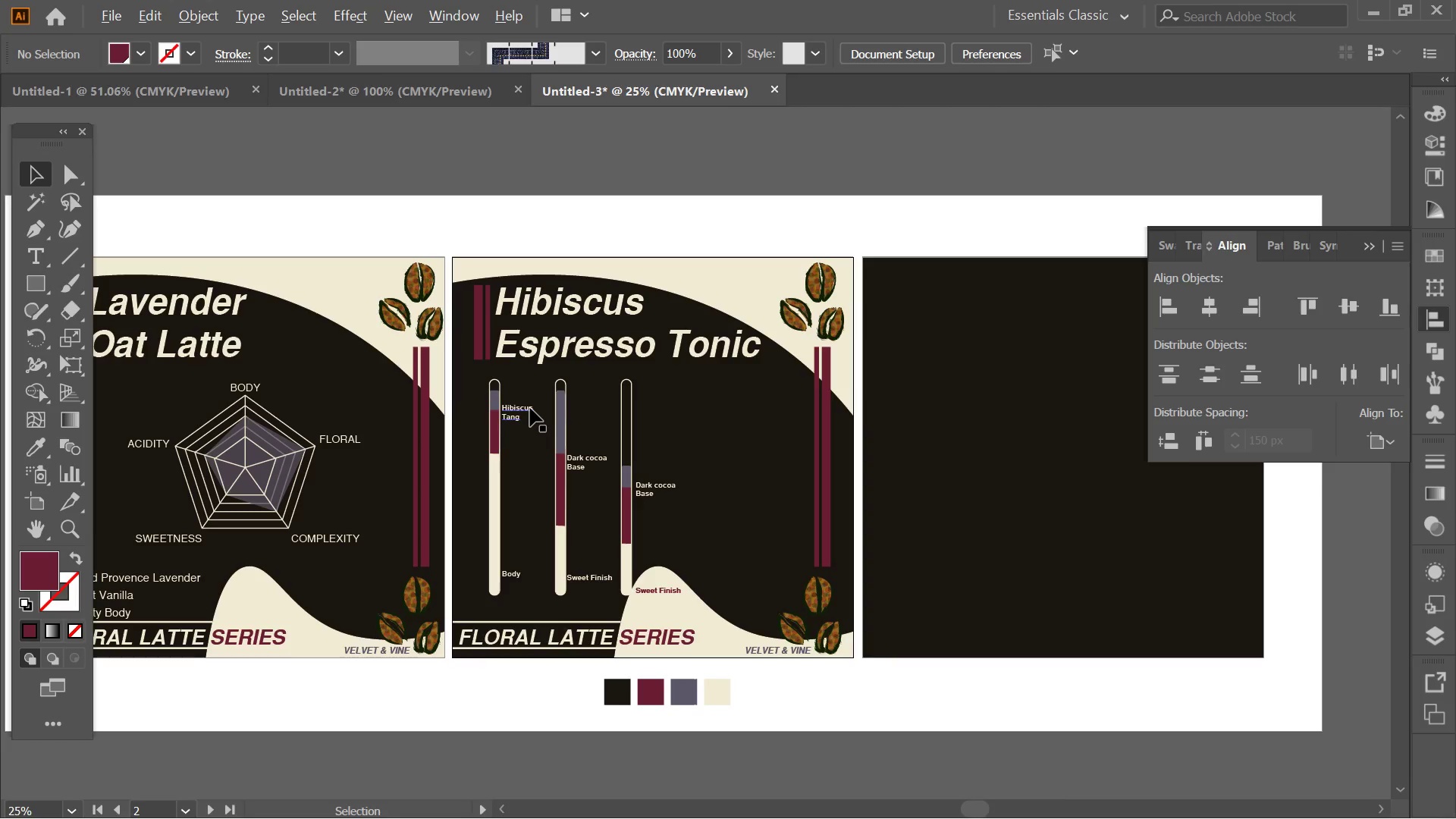 
hold_key(key=AltLeft, duration=0.47)
 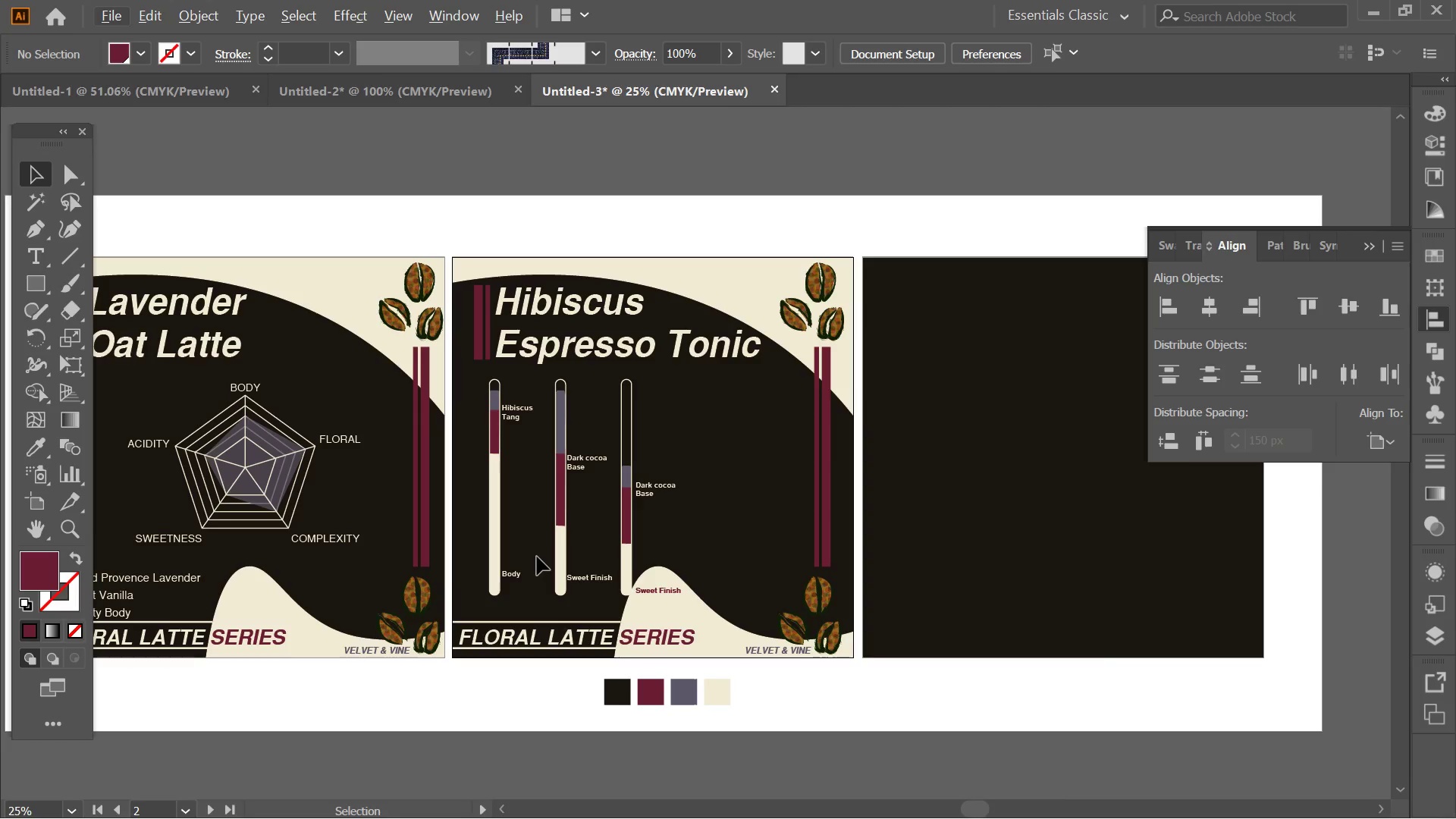 
scroll: coordinate [571, 420], scroll_direction: none, amount: 0.0
 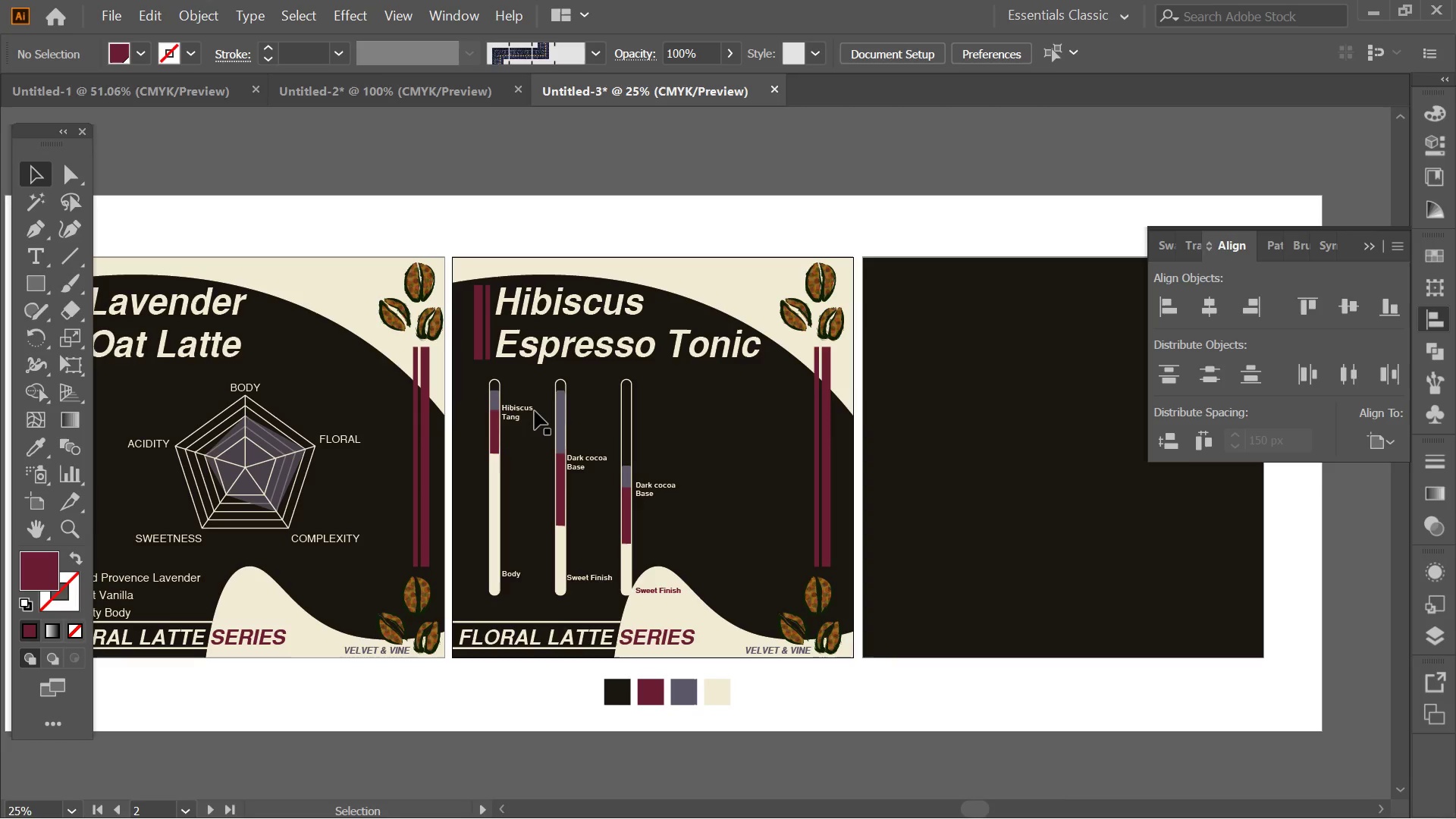 
key(Alt+AltLeft)
 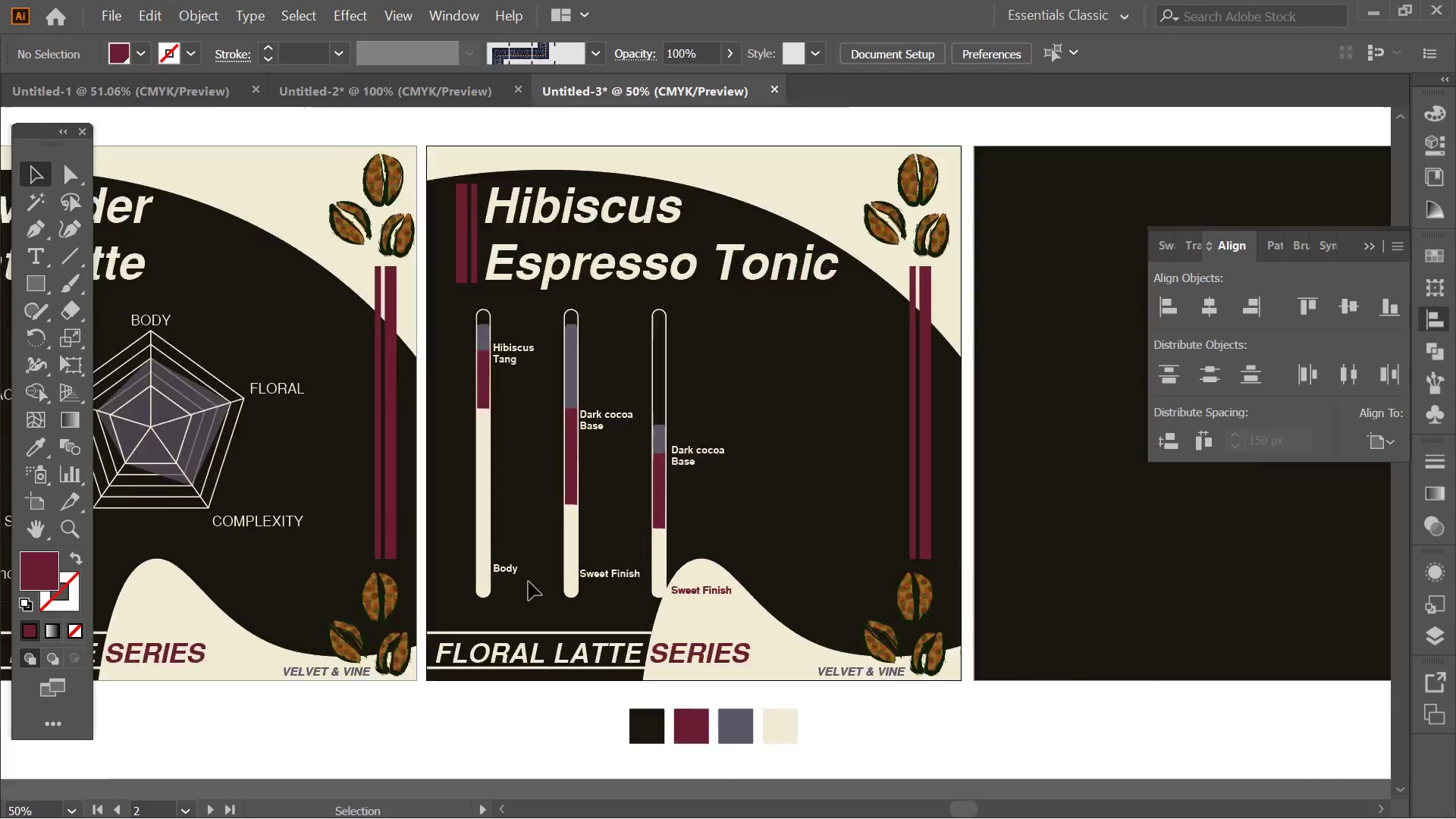 
scroll: coordinate [529, 586], scroll_direction: up, amount: 1.0
 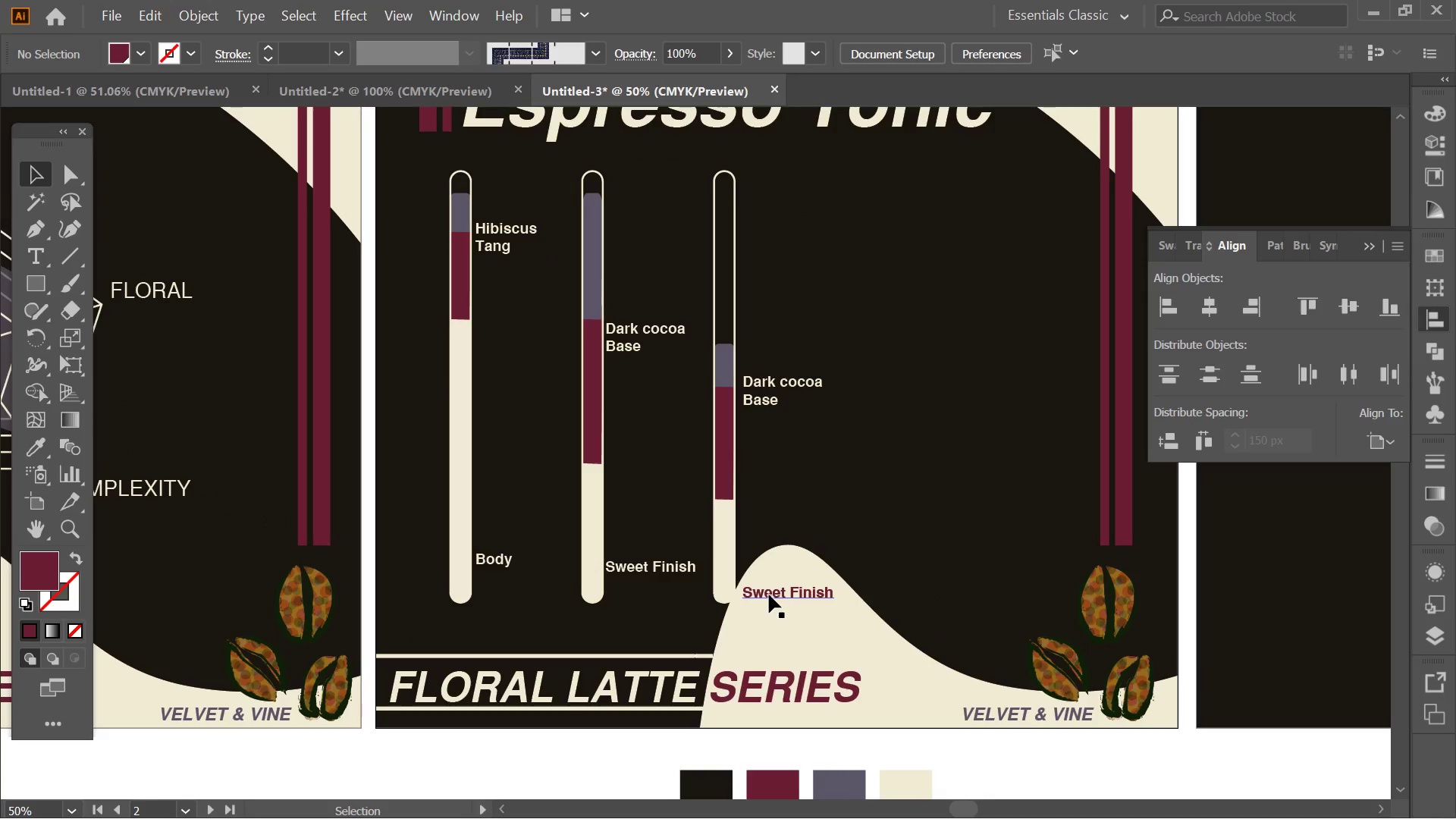 
left_click_drag(start_coordinate=[769, 595], to_coordinate=[769, 571])
 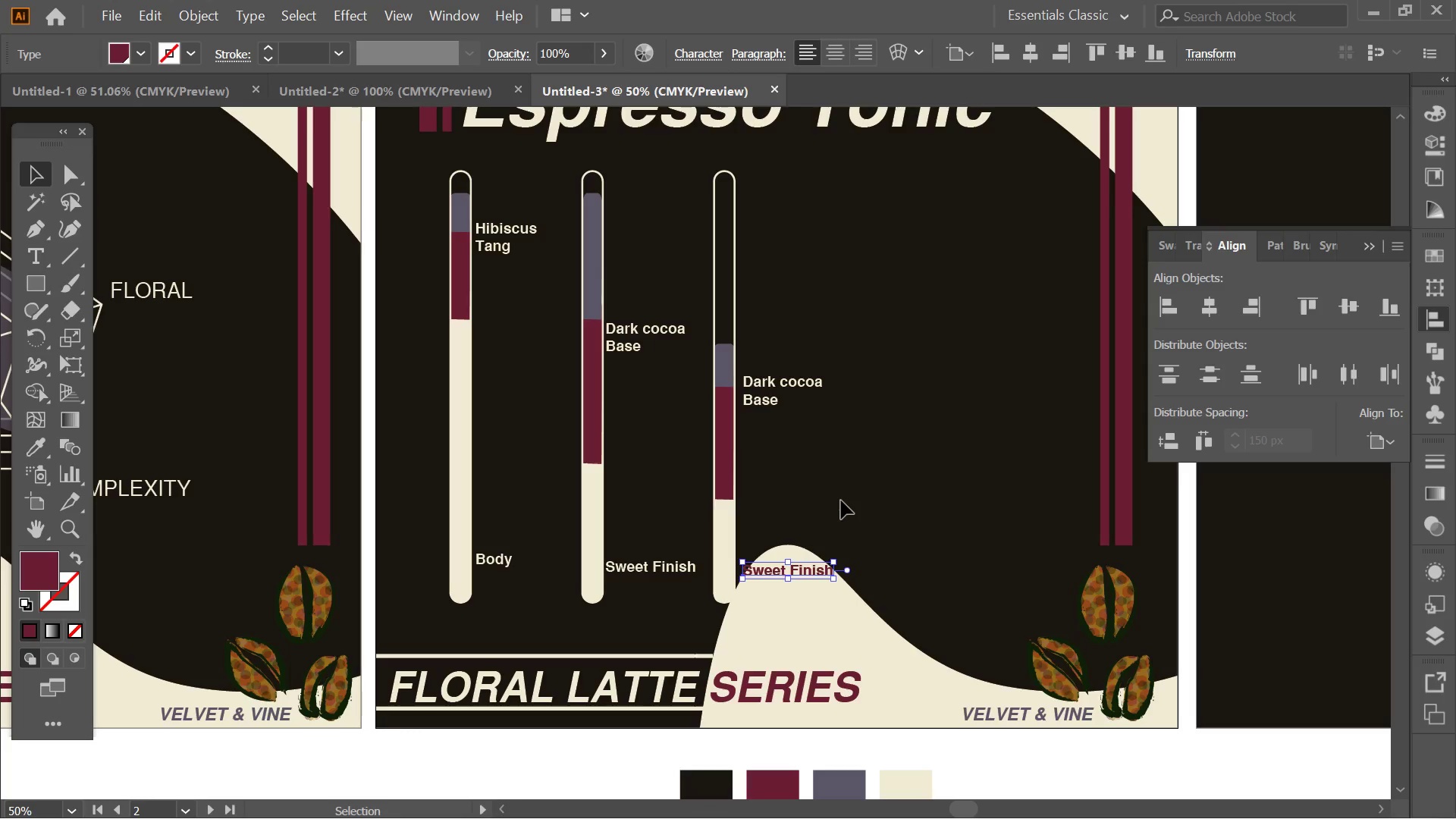 
hold_key(key=ShiftLeft, duration=1.52)
 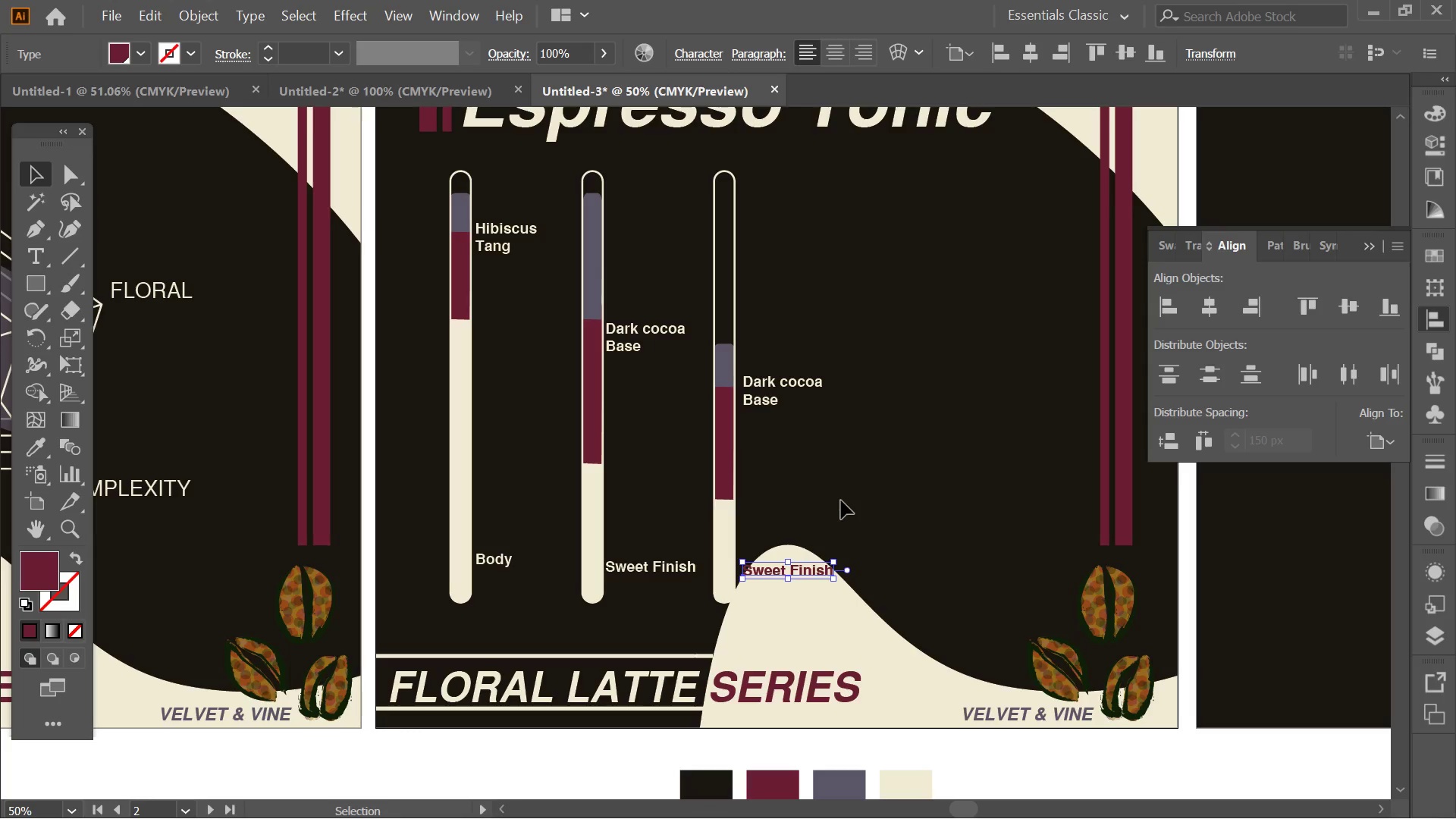 
left_click([841, 500])
 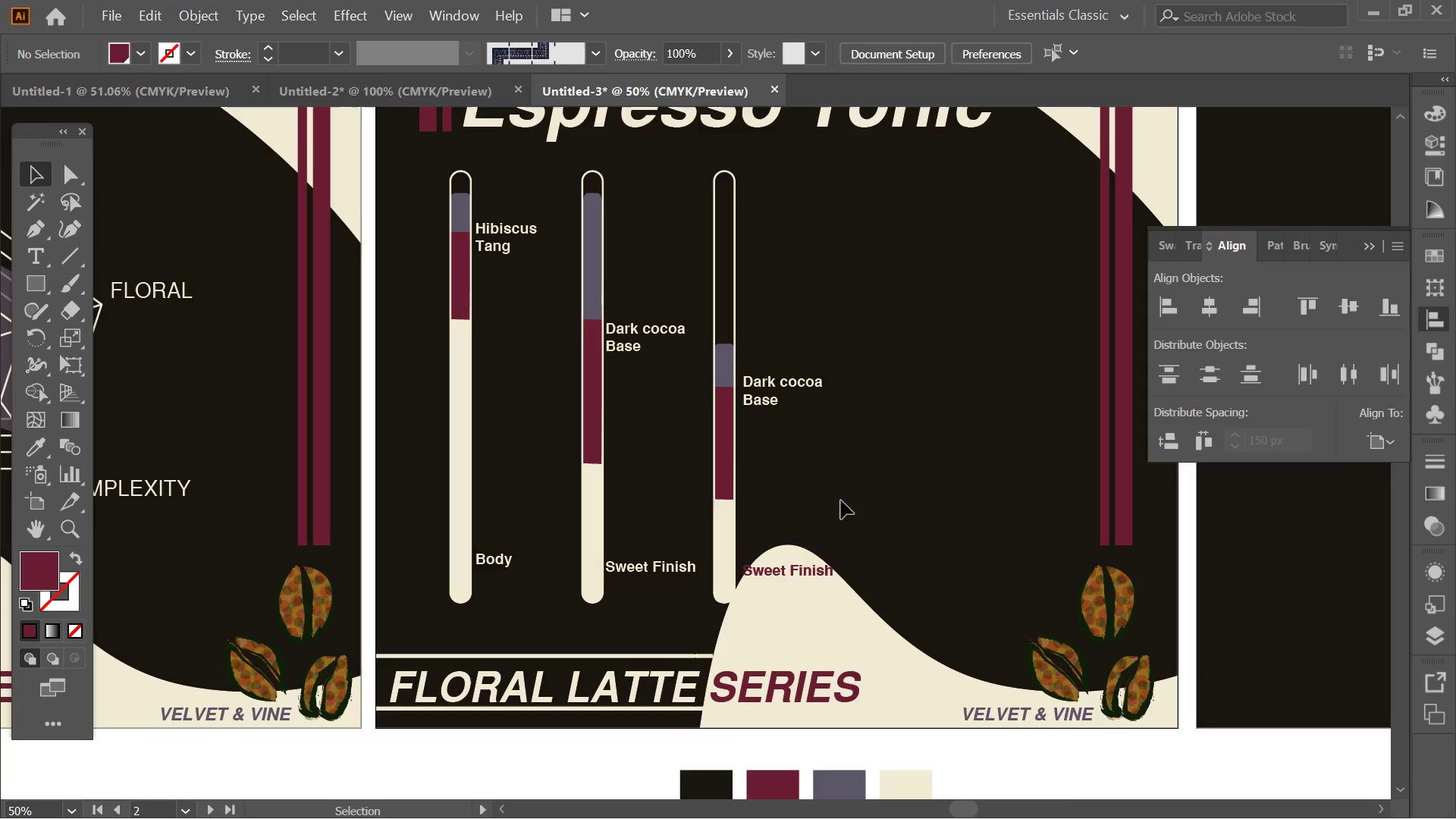 
hold_key(key=AltLeft, duration=0.31)
 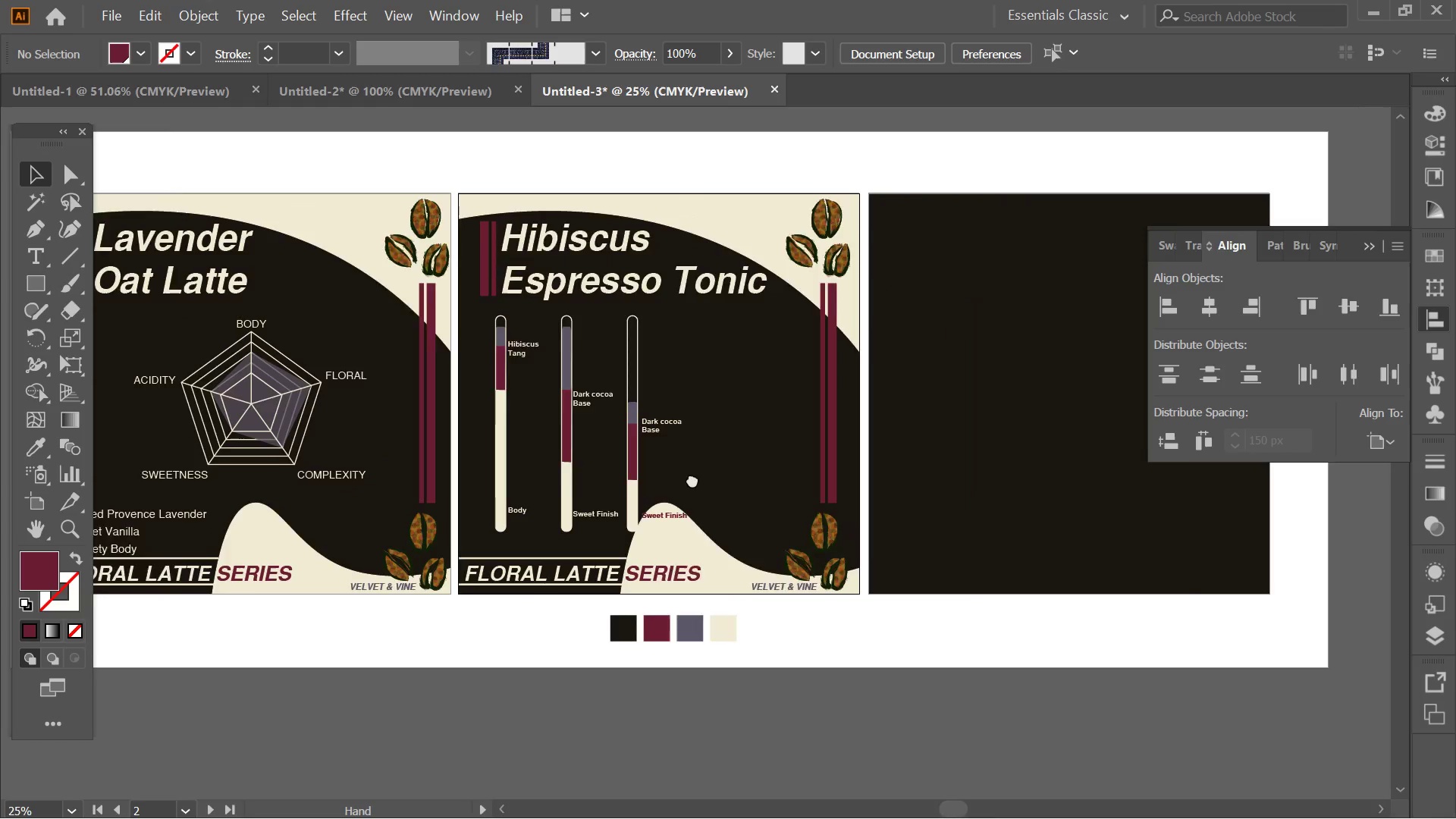 
hold_key(key=Space, duration=1.09)
 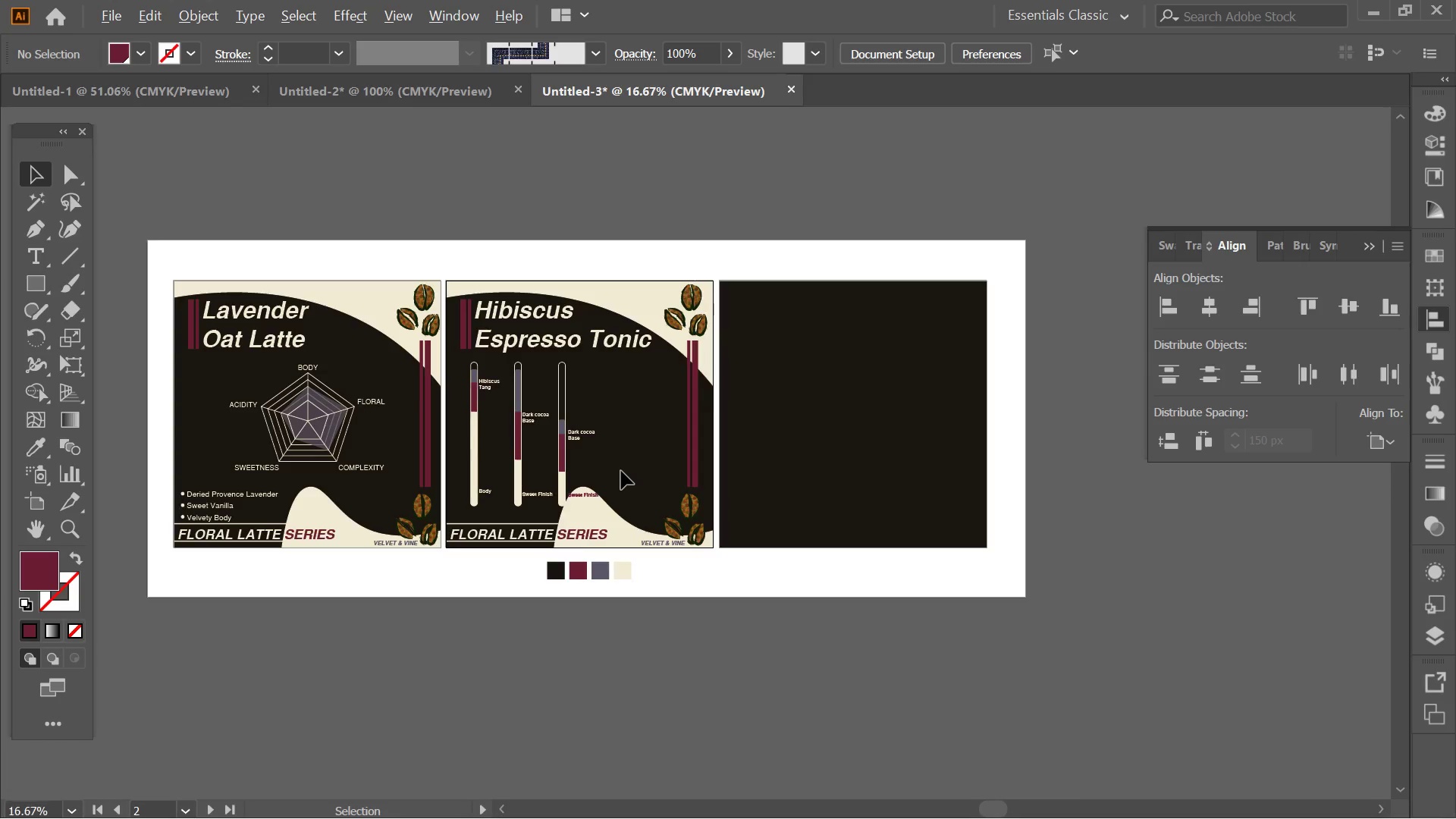 
left_click_drag(start_coordinate=[877, 498], to_coordinate=[631, 472])
 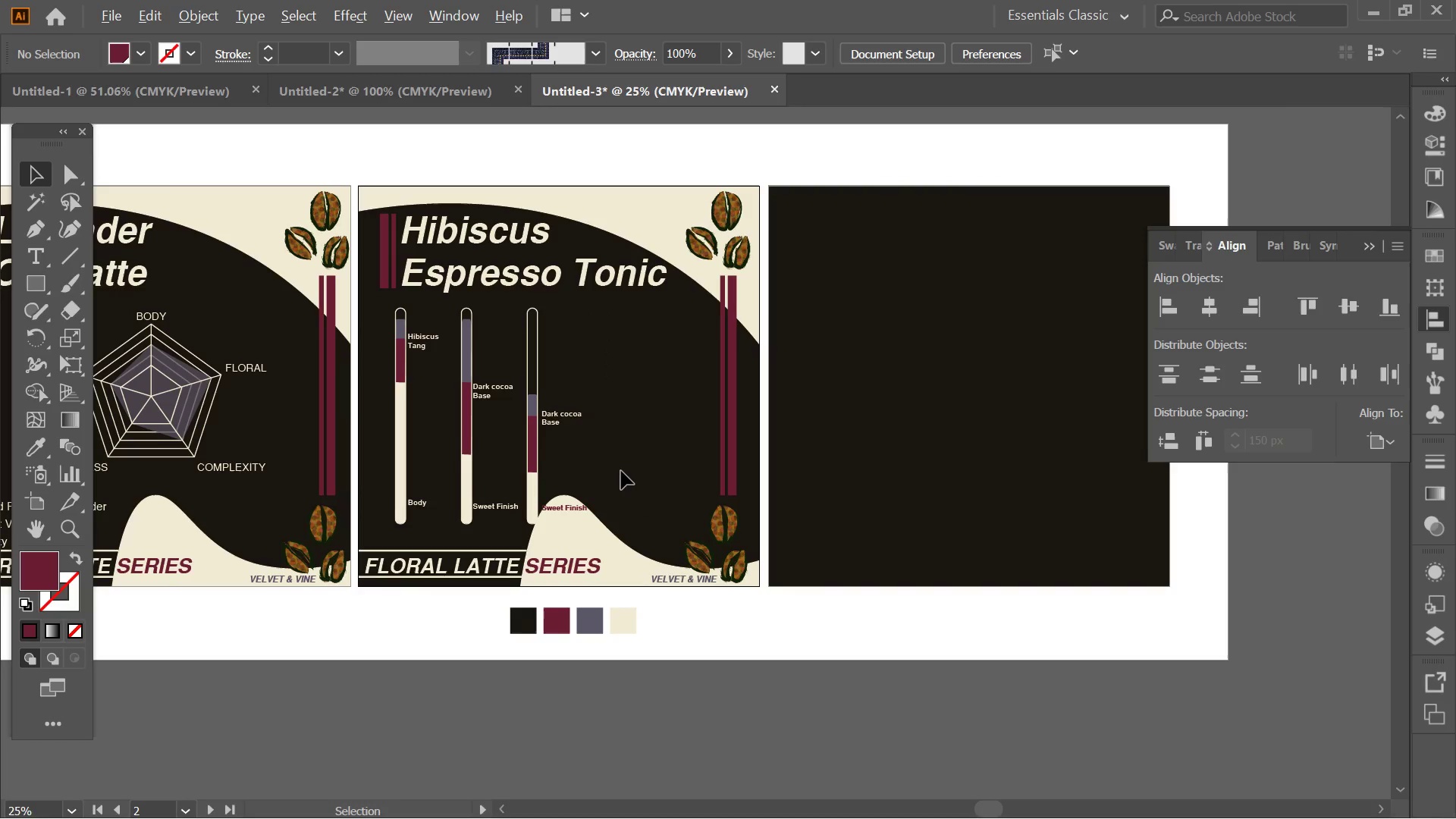 
scroll: coordinate [841, 500], scroll_direction: down, amount: 1.0
 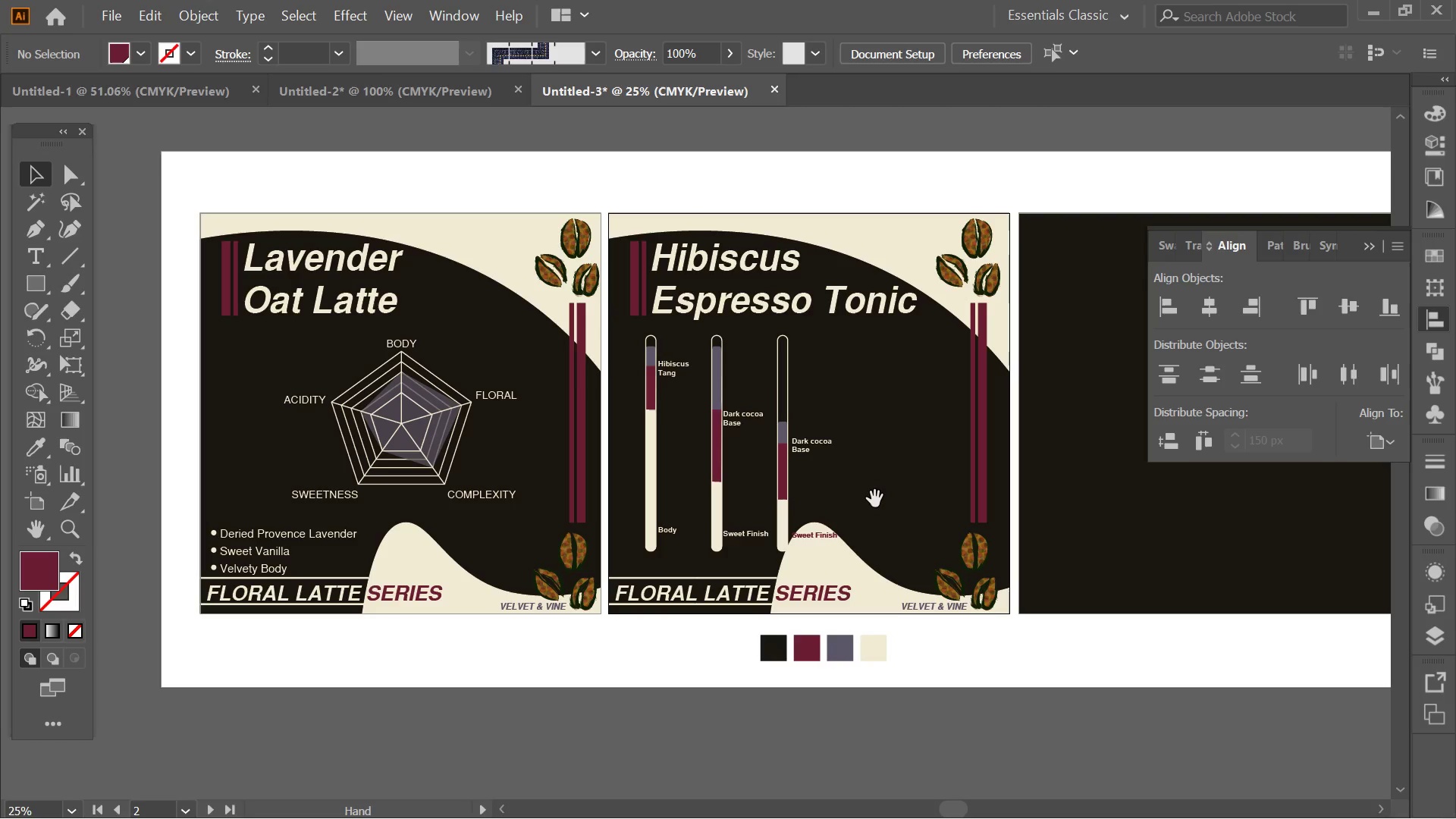 
hold_key(key=AltLeft, duration=2.36)
scroll: coordinate [621, 463], scroll_direction: up, amount: 1.0
 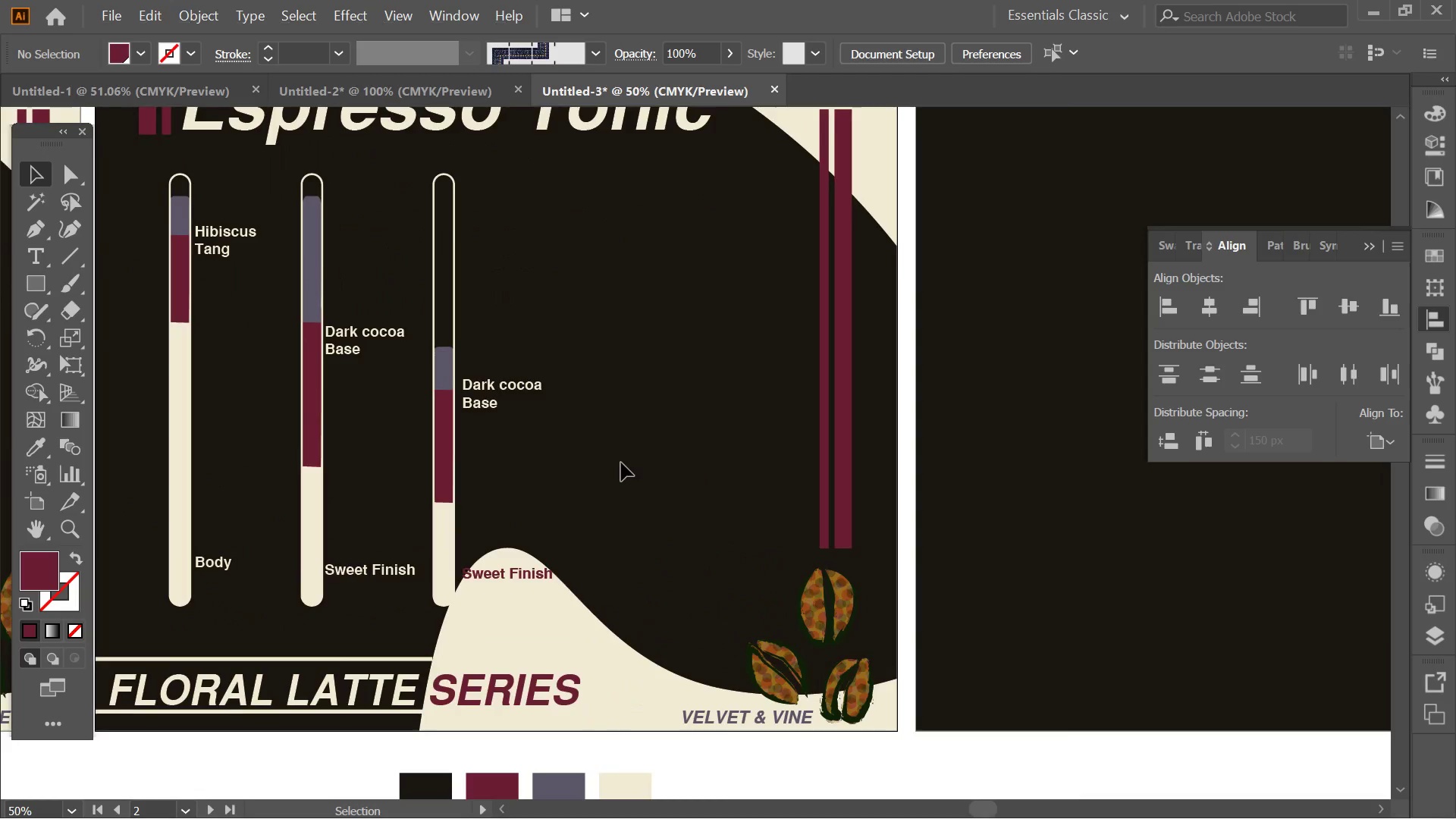 
hold_key(key=AltLeft, duration=1.39)
scroll: coordinate [621, 463], scroll_direction: down, amount: 1.0
 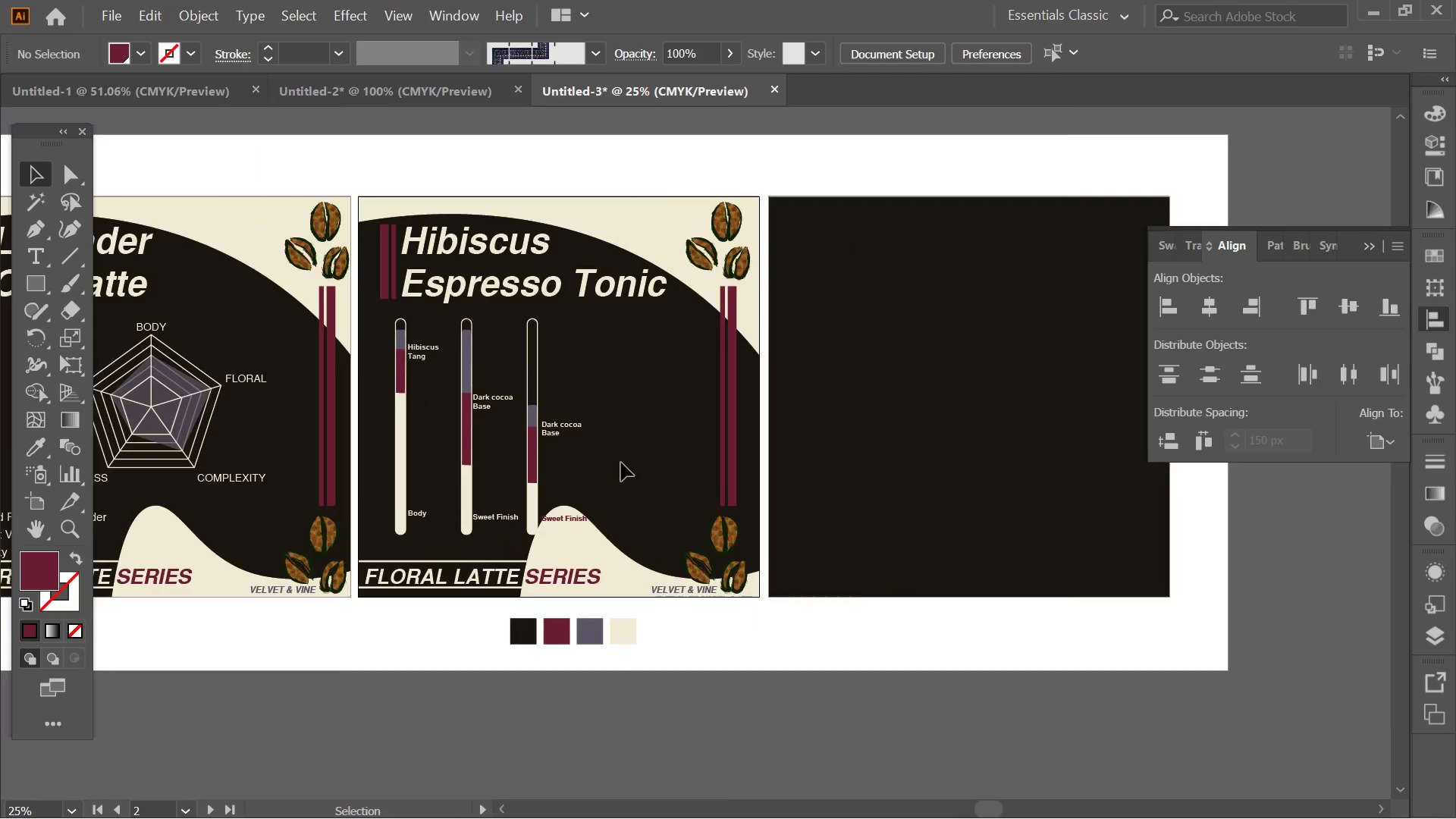 
hold_key(key=AltLeft, duration=0.98)
 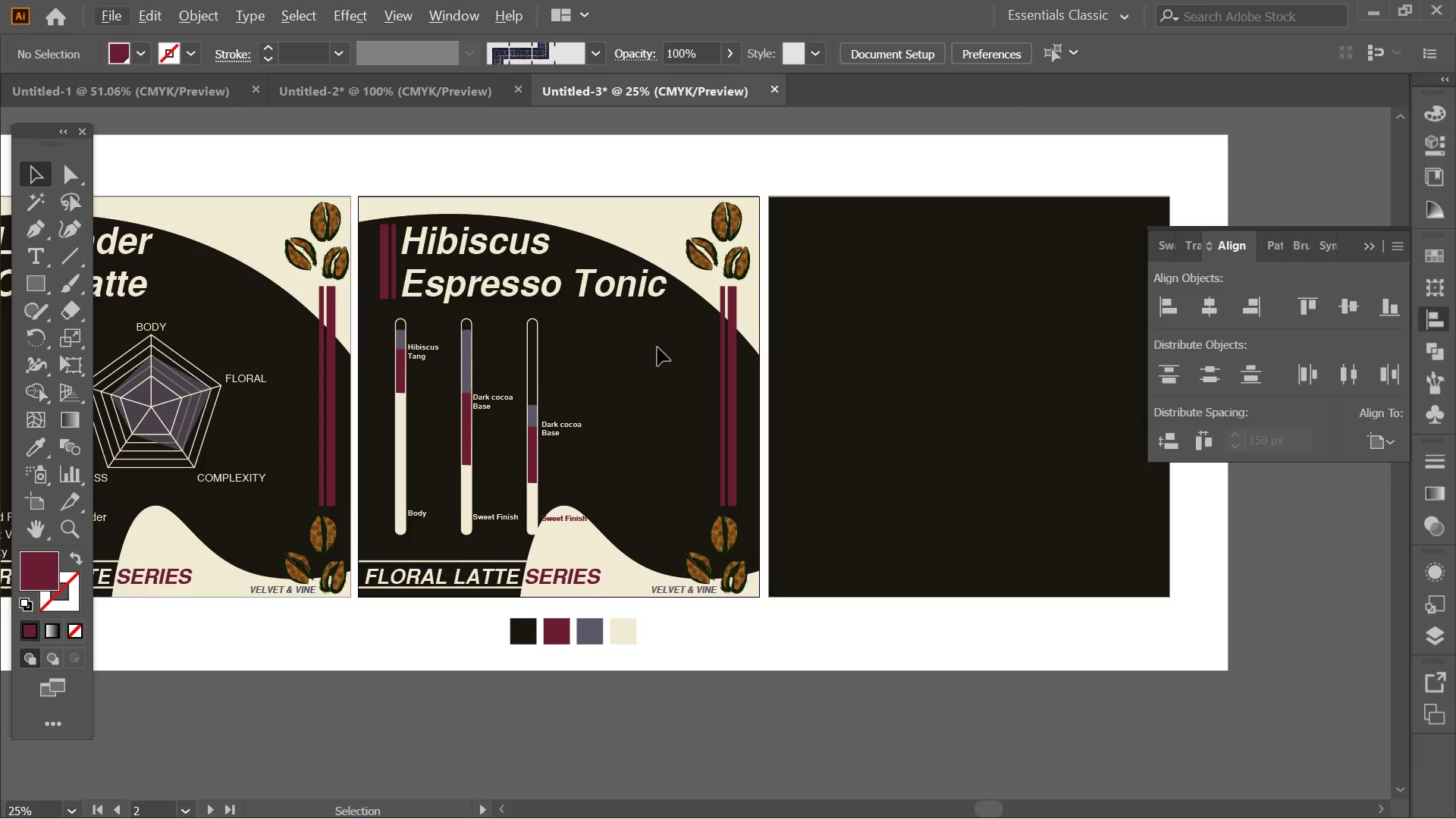 
hold_key(key=AltLeft, duration=0.73)
scroll: coordinate [555, 515], scroll_direction: up, amount: 2.0
 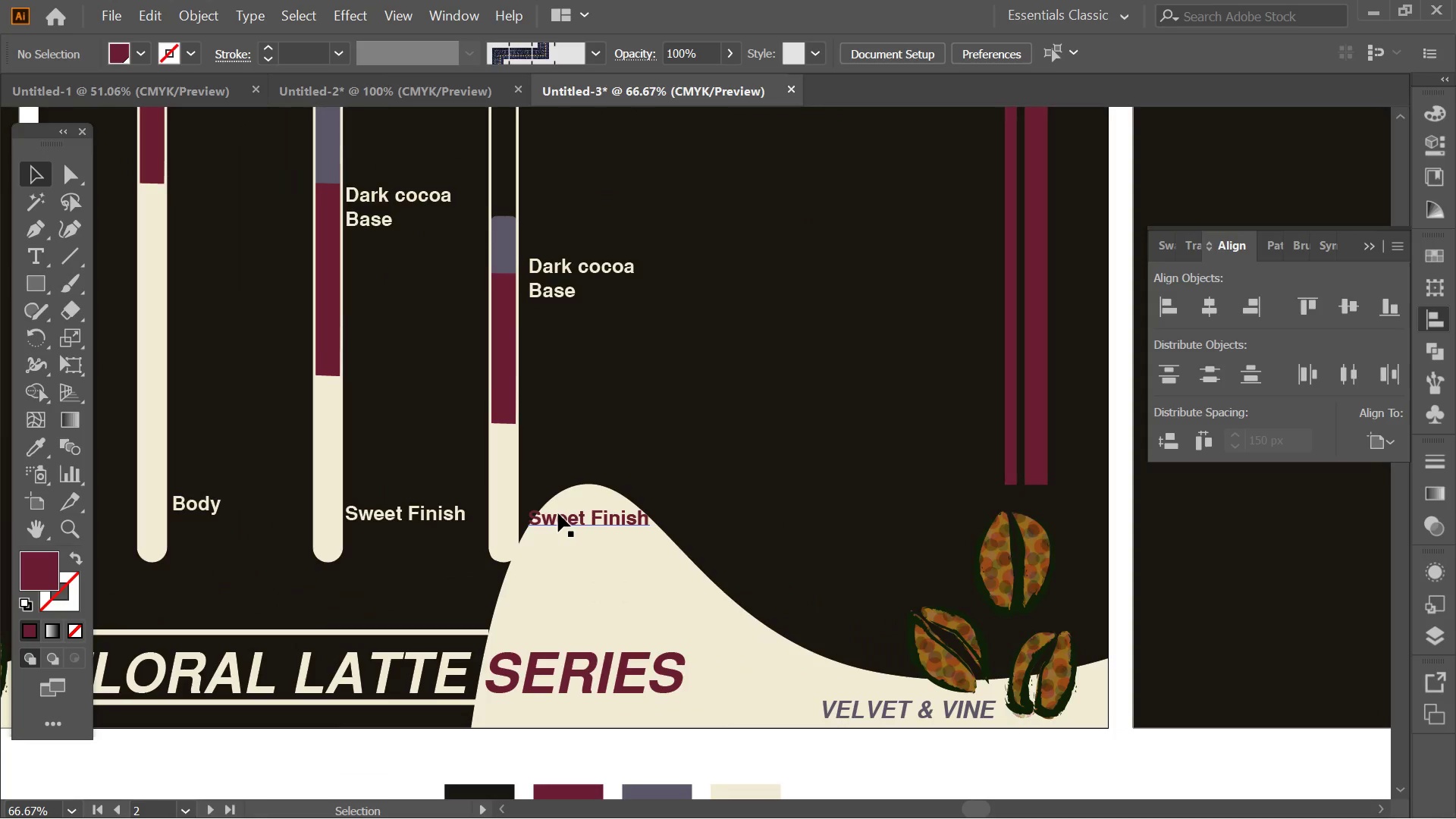 
key(Alt+AltLeft)
 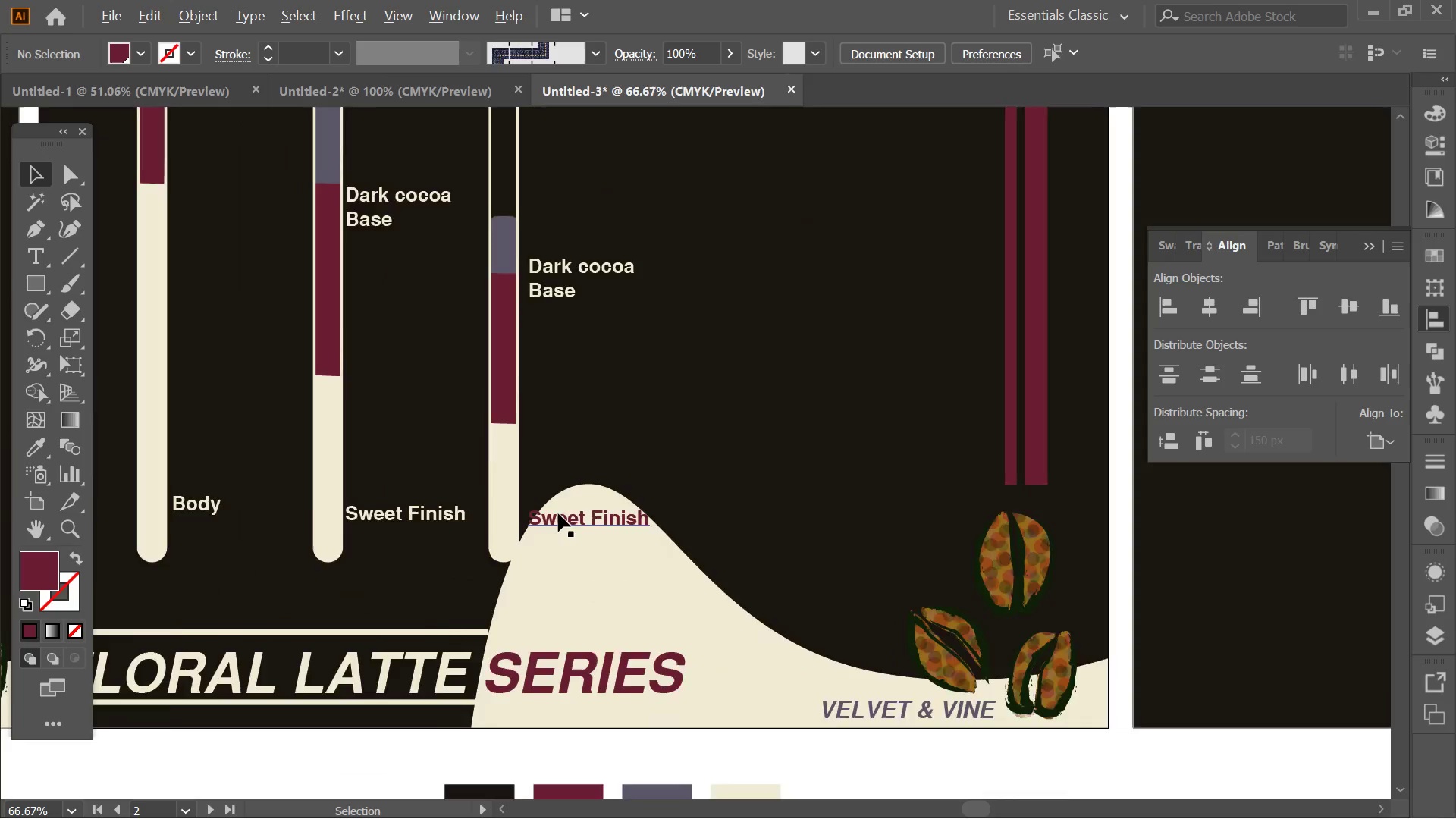 
scroll: coordinate [558, 513], scroll_direction: none, amount: 0.0
 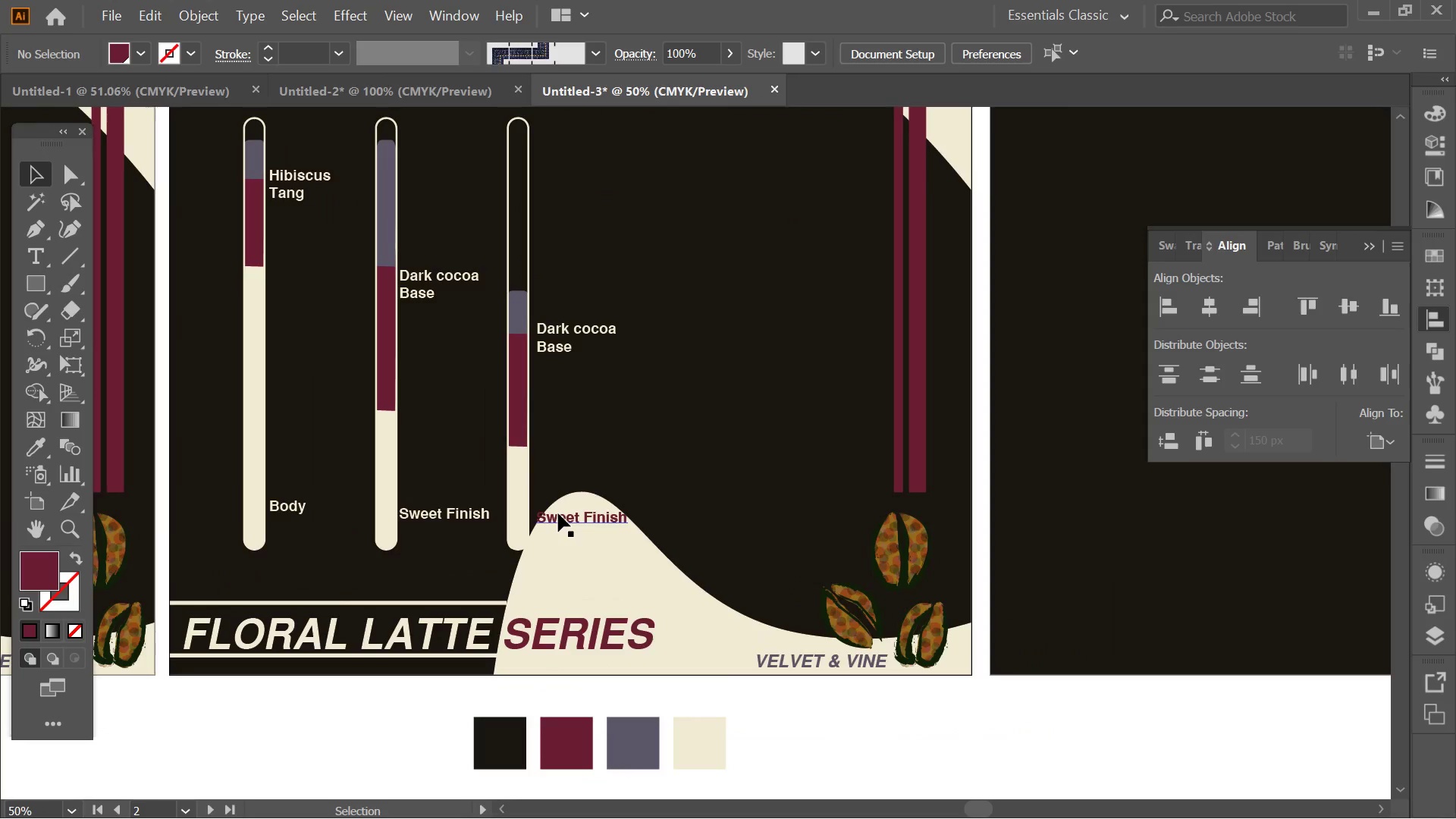 
left_click_drag(start_coordinate=[558, 513], to_coordinate=[560, 437])
 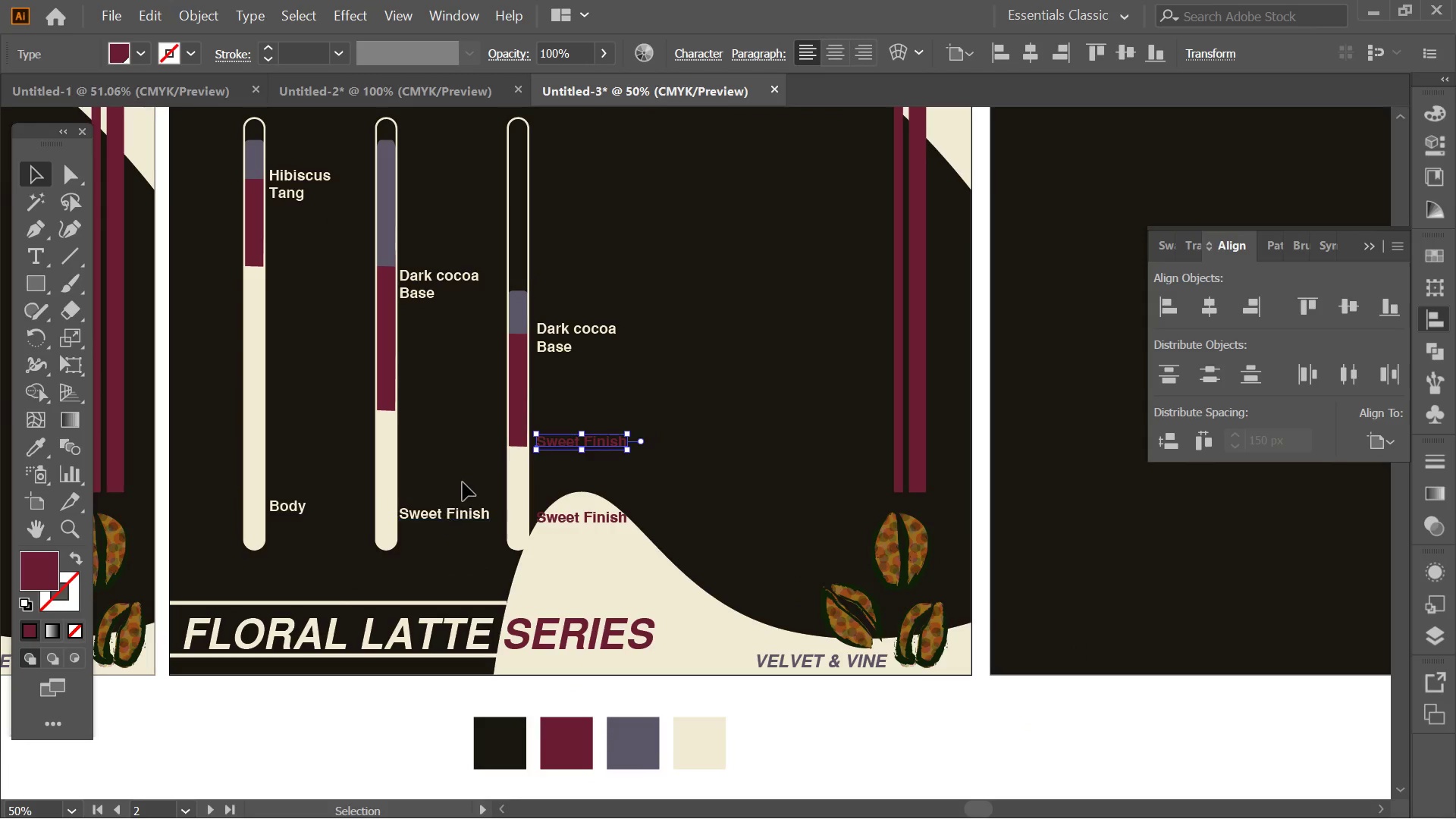 
hold_key(key=AltLeft, duration=1.44)
 